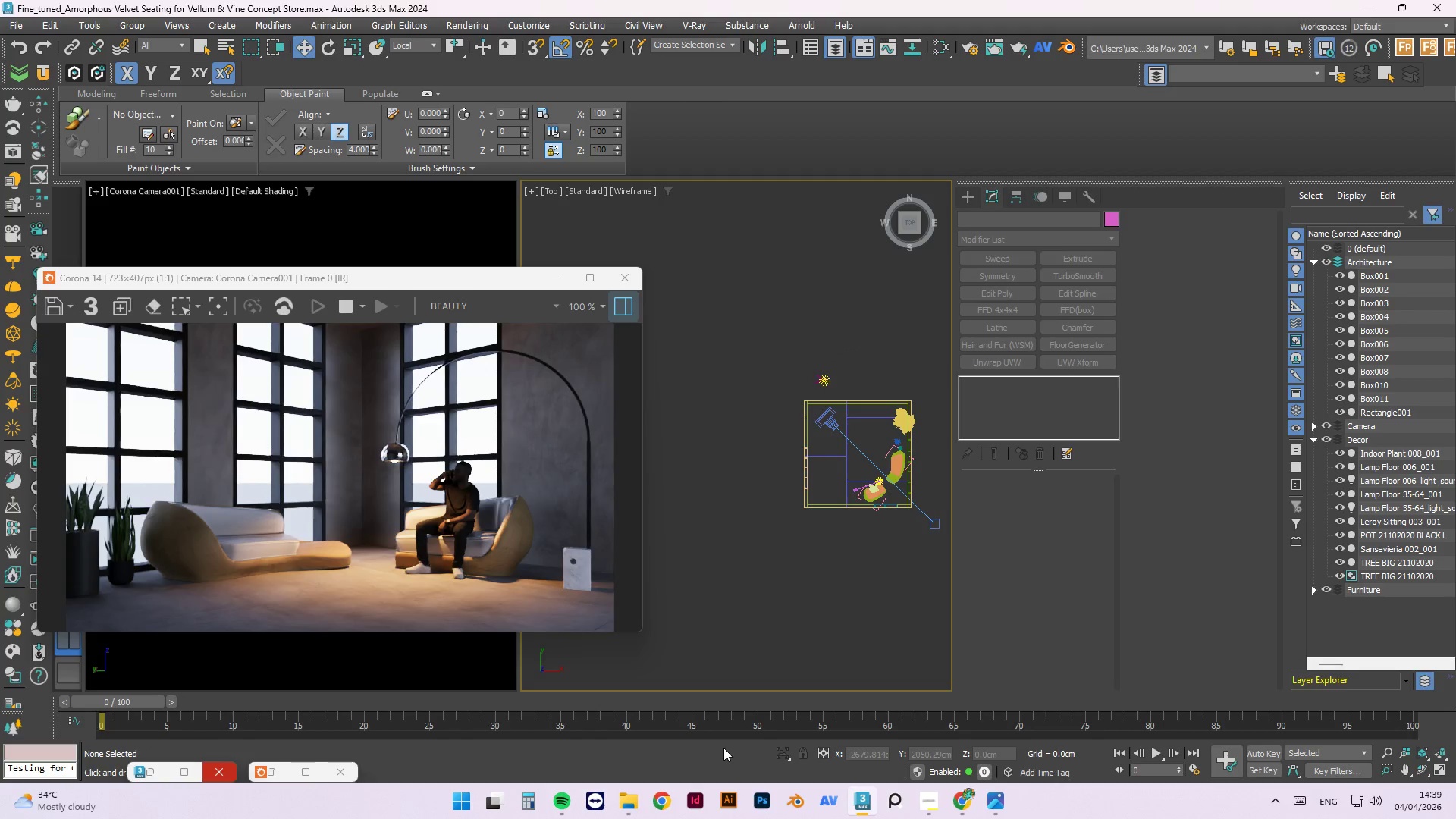 
wait(12.08)
 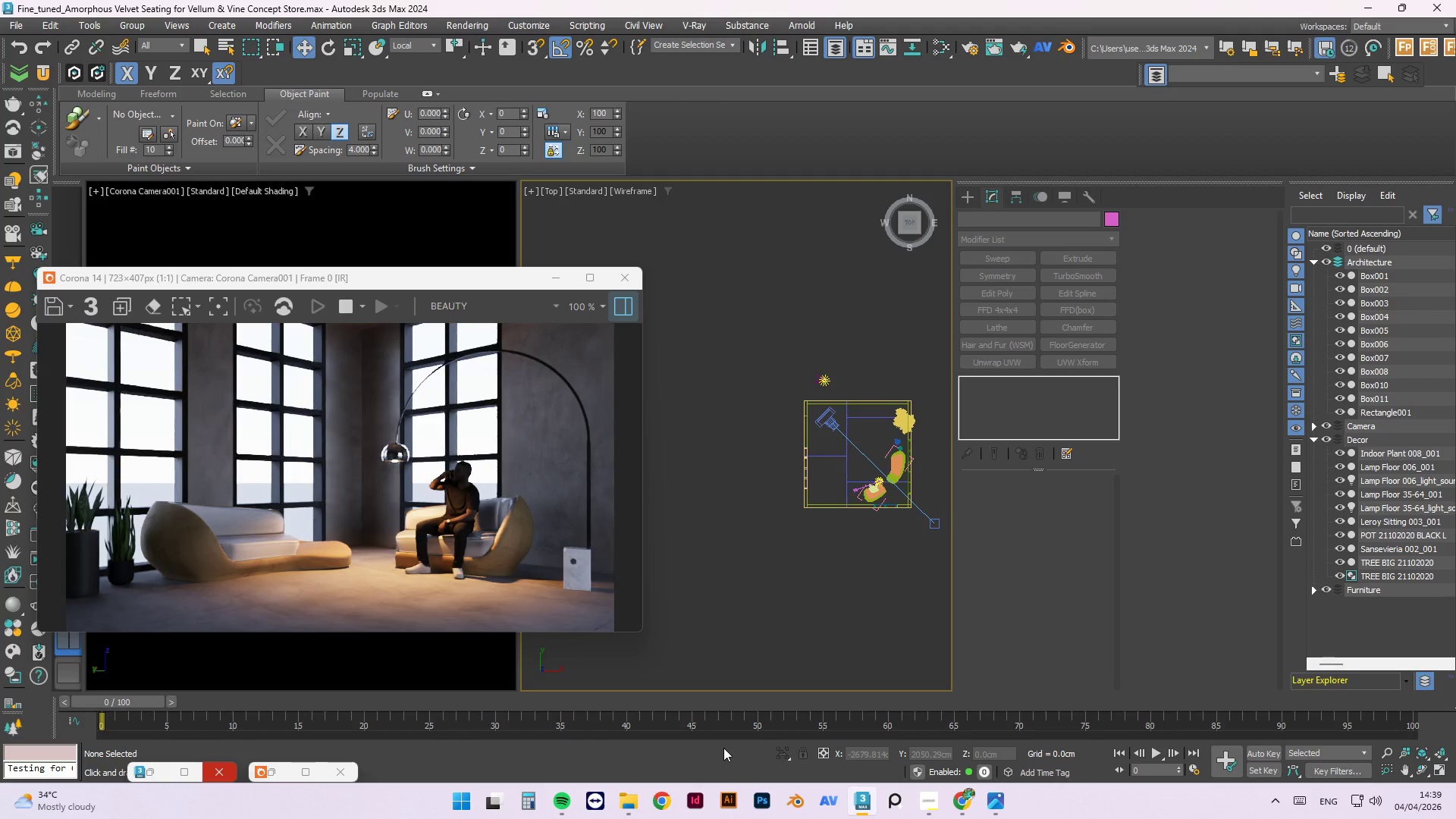 
mouse_move([7, 804])
 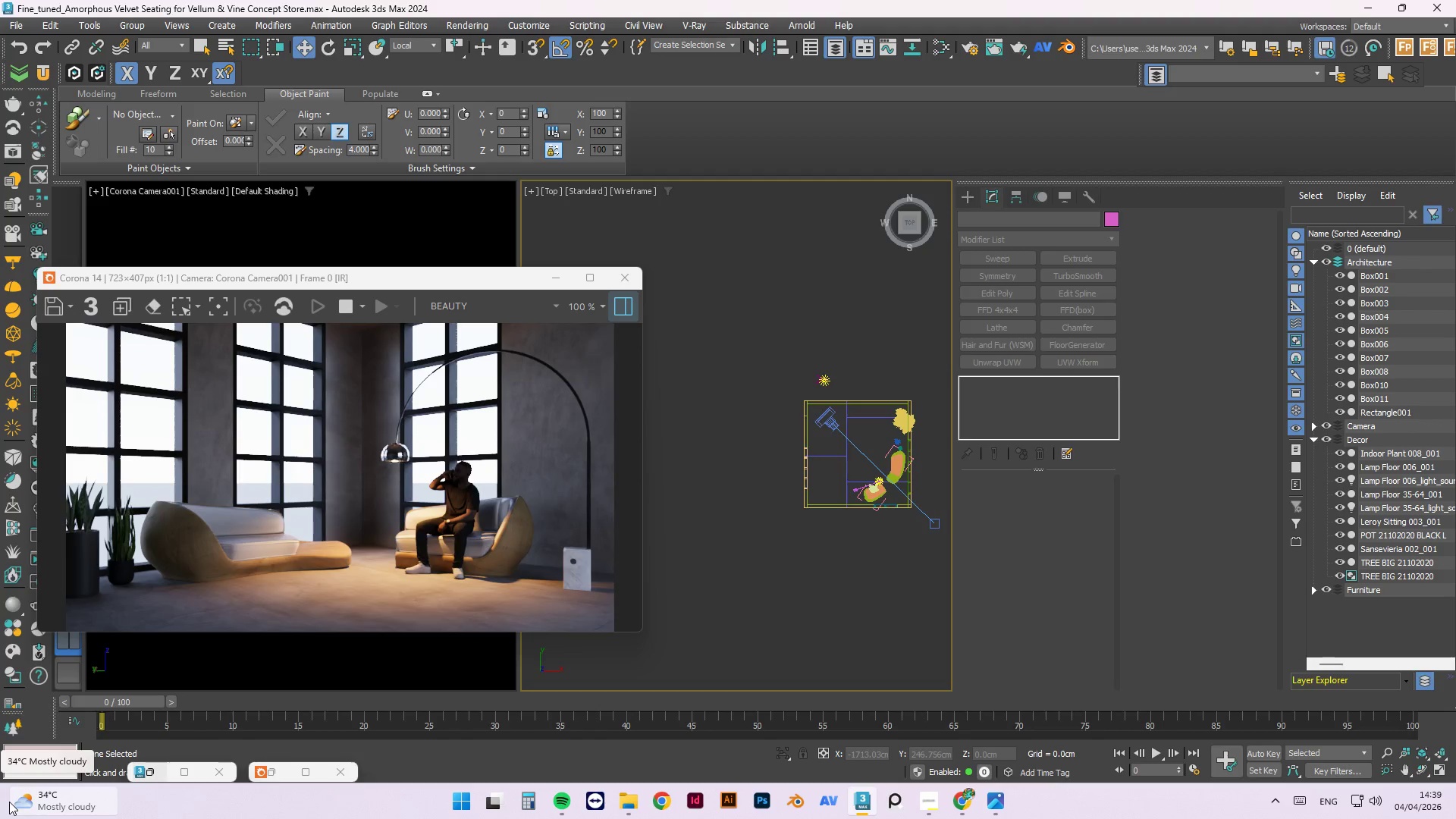 
mouse_move([25, 790])
 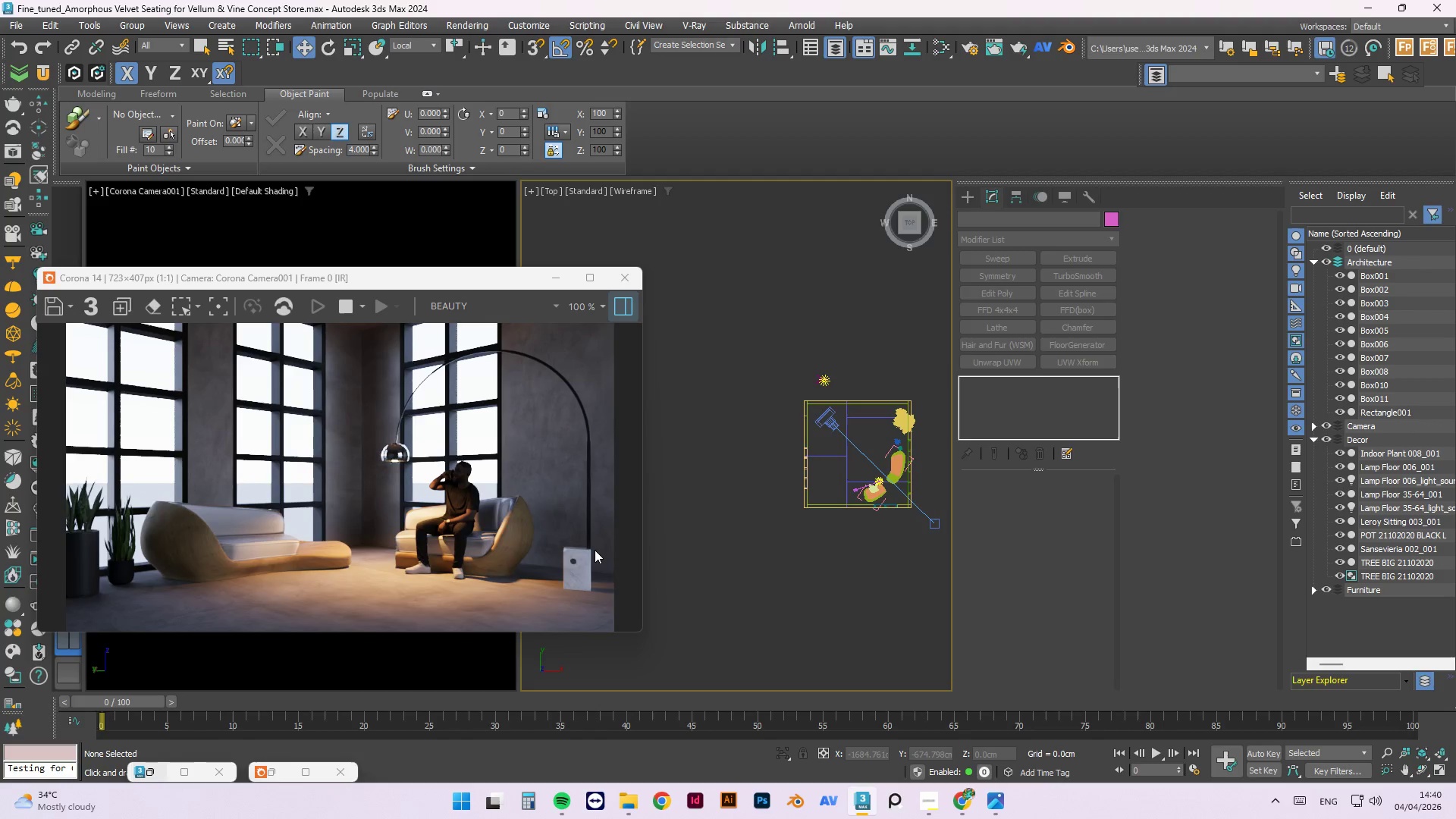 
wait(5.44)
 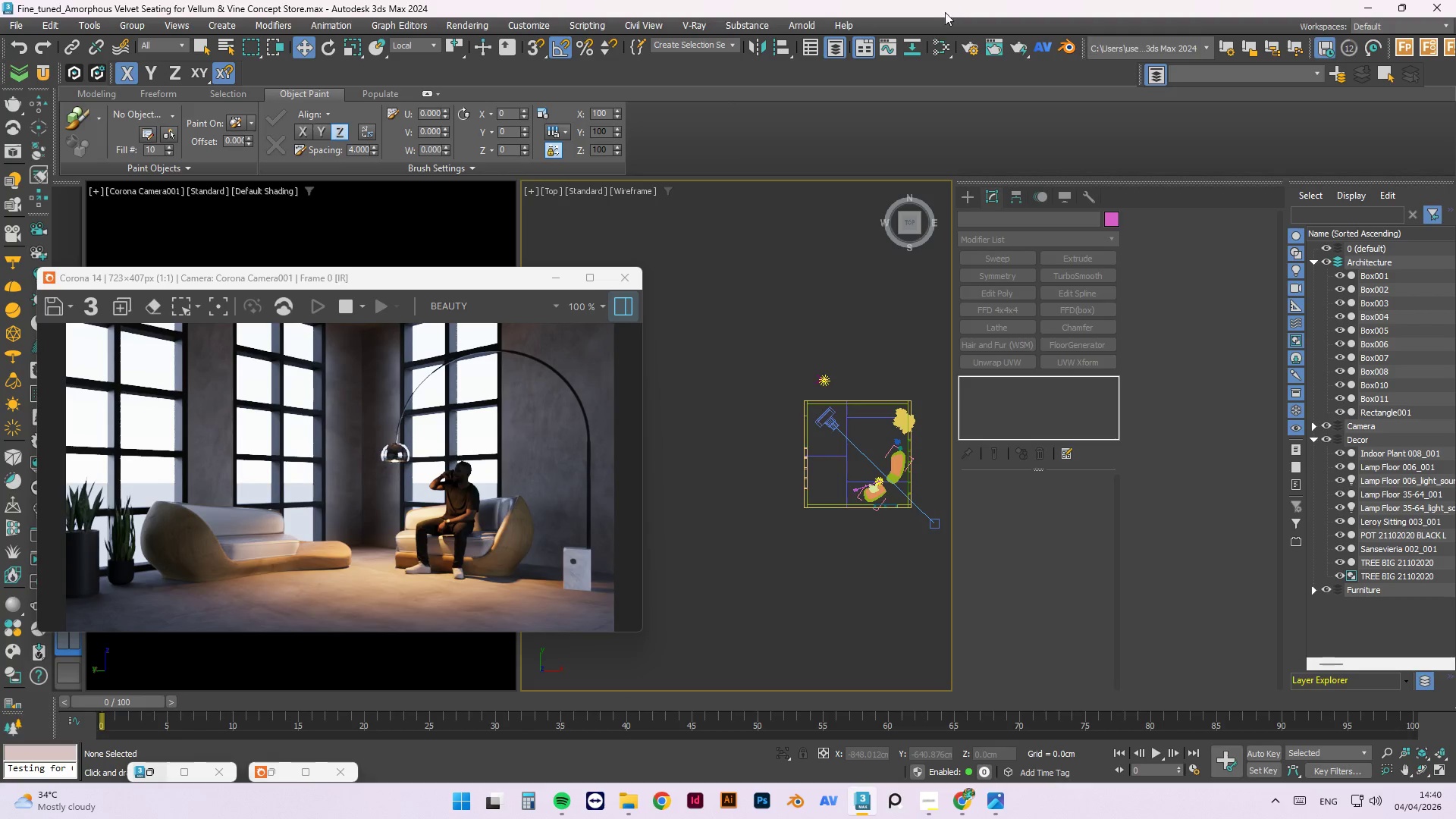 
scroll: coordinate [795, 497], scroll_direction: up, amount: 6.0
 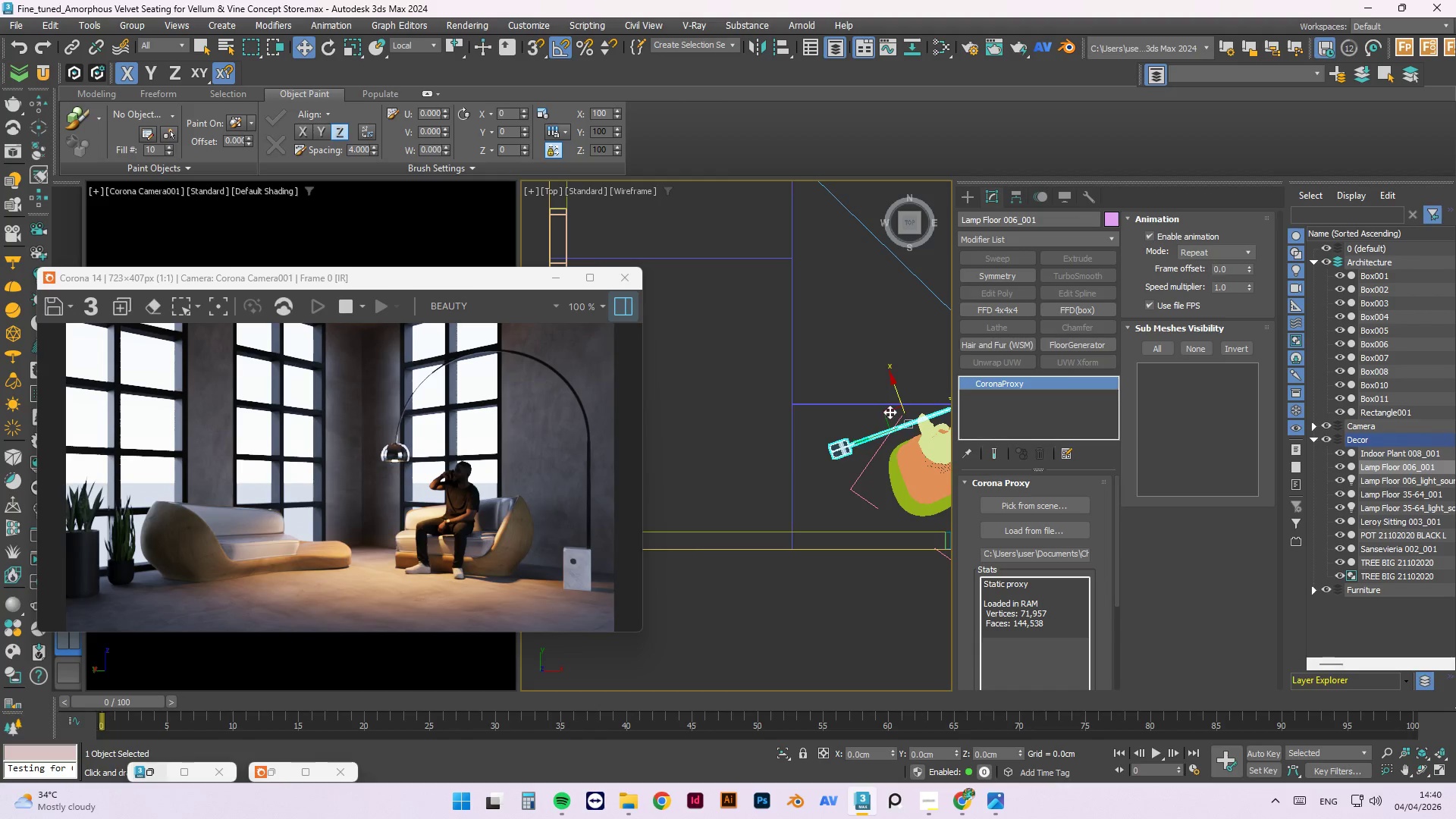 
scroll: coordinate [788, 459], scroll_direction: down, amount: 2.0
 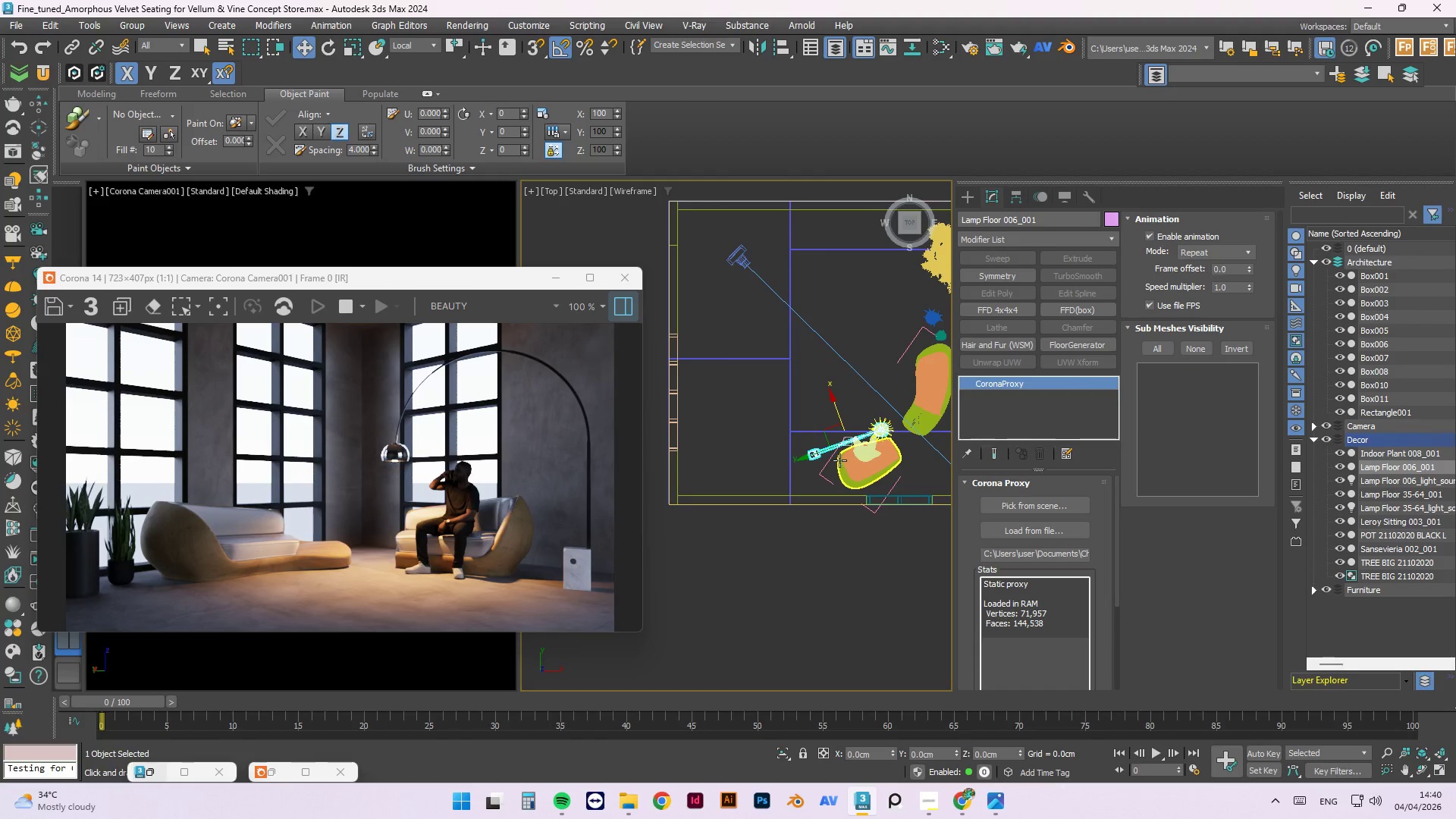 
left_click_drag(start_coordinate=[804, 460], to_coordinate=[781, 466])
 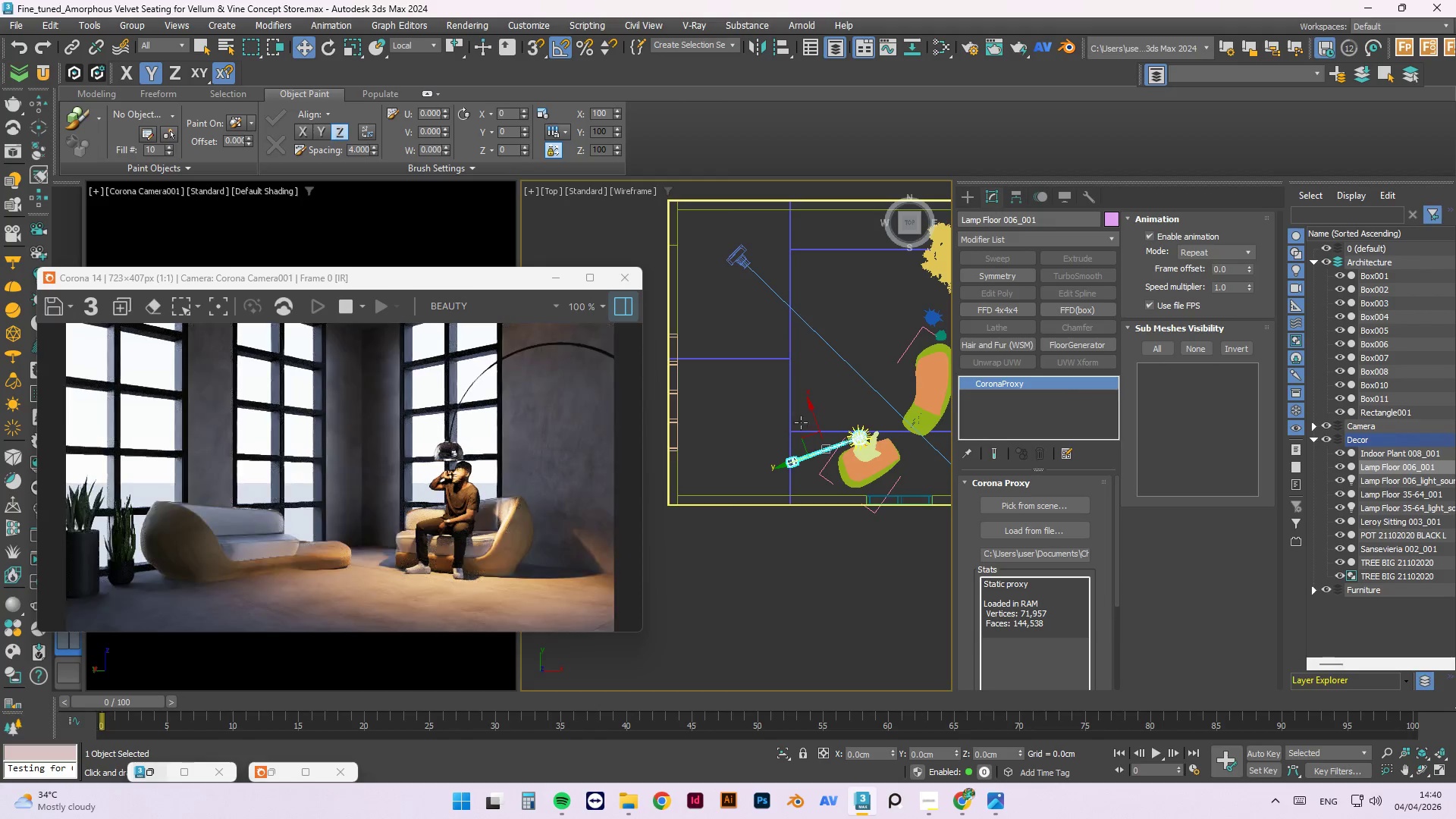 
left_click_drag(start_coordinate=[811, 413], to_coordinate=[818, 425])
 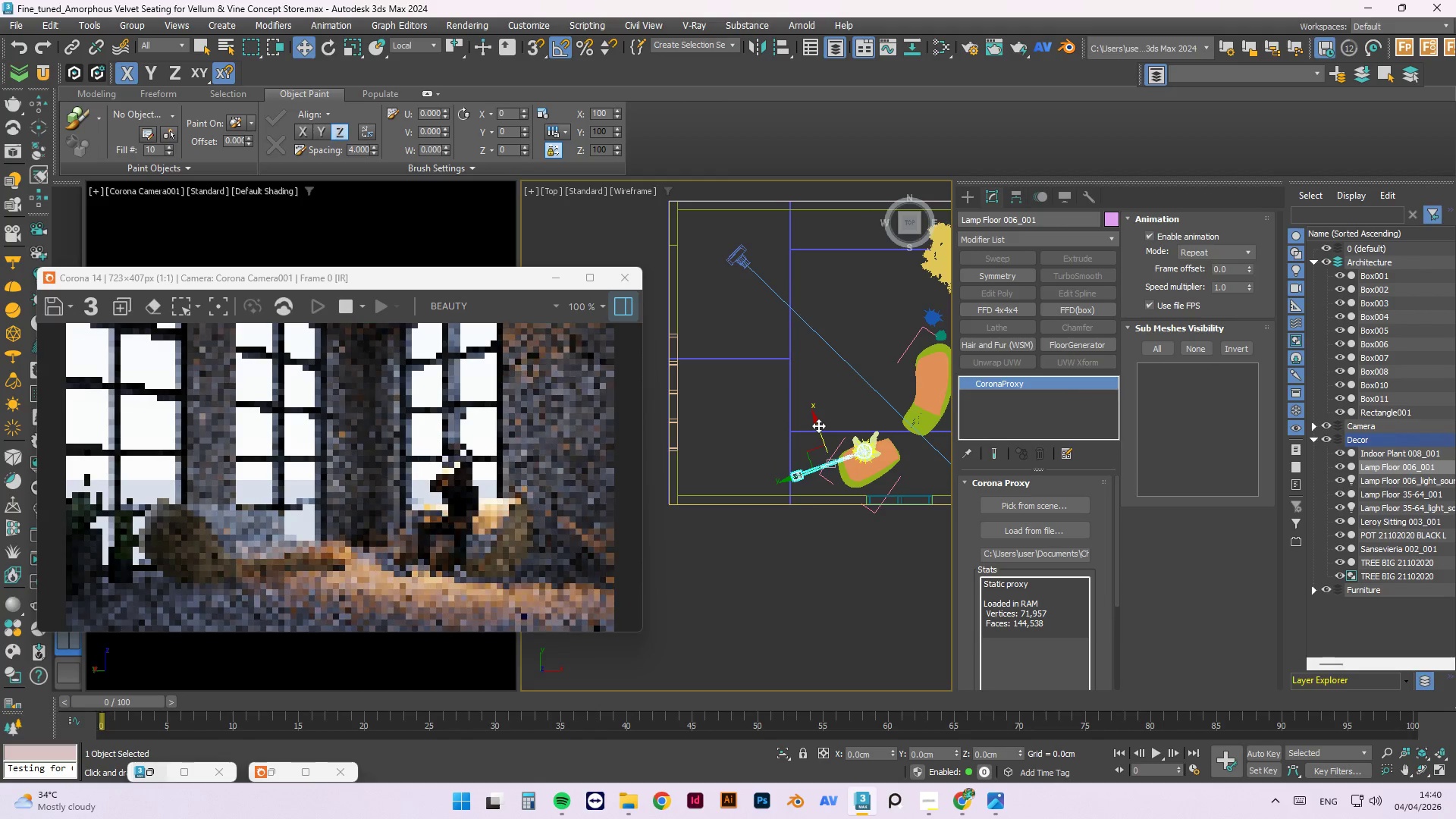 
key(E)
 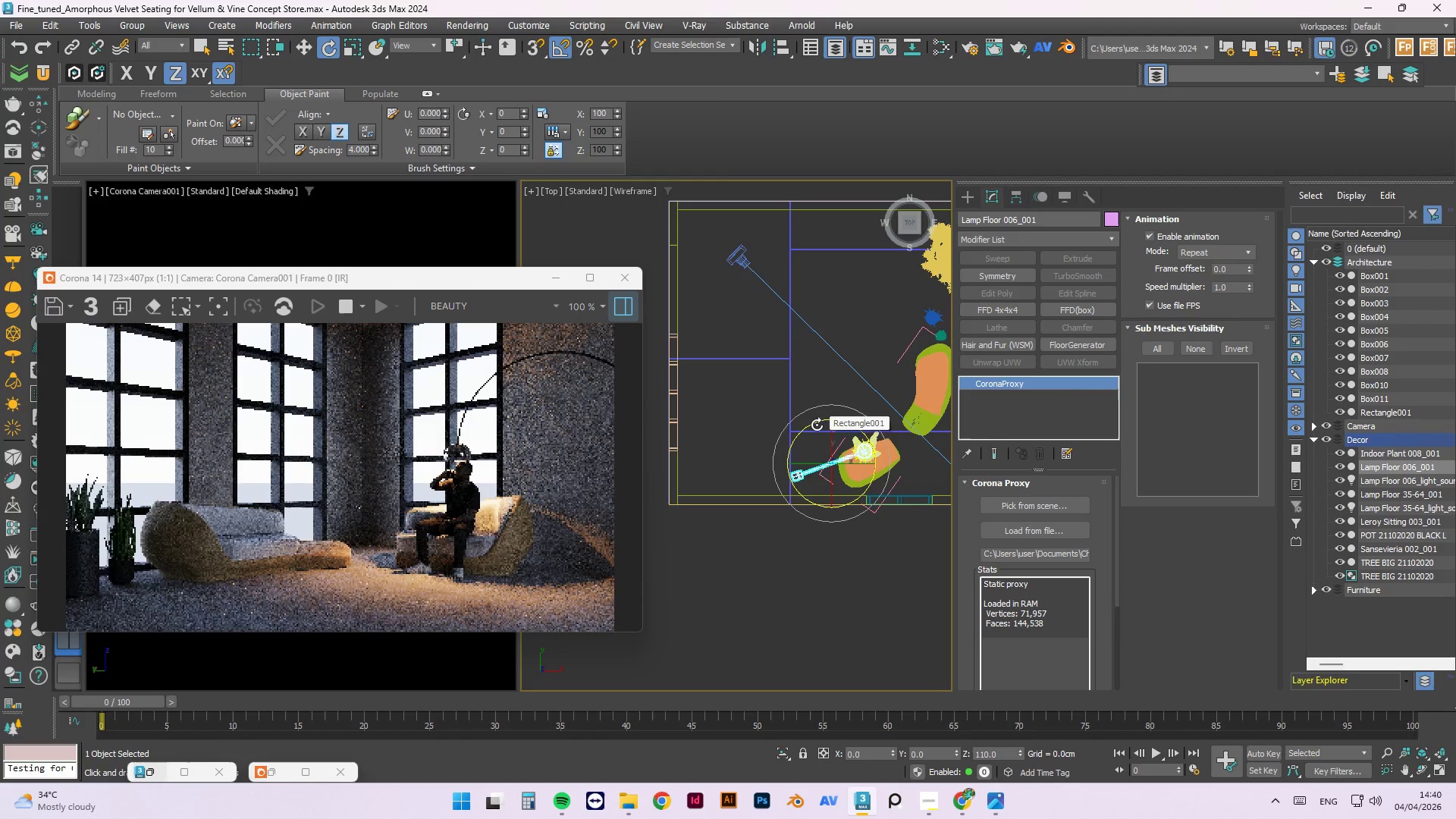 
left_click_drag(start_coordinate=[813, 424], to_coordinate=[783, 447])
 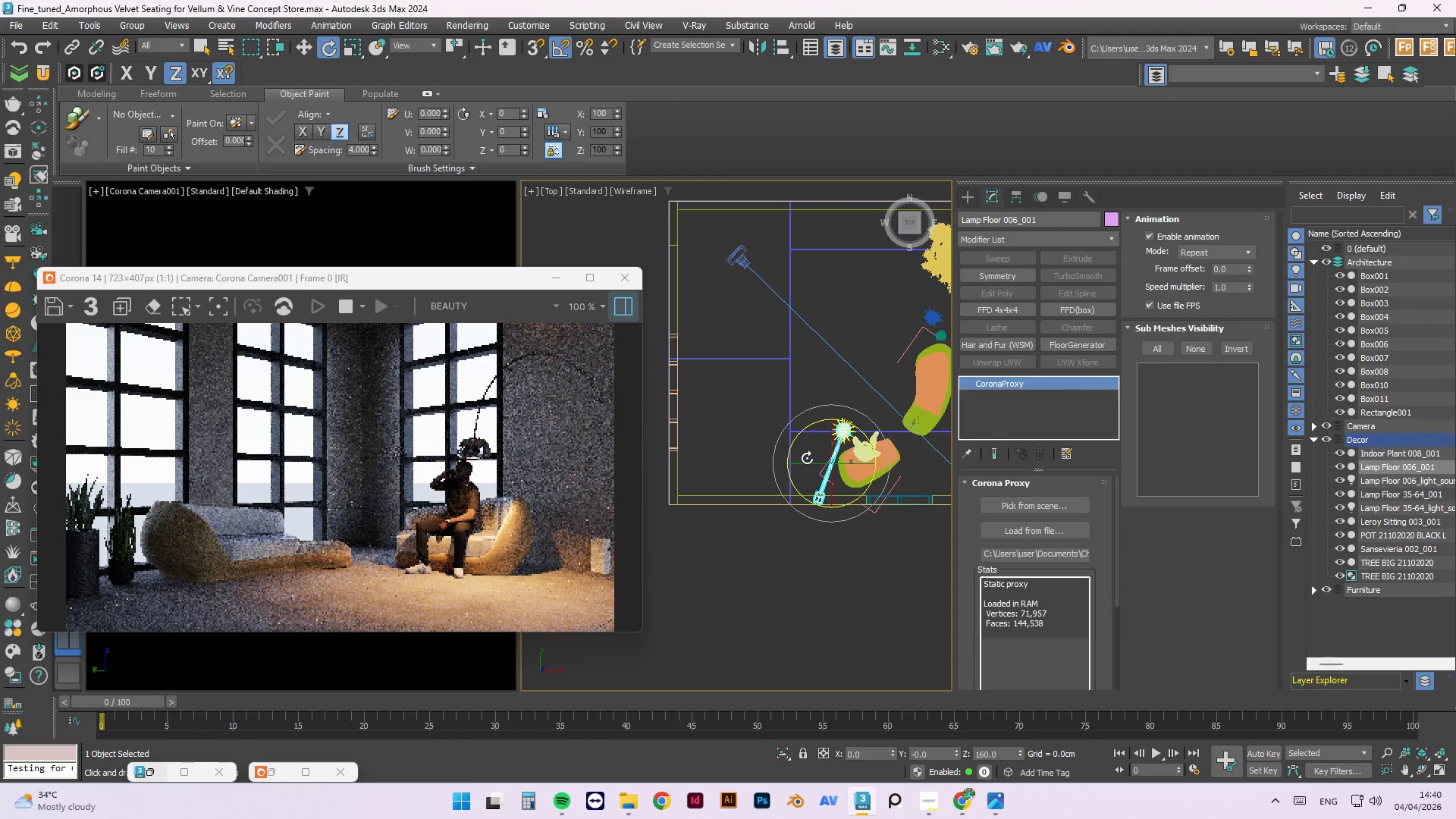 
mouse_move([834, 468])
 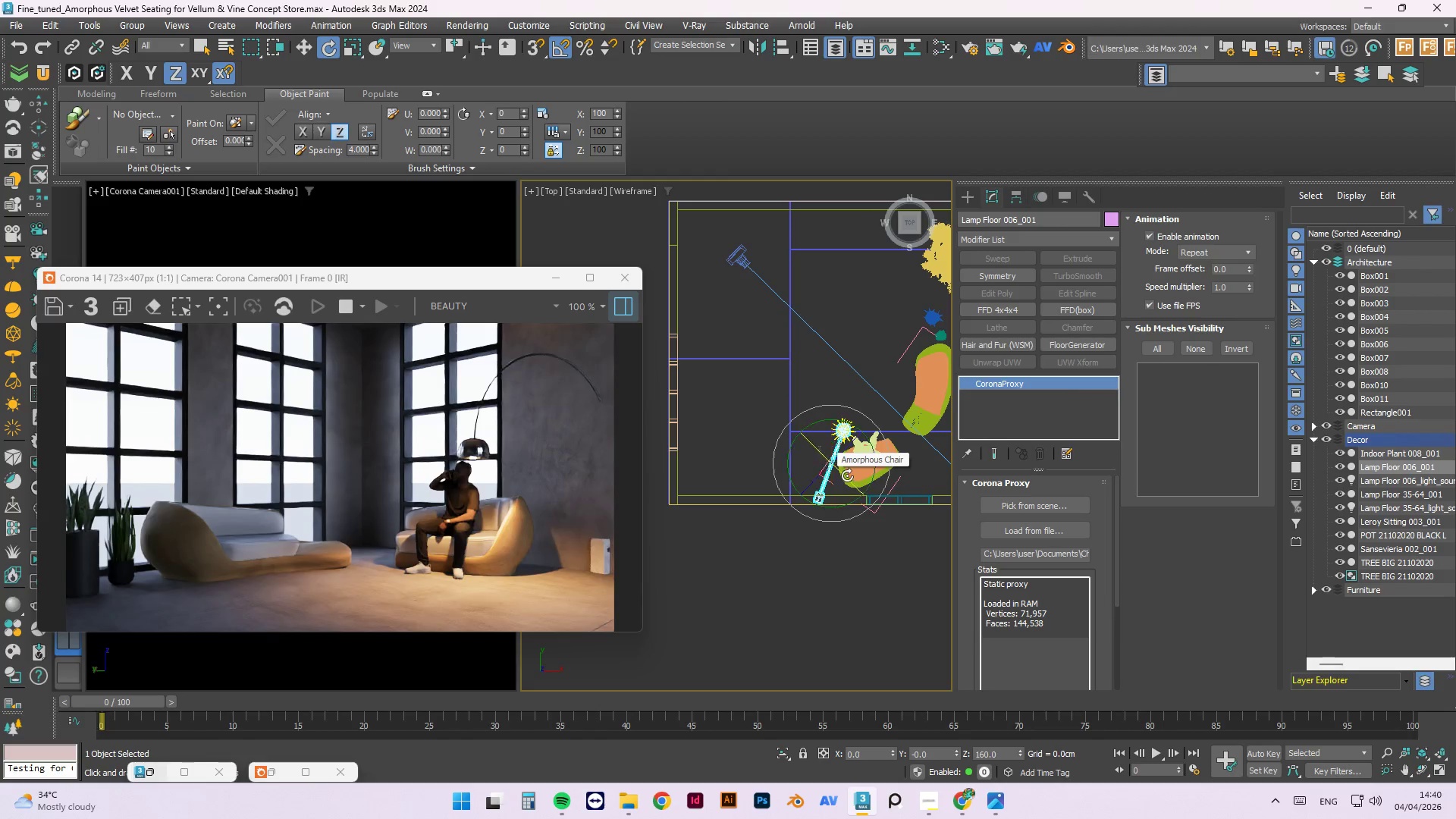 
key(W)
 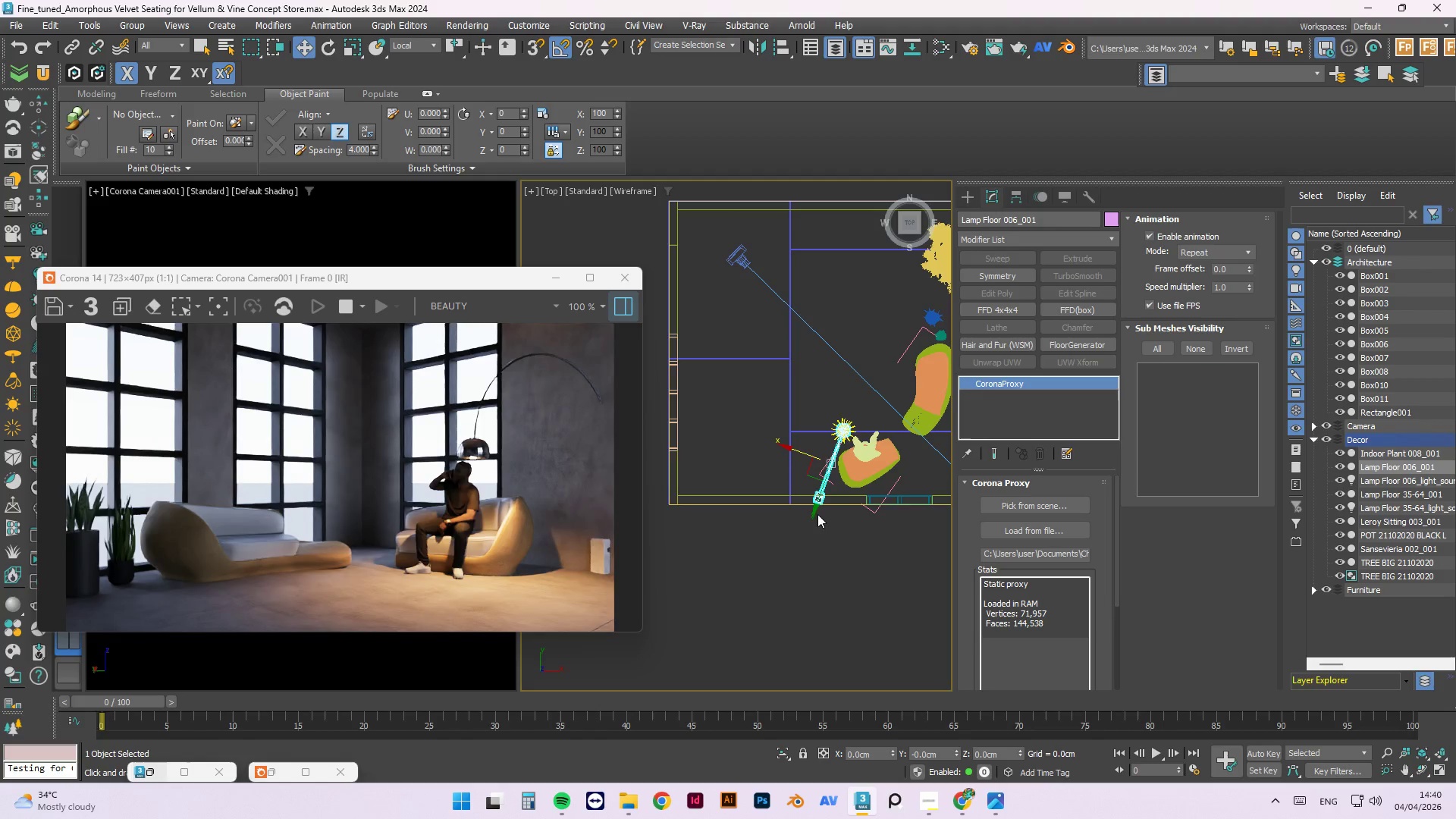 
left_click_drag(start_coordinate=[815, 509], to_coordinate=[818, 484])
 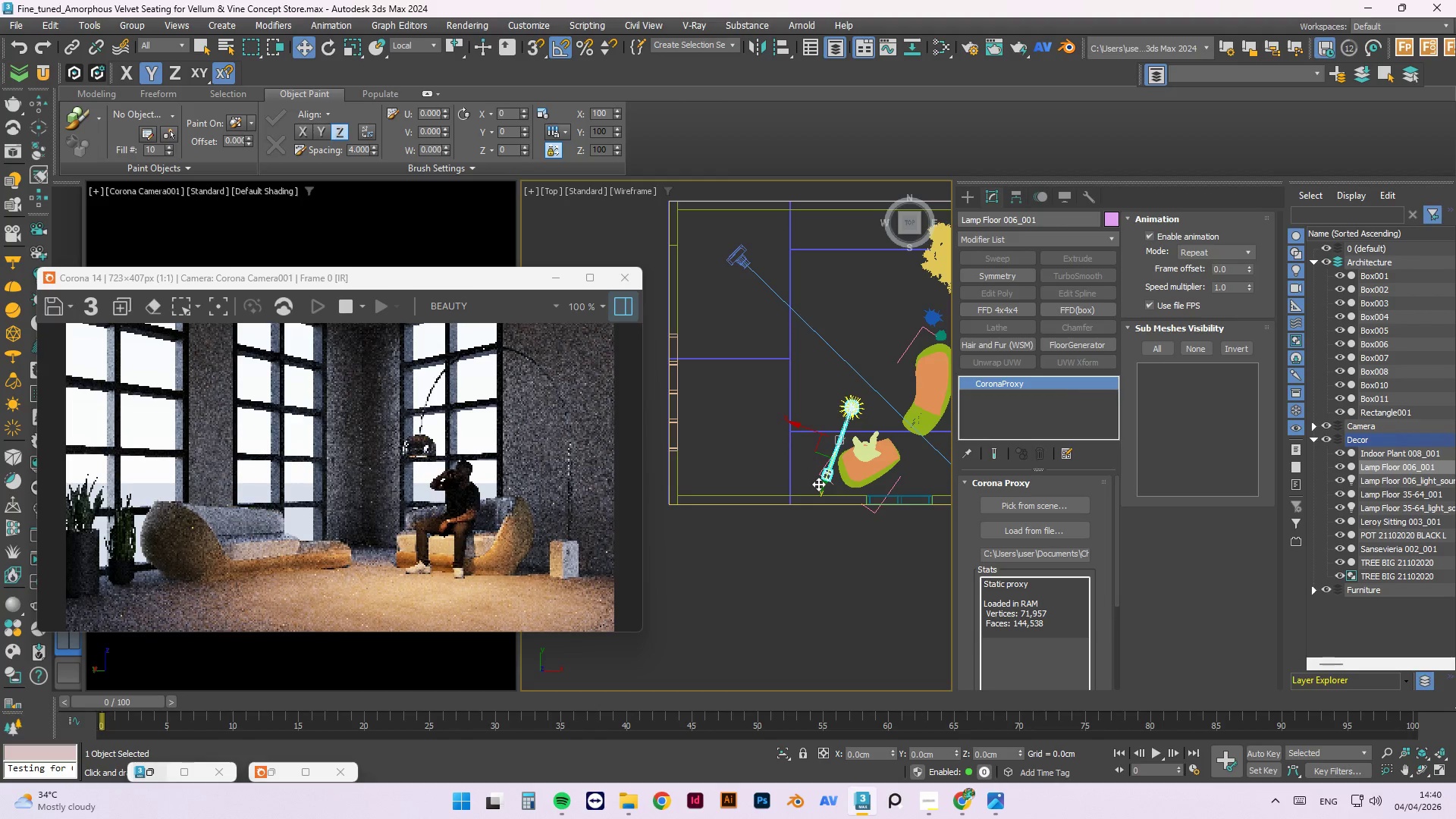 
key(E)
 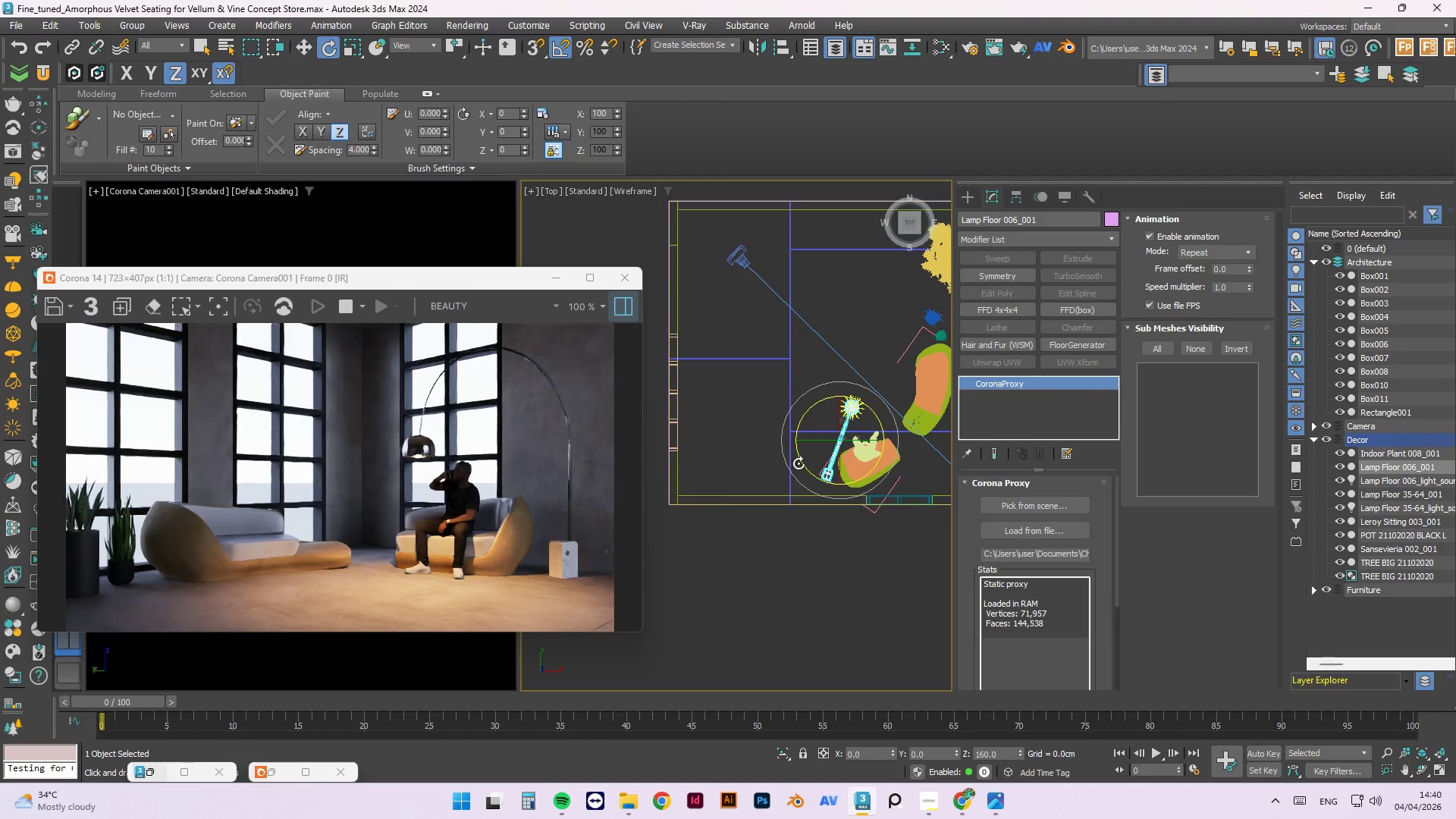 
left_click_drag(start_coordinate=[799, 460], to_coordinate=[800, 475])
 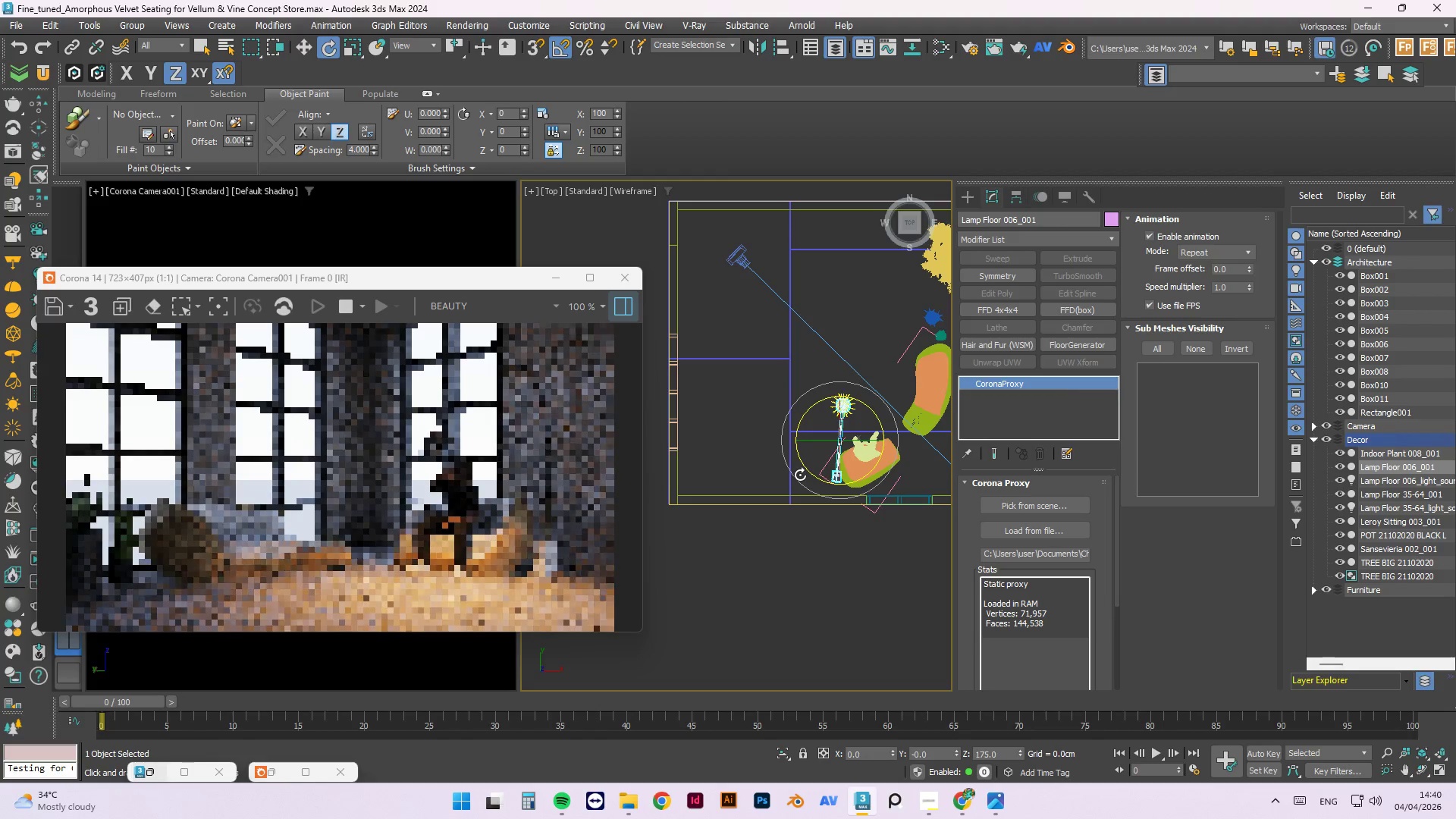 
key(W)
 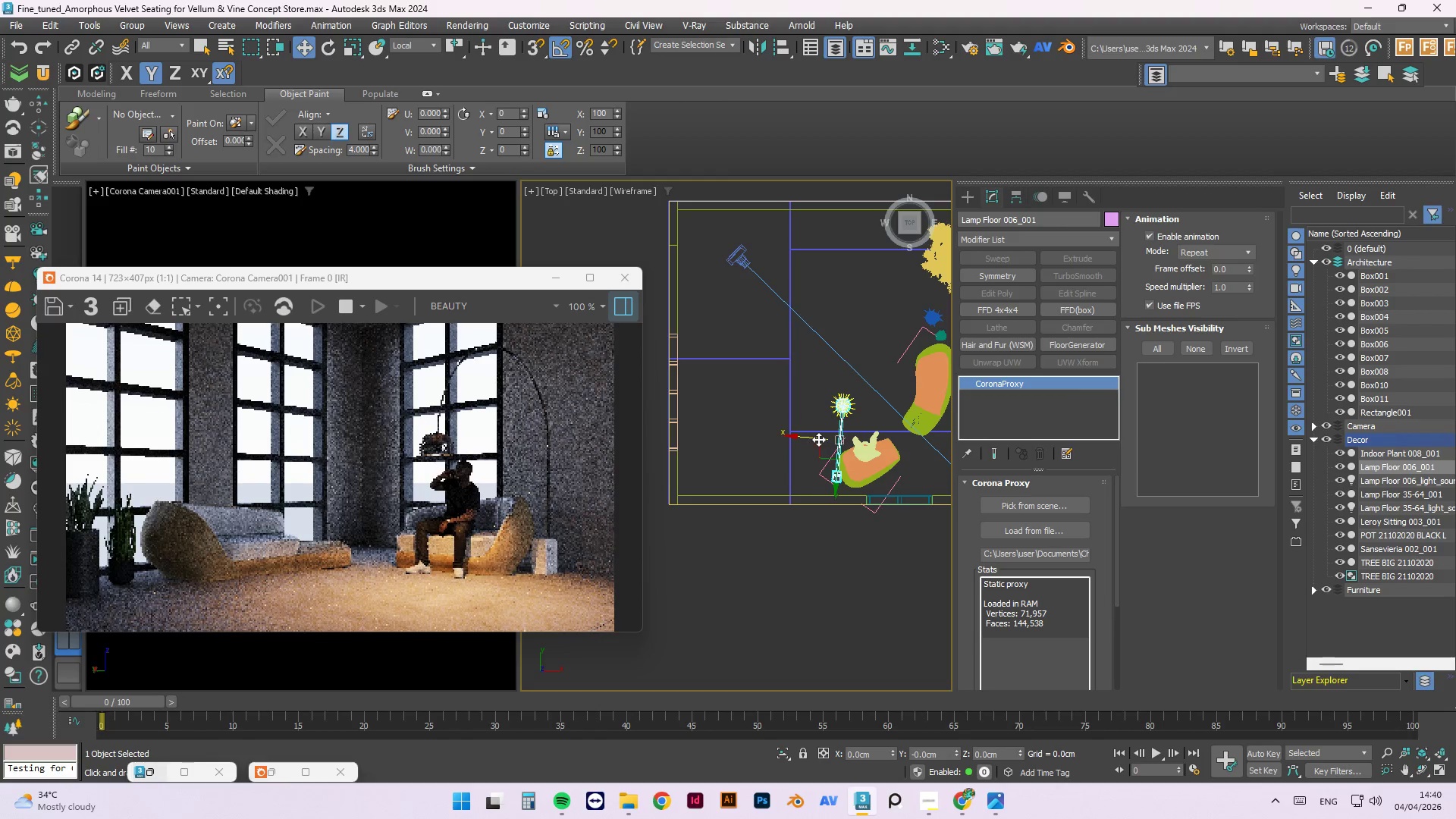 
left_click_drag(start_coordinate=[816, 440], to_coordinate=[799, 441])
 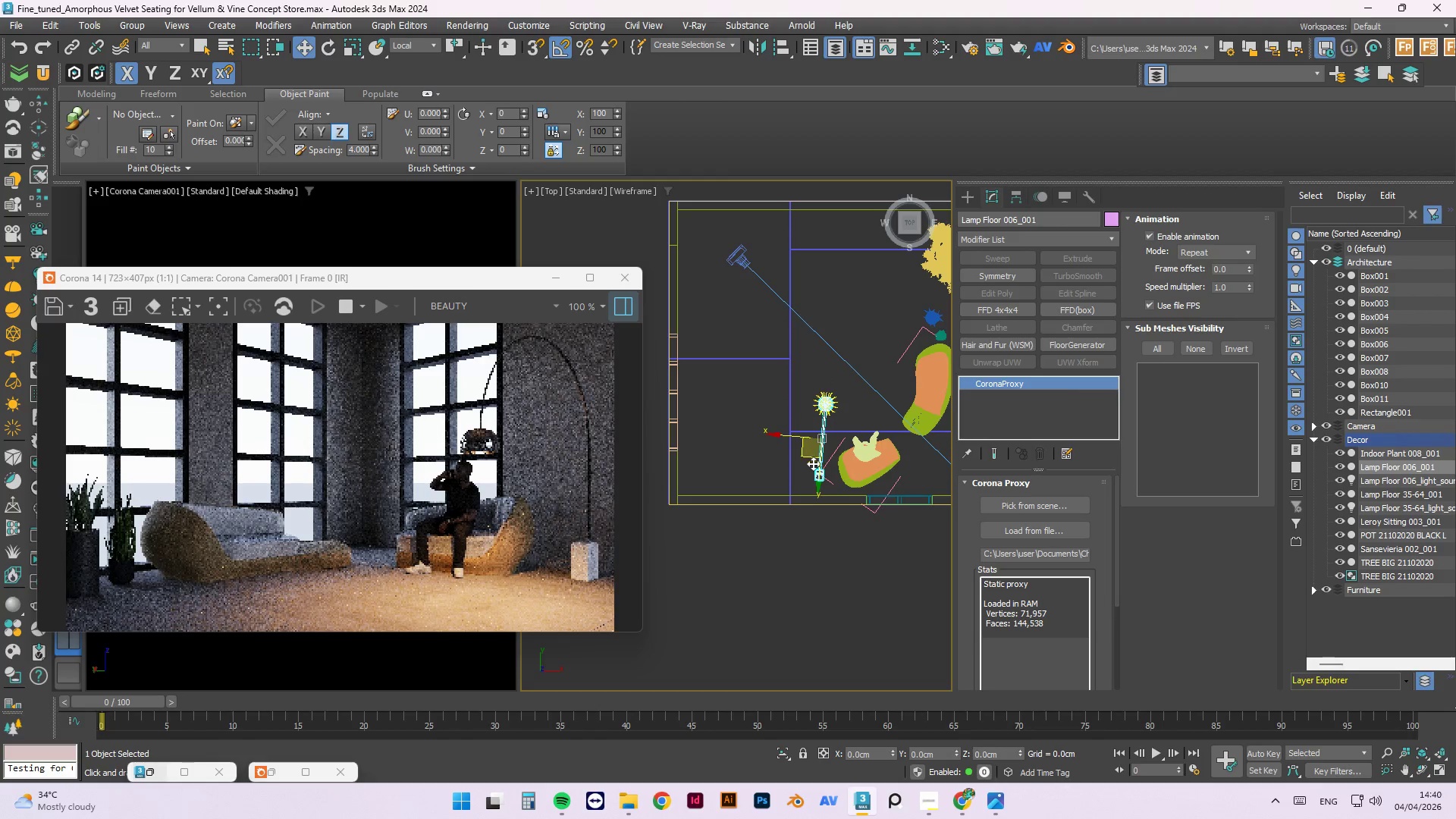 
type(ew)
 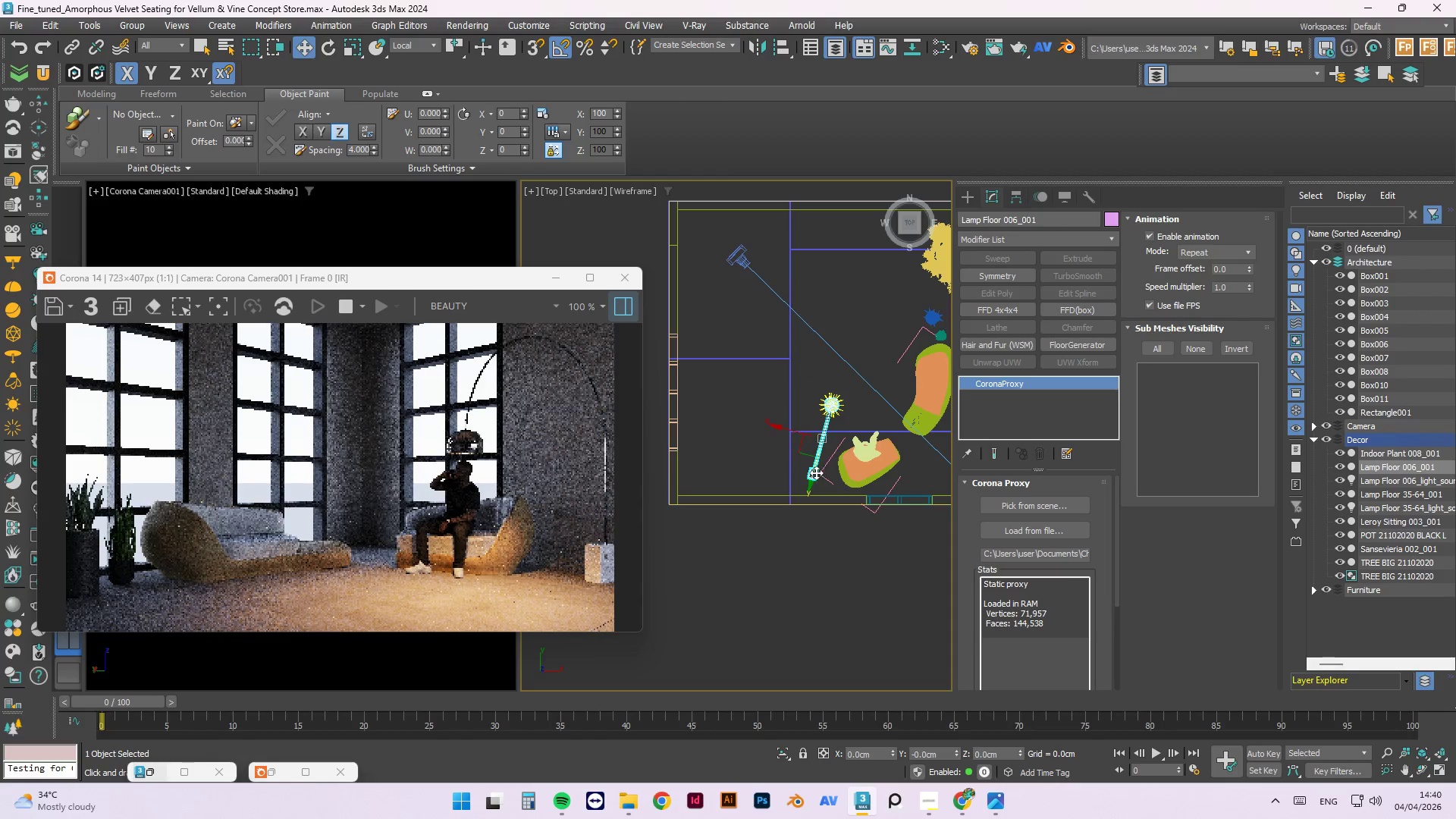 
left_click_drag(start_coordinate=[808, 477], to_coordinate=[799, 472])
 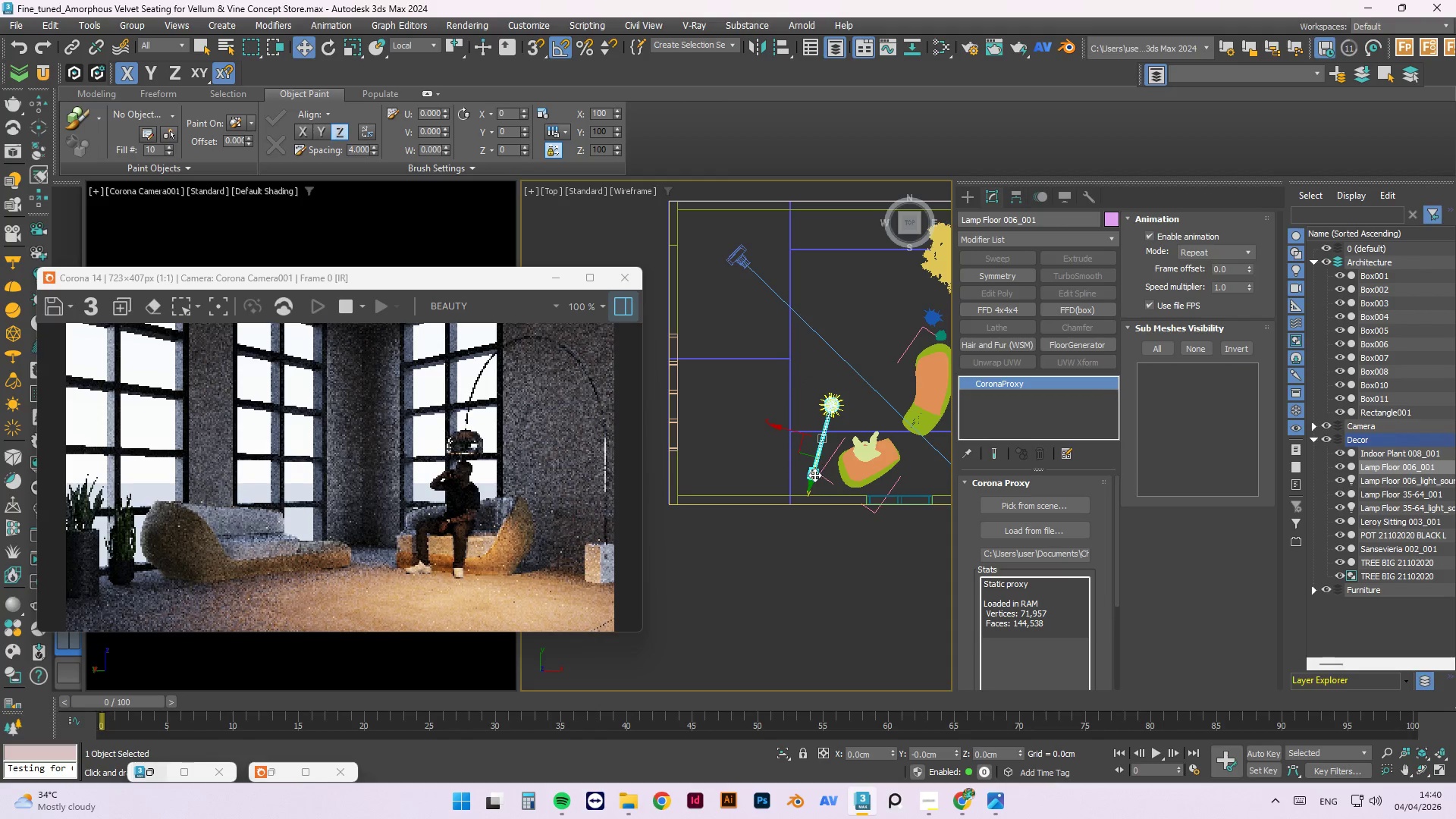 
left_click_drag(start_coordinate=[813, 483], to_coordinate=[811, 490])
 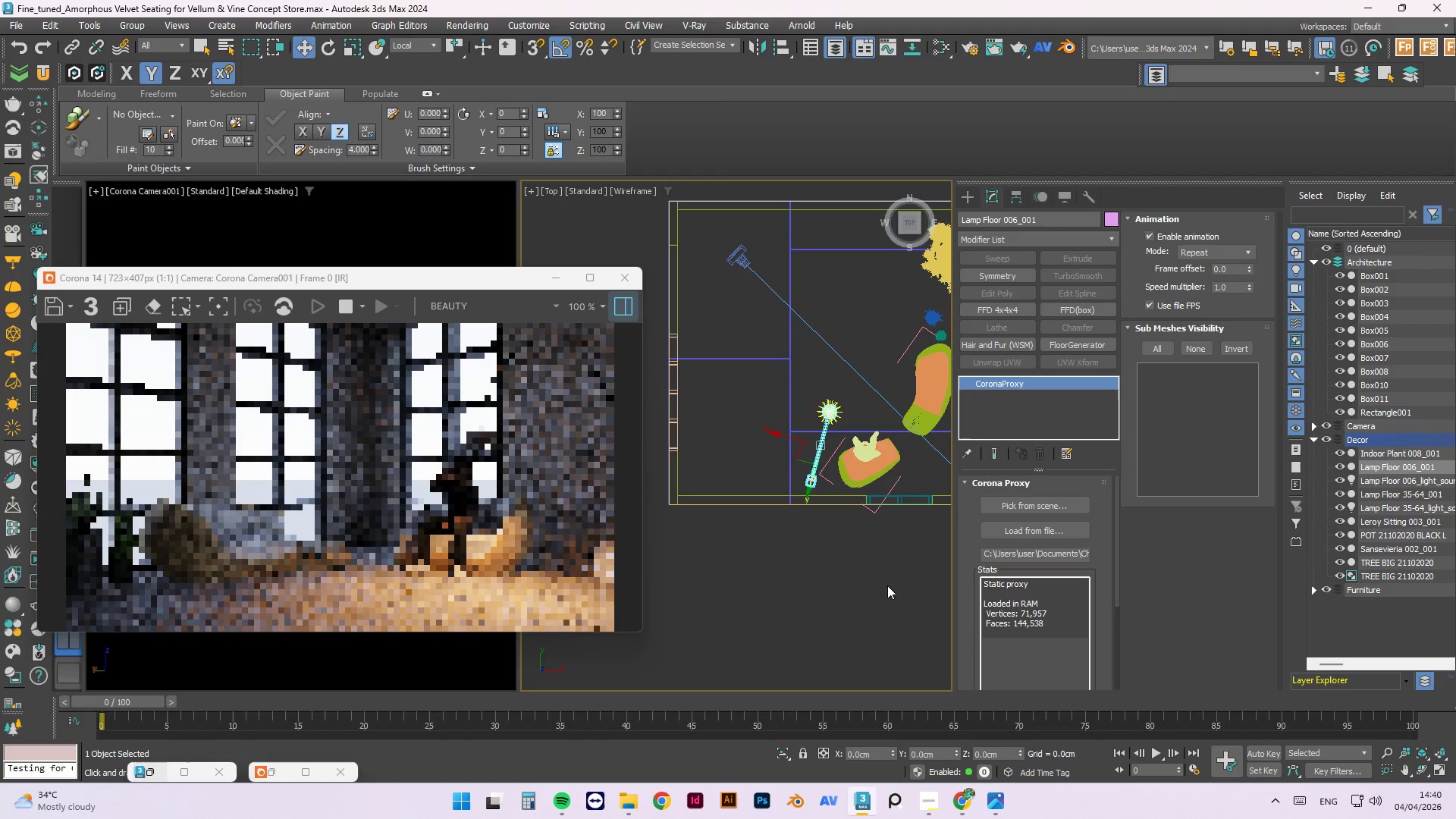 
left_click([880, 582])
 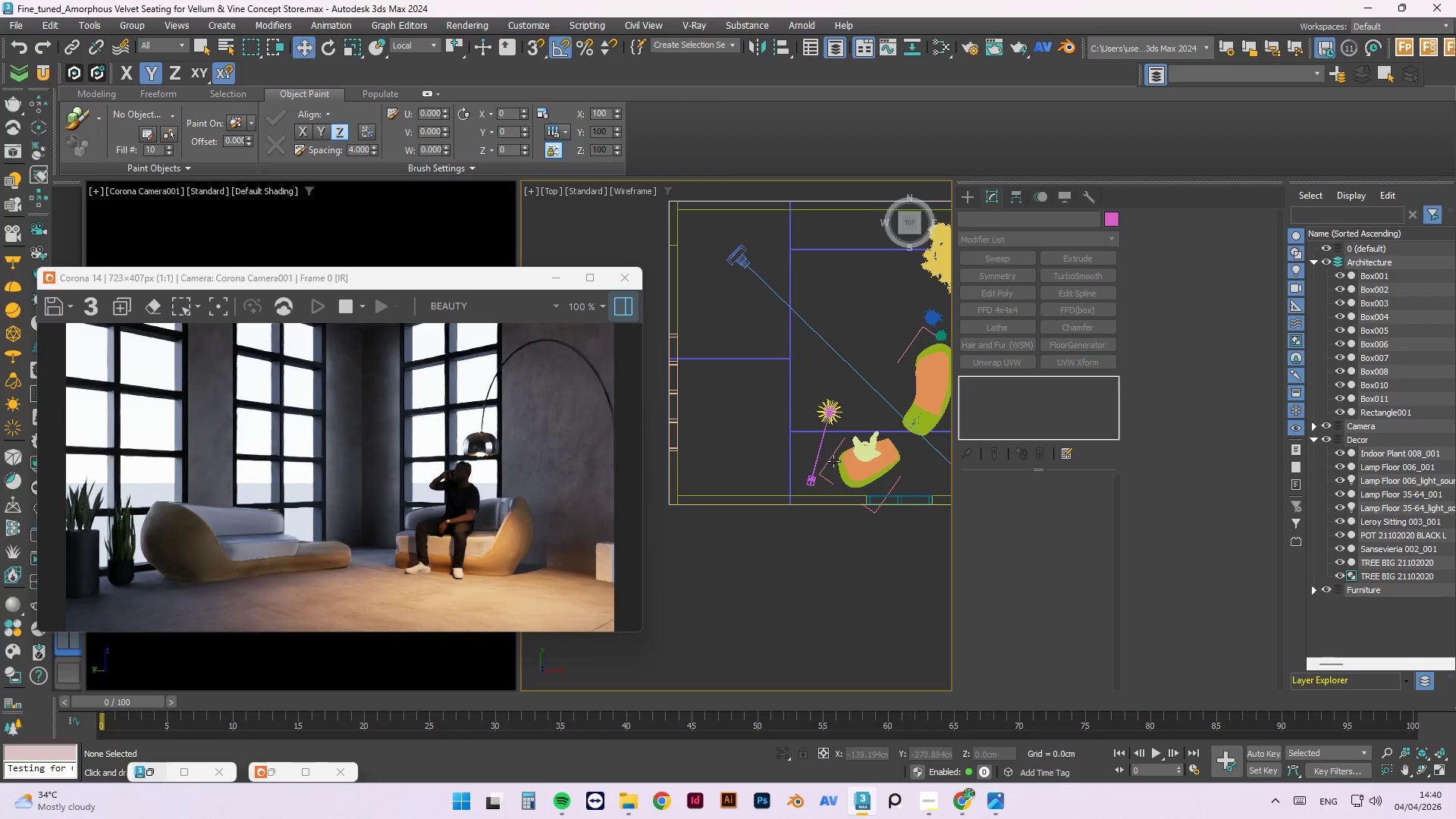 
left_click([814, 481])
 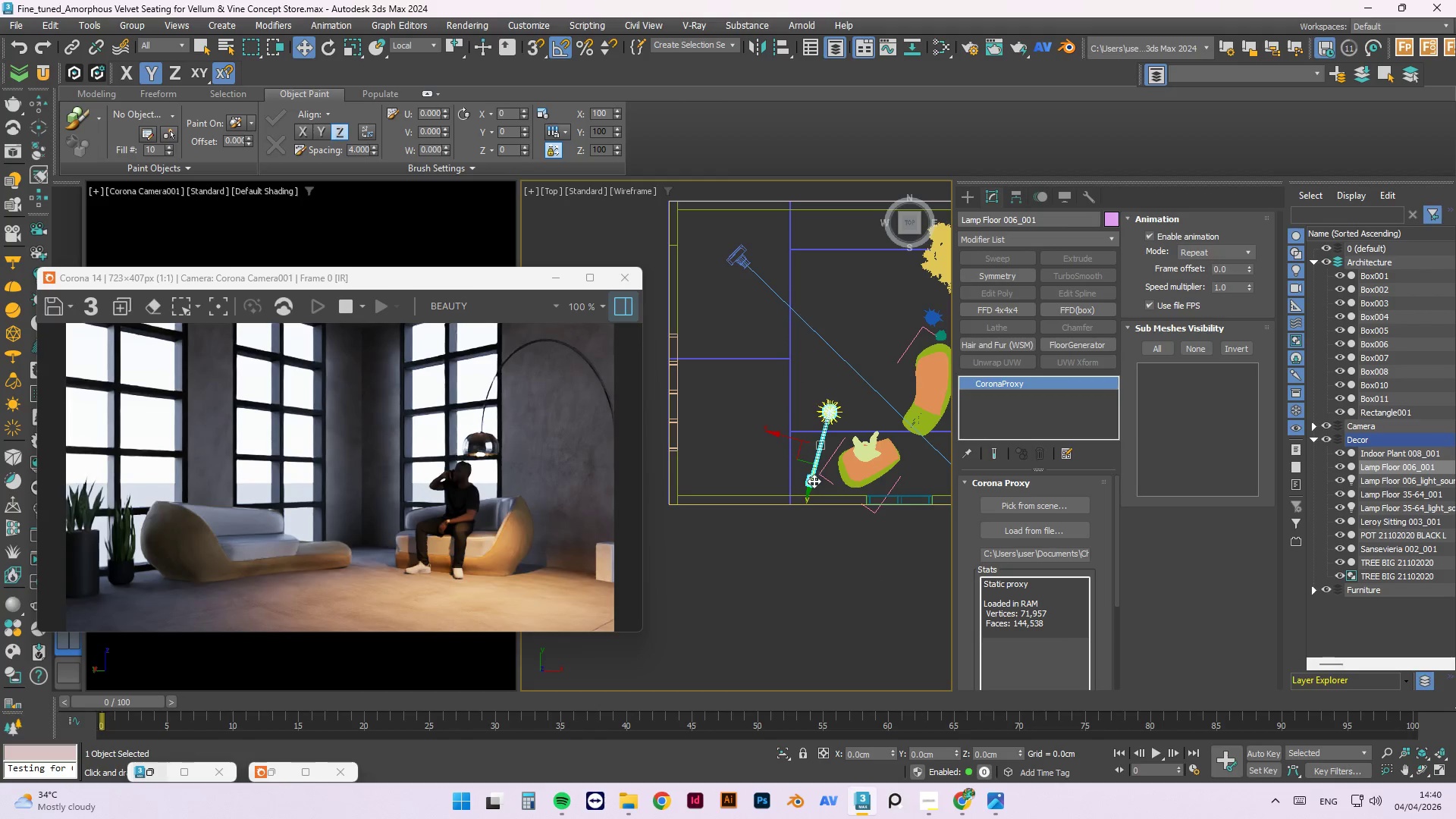 
key(E)
 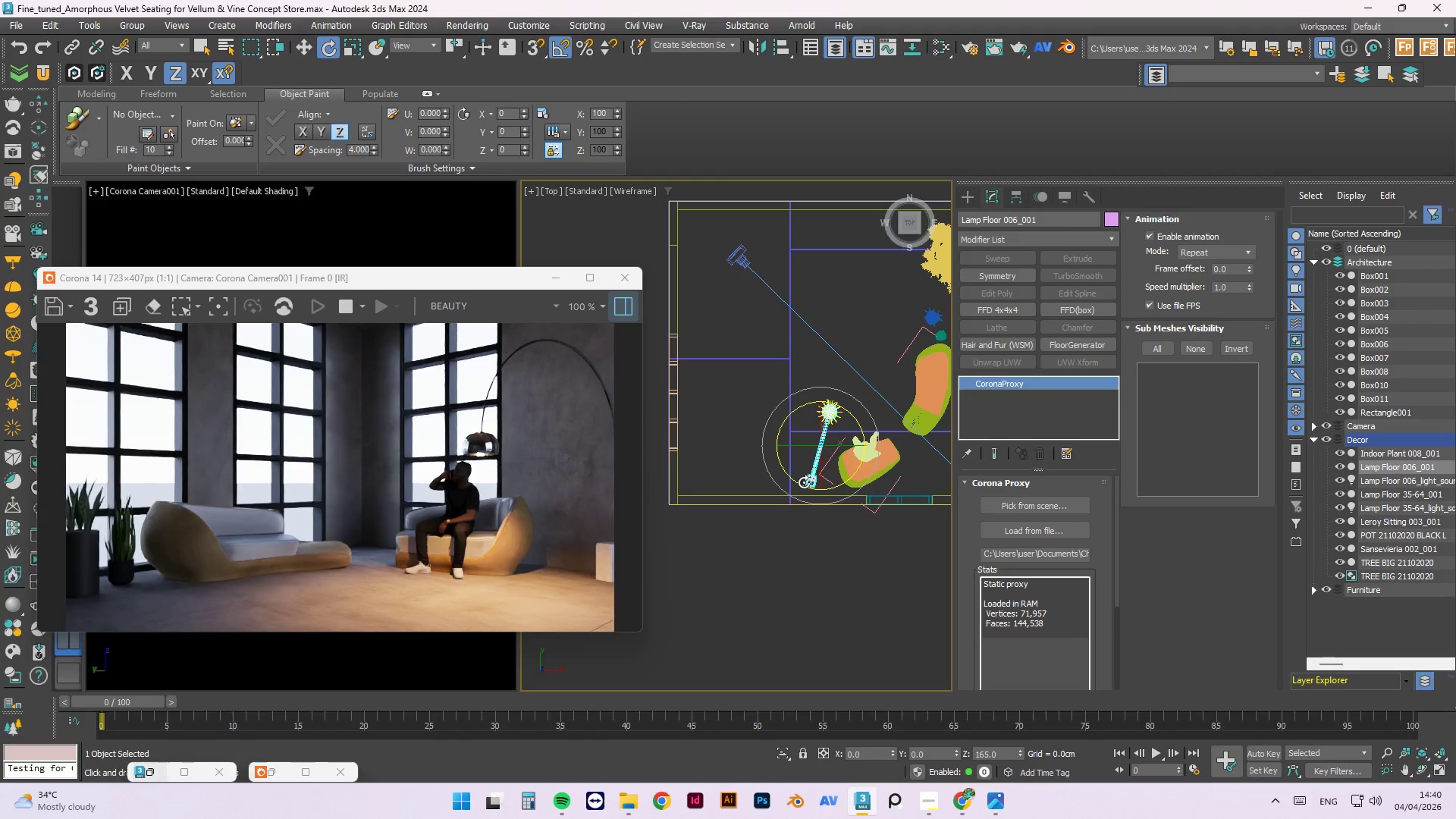 
left_click_drag(start_coordinate=[800, 482], to_coordinate=[791, 476])
 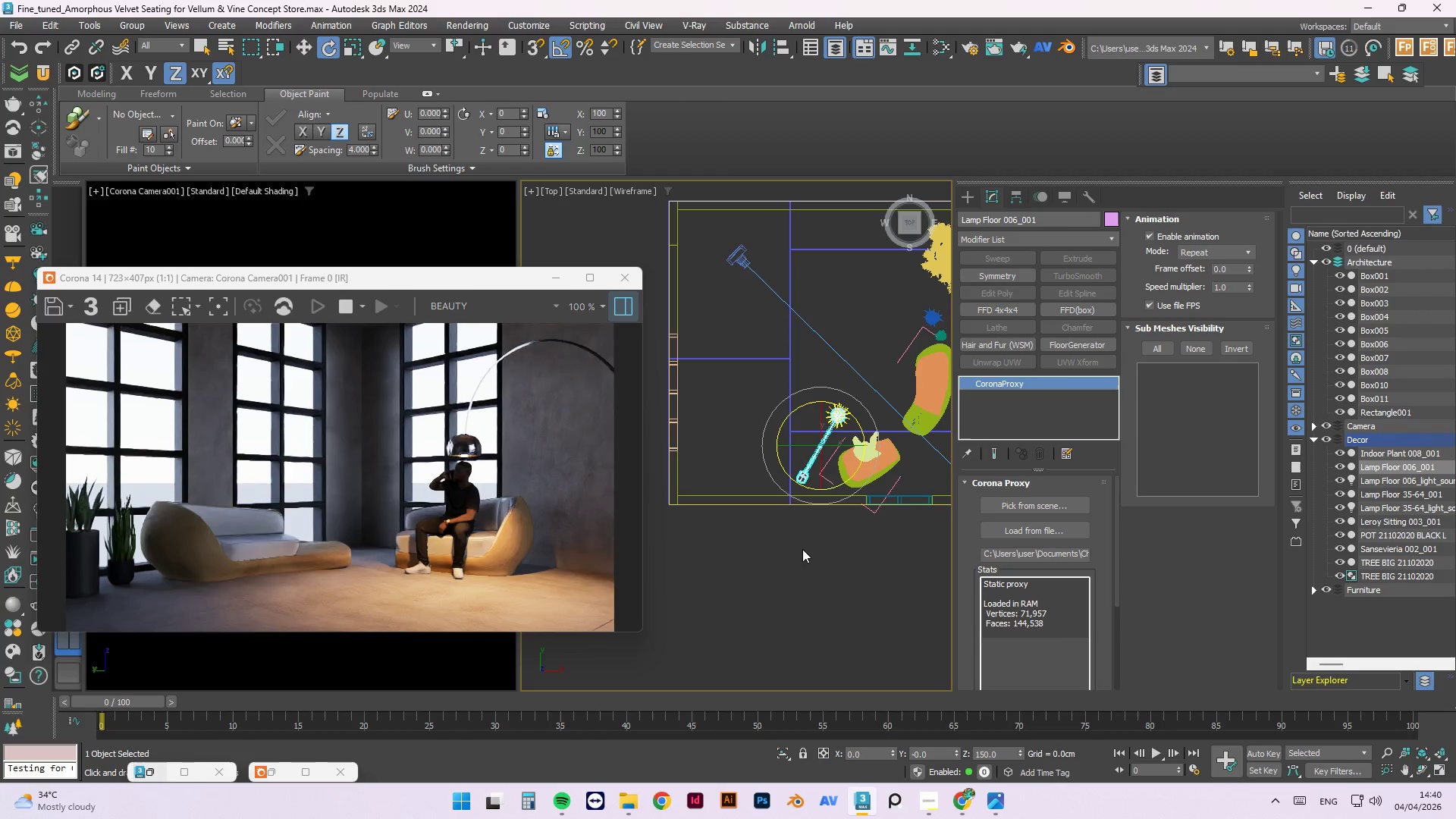 
left_click([802, 548])
 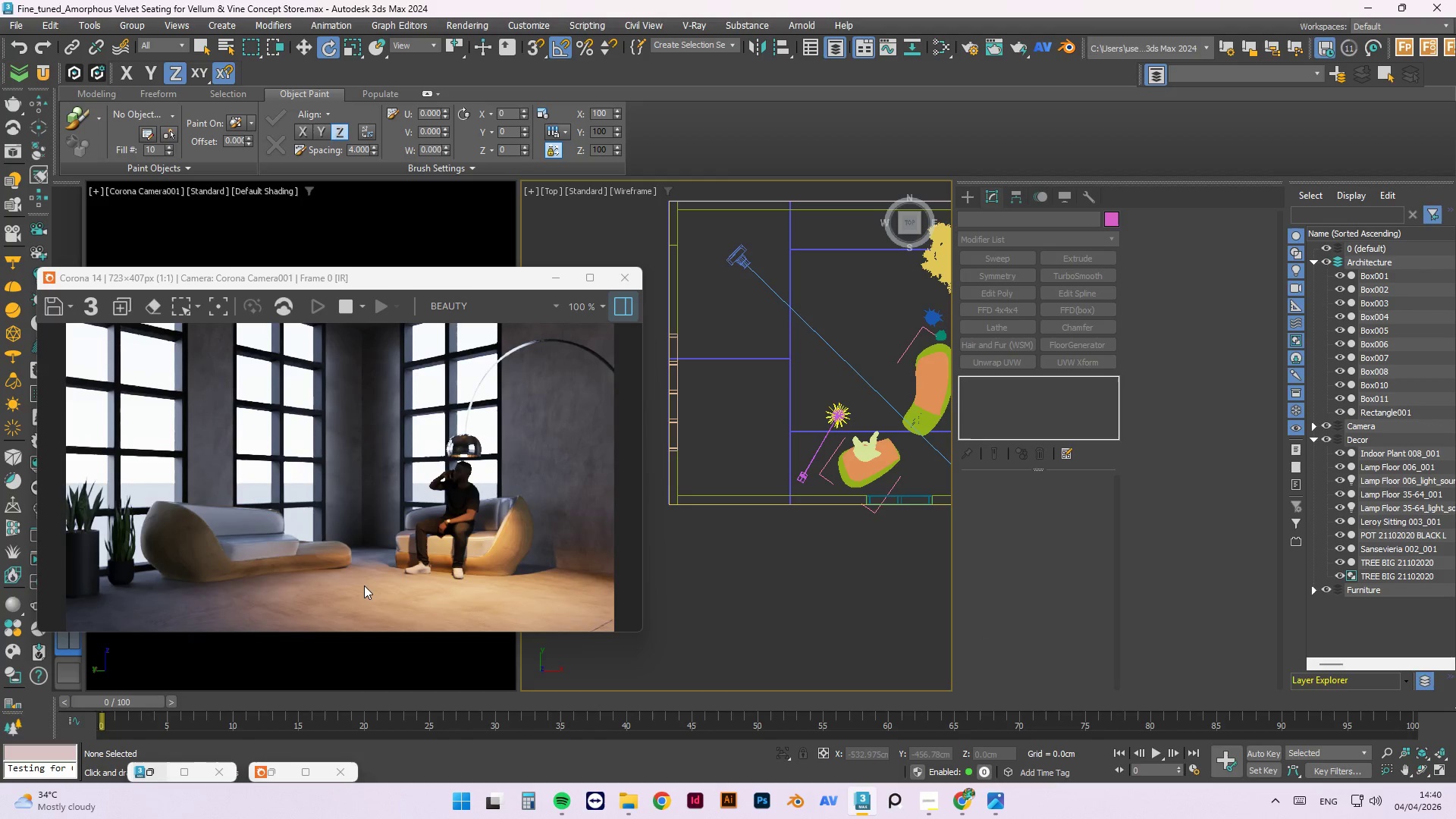 
wait(10.64)
 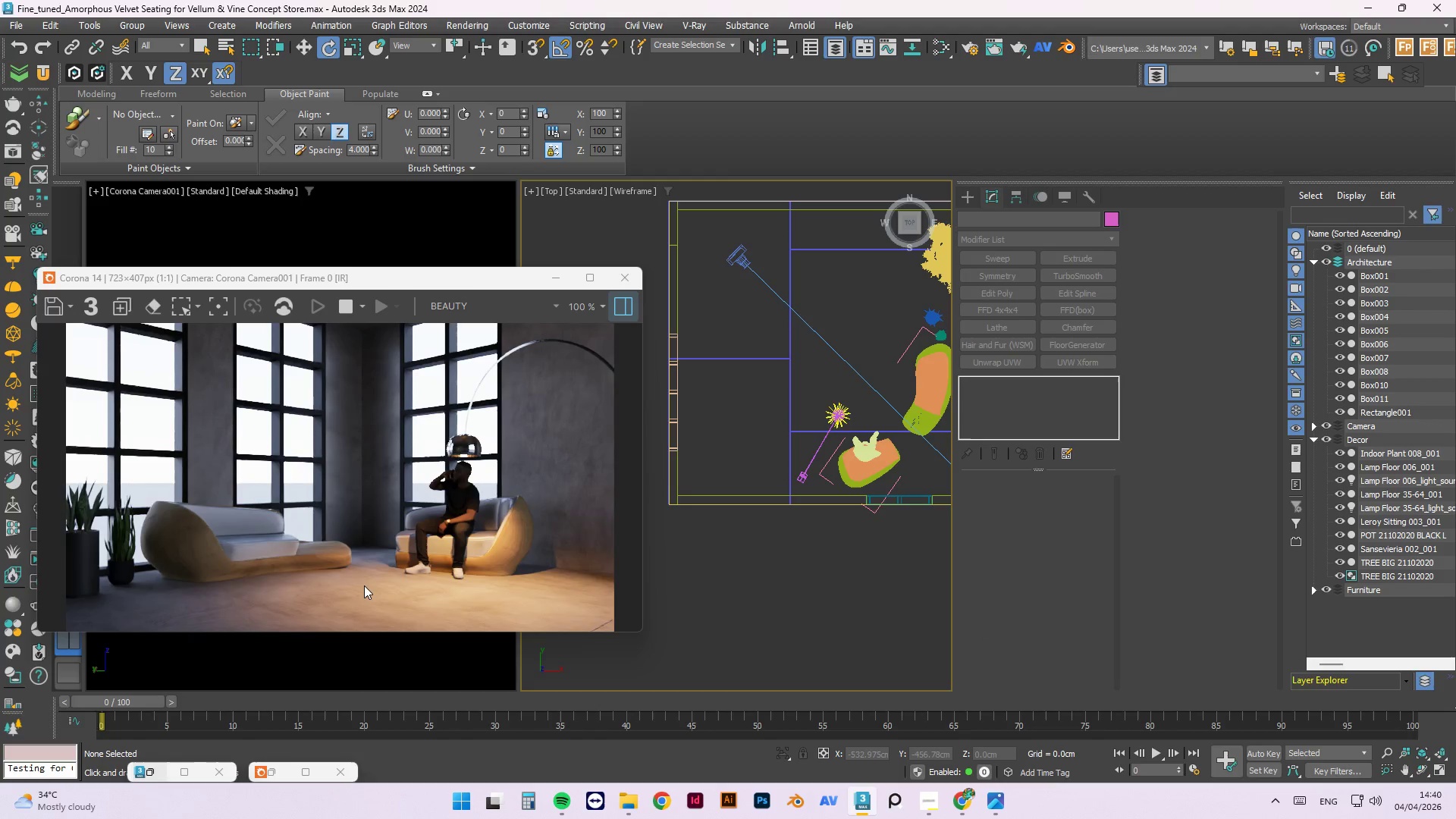 
left_click([869, 441])
 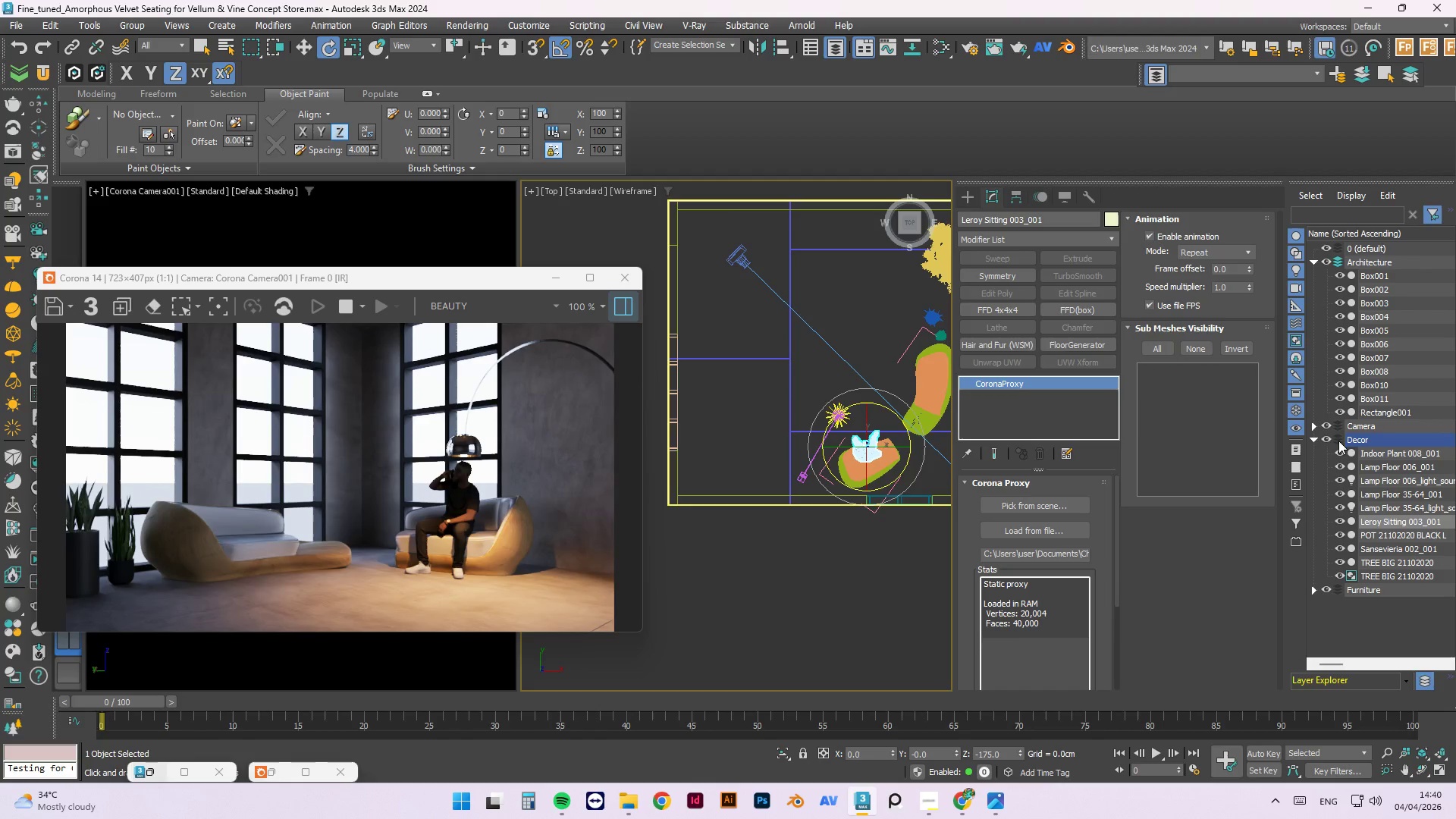 
left_click([1324, 436])
 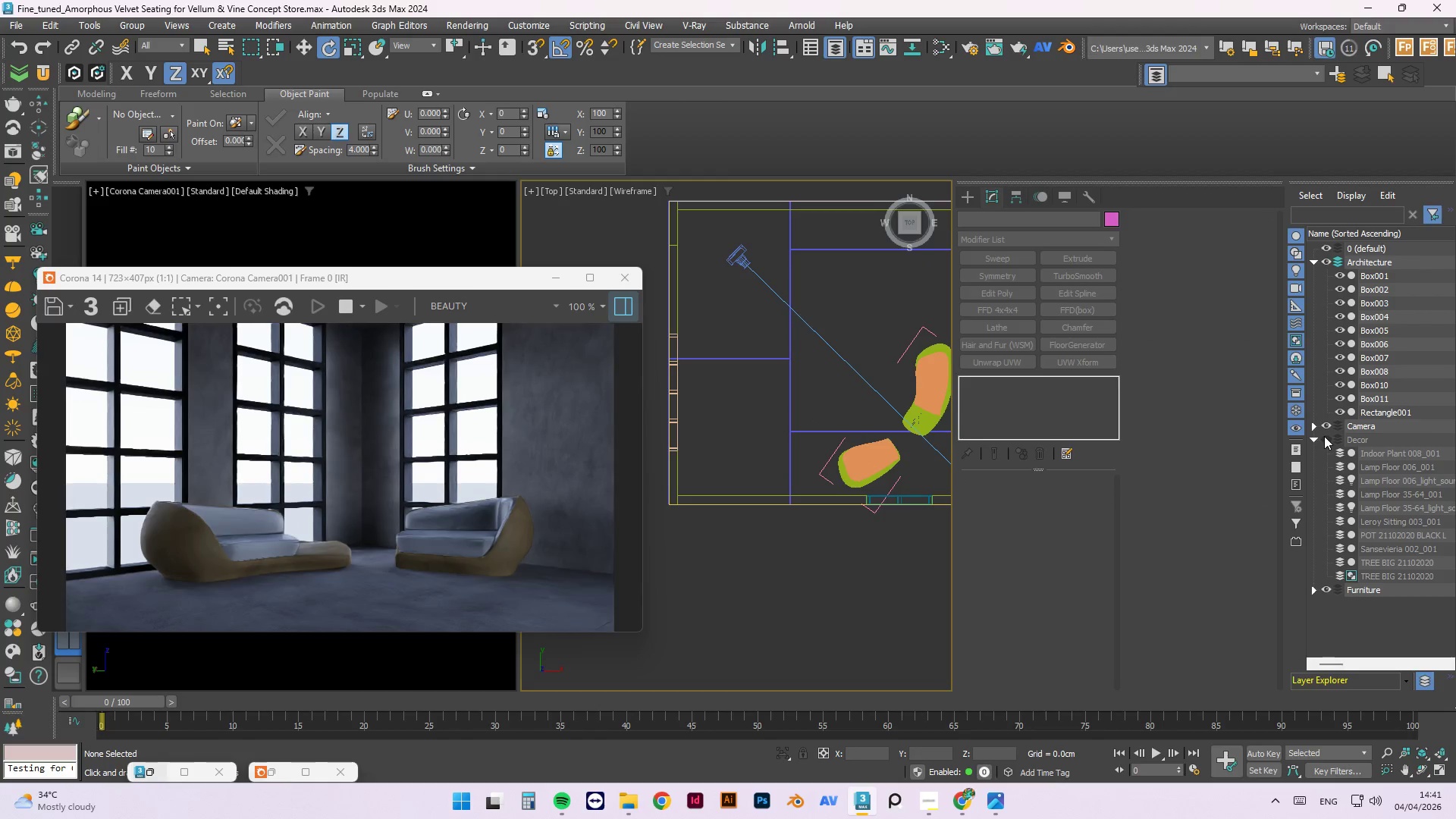 
left_click([1324, 436])
 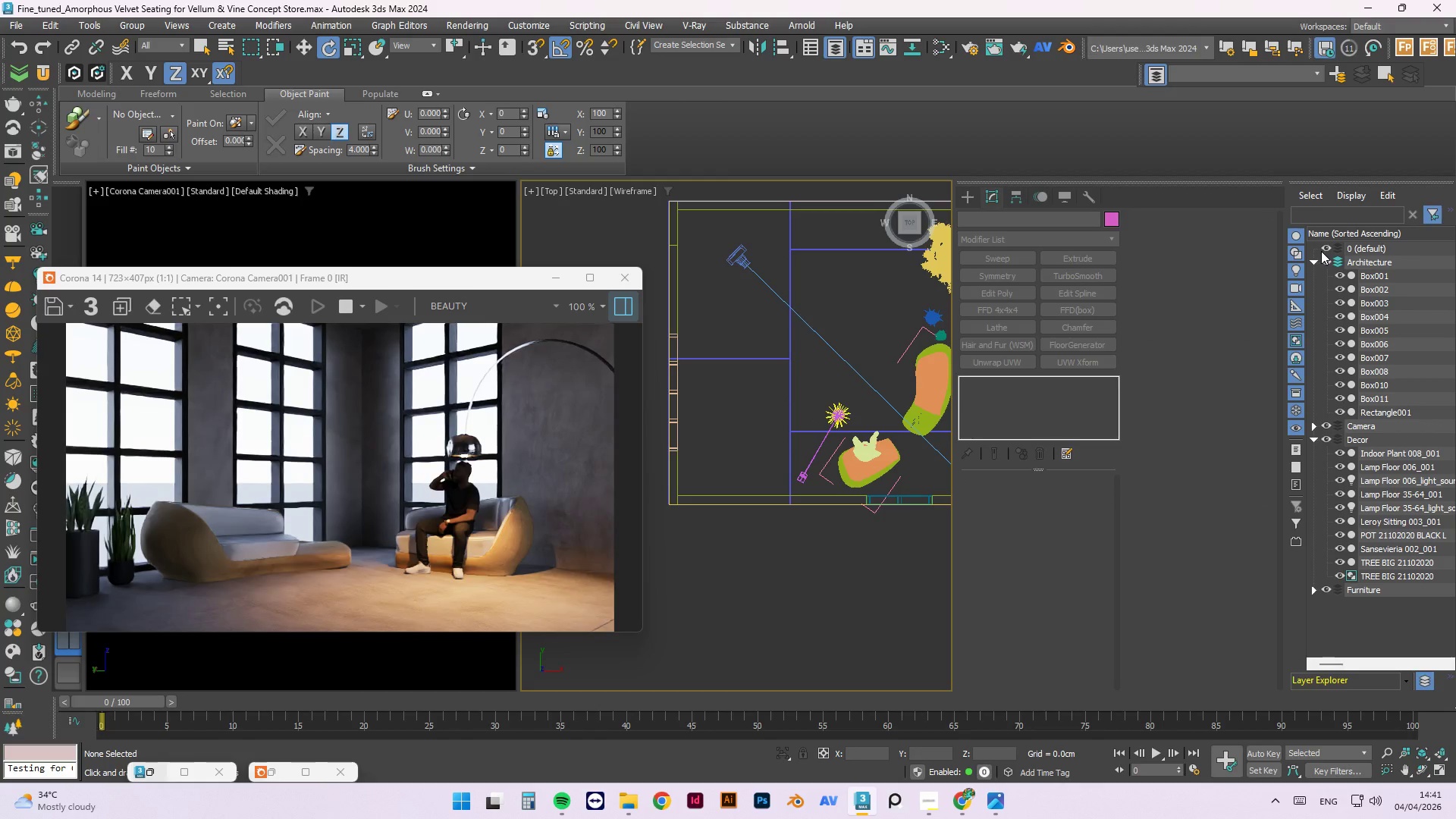 
right_click([1368, 622])
 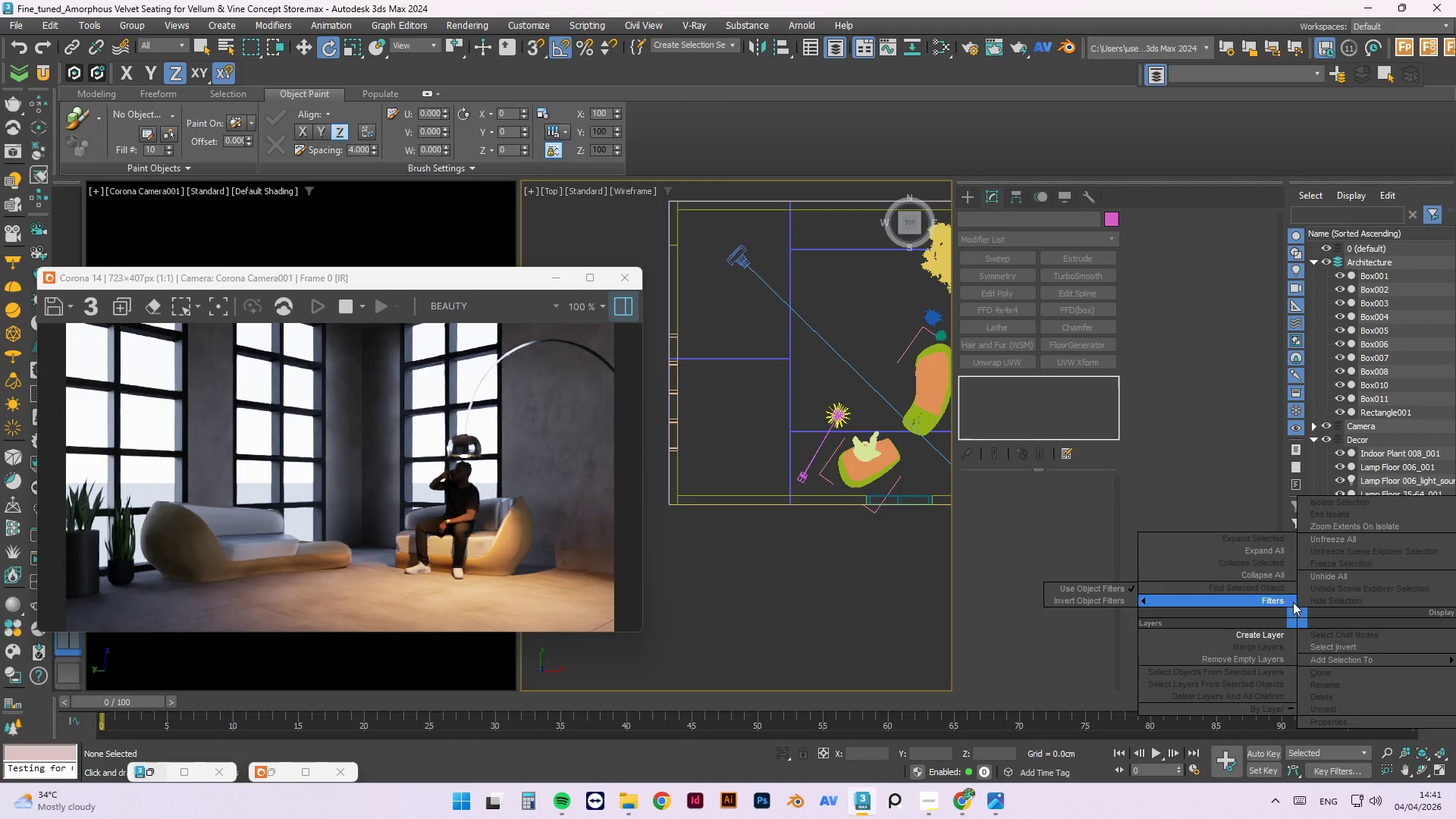 
left_click_drag(start_coordinate=[1266, 628], to_coordinate=[1332, 628])
 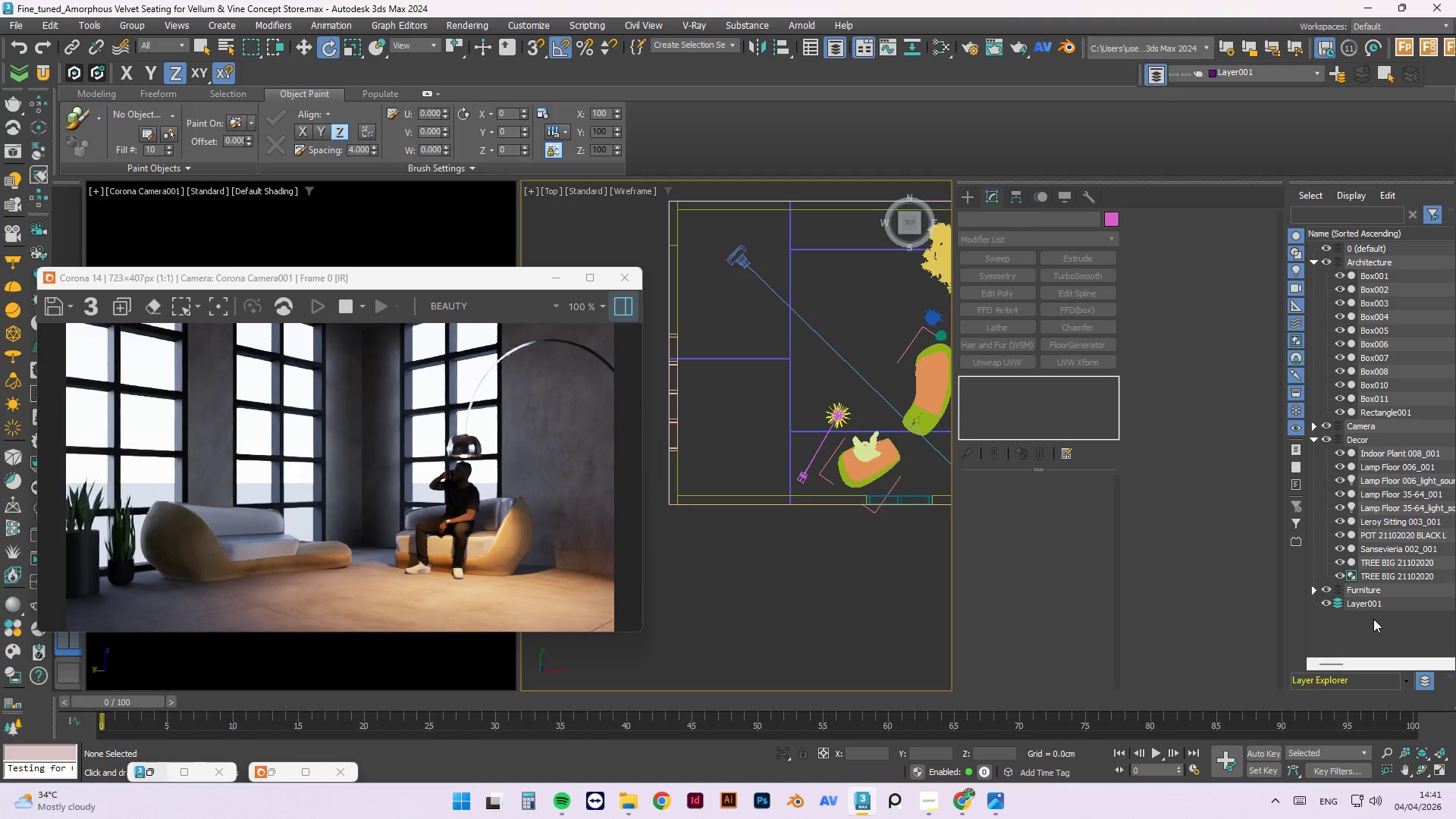 
left_click([1370, 605])
 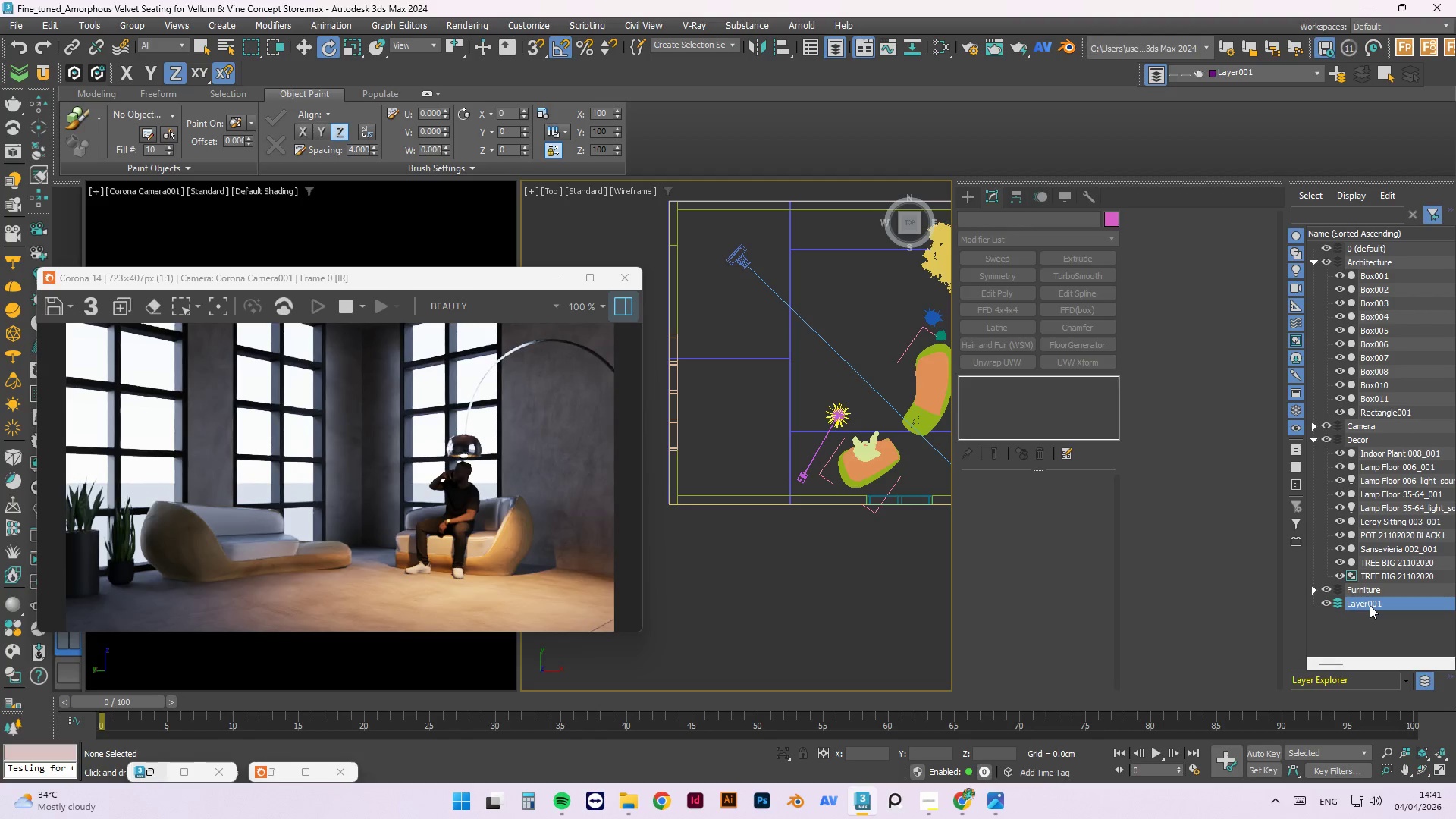 
right_click([1370, 605])
 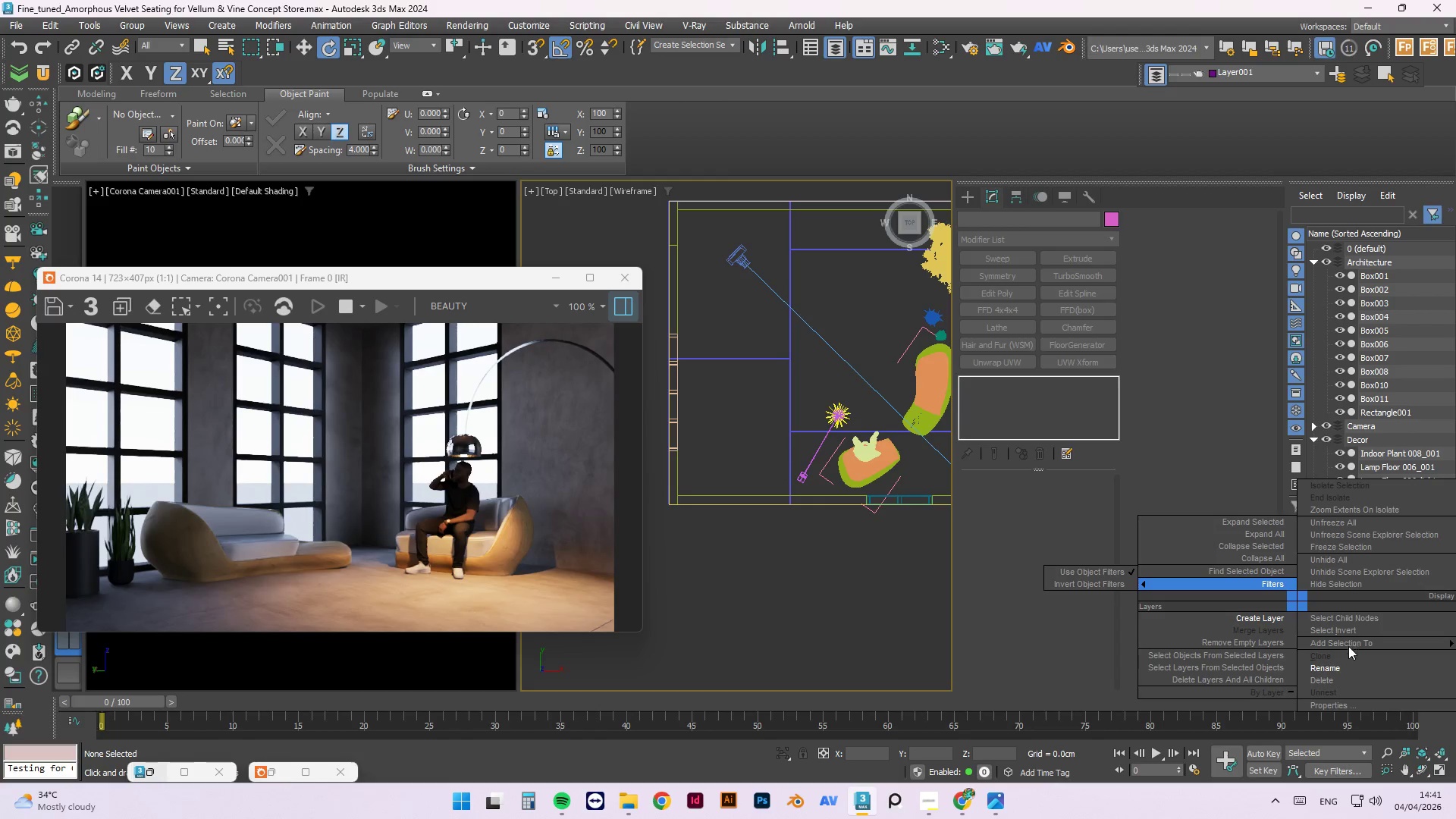 
left_click_drag(start_coordinate=[1333, 668], to_coordinate=[1401, 668])
 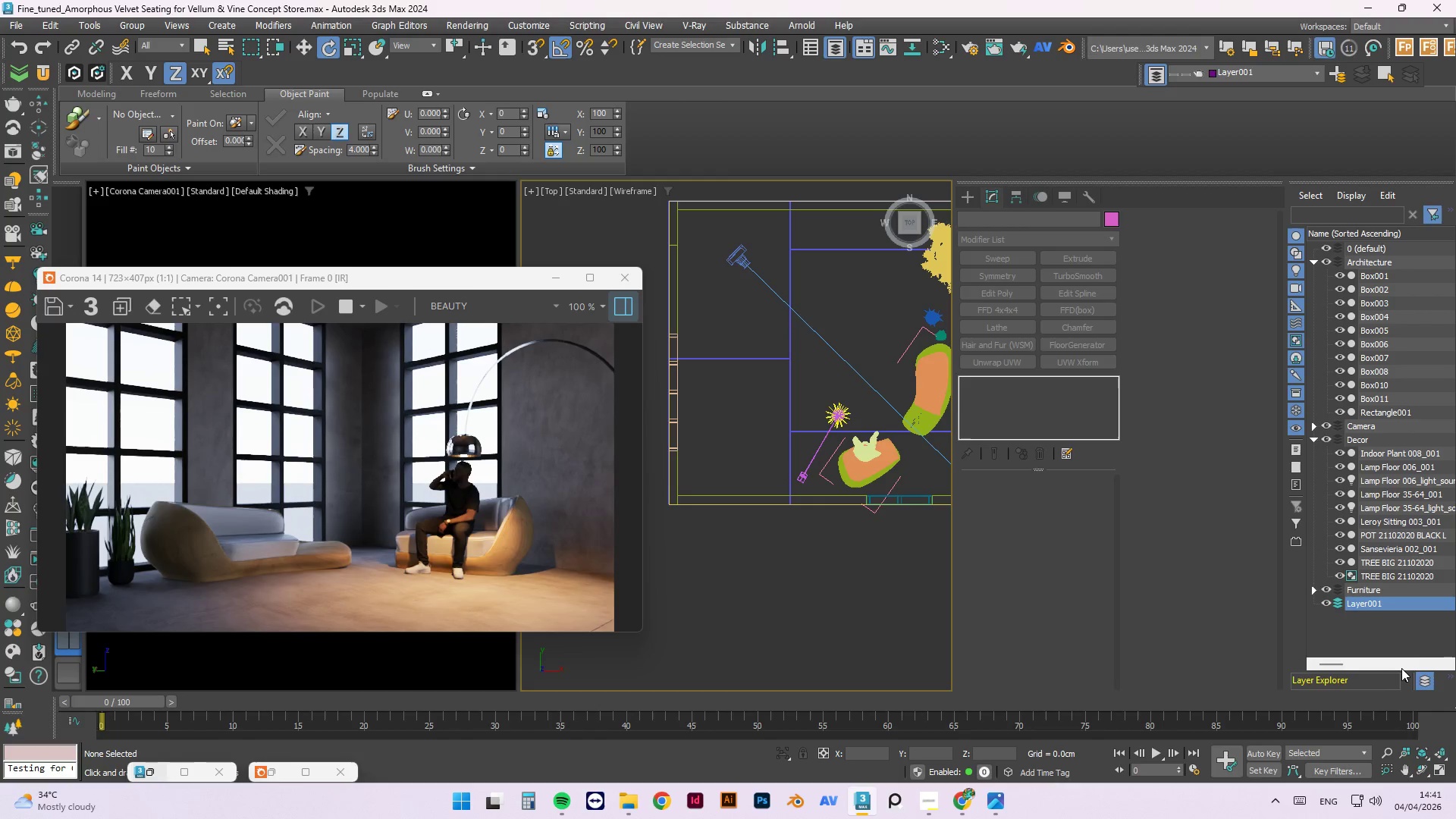 
right_click([1394, 604])
 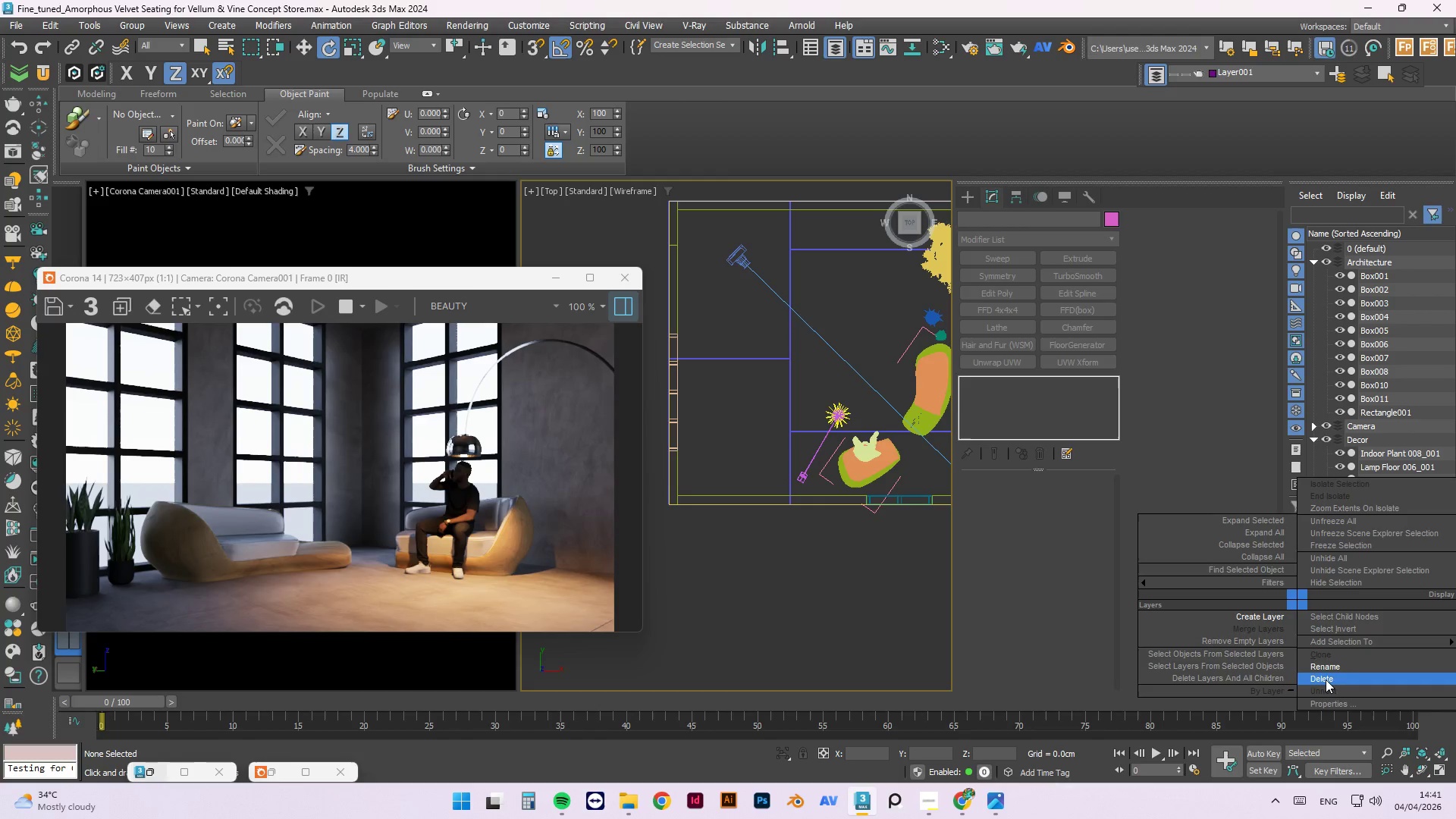 
left_click_drag(start_coordinate=[1325, 664], to_coordinate=[1417, 664])
 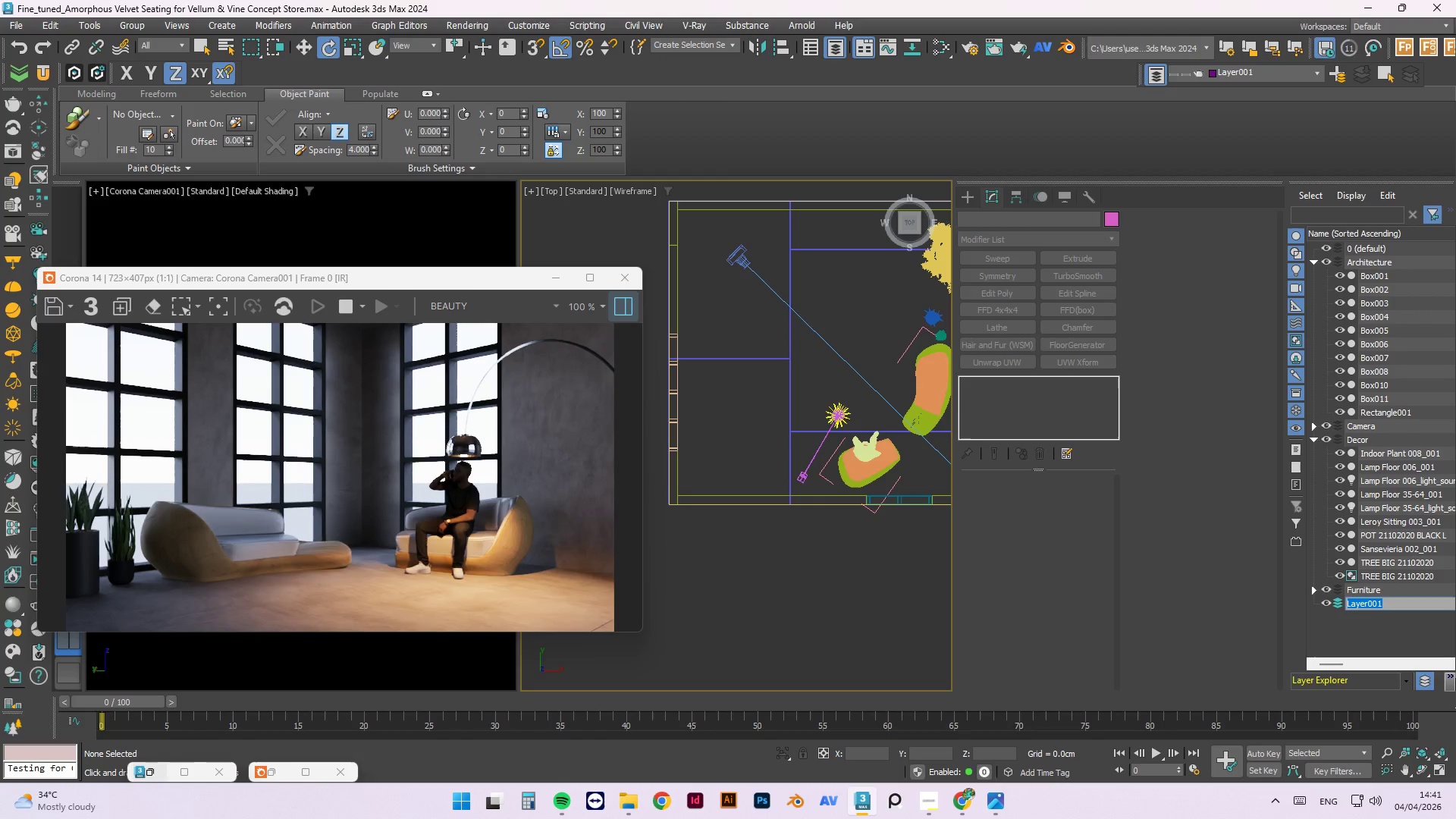 
type(Lighting)
 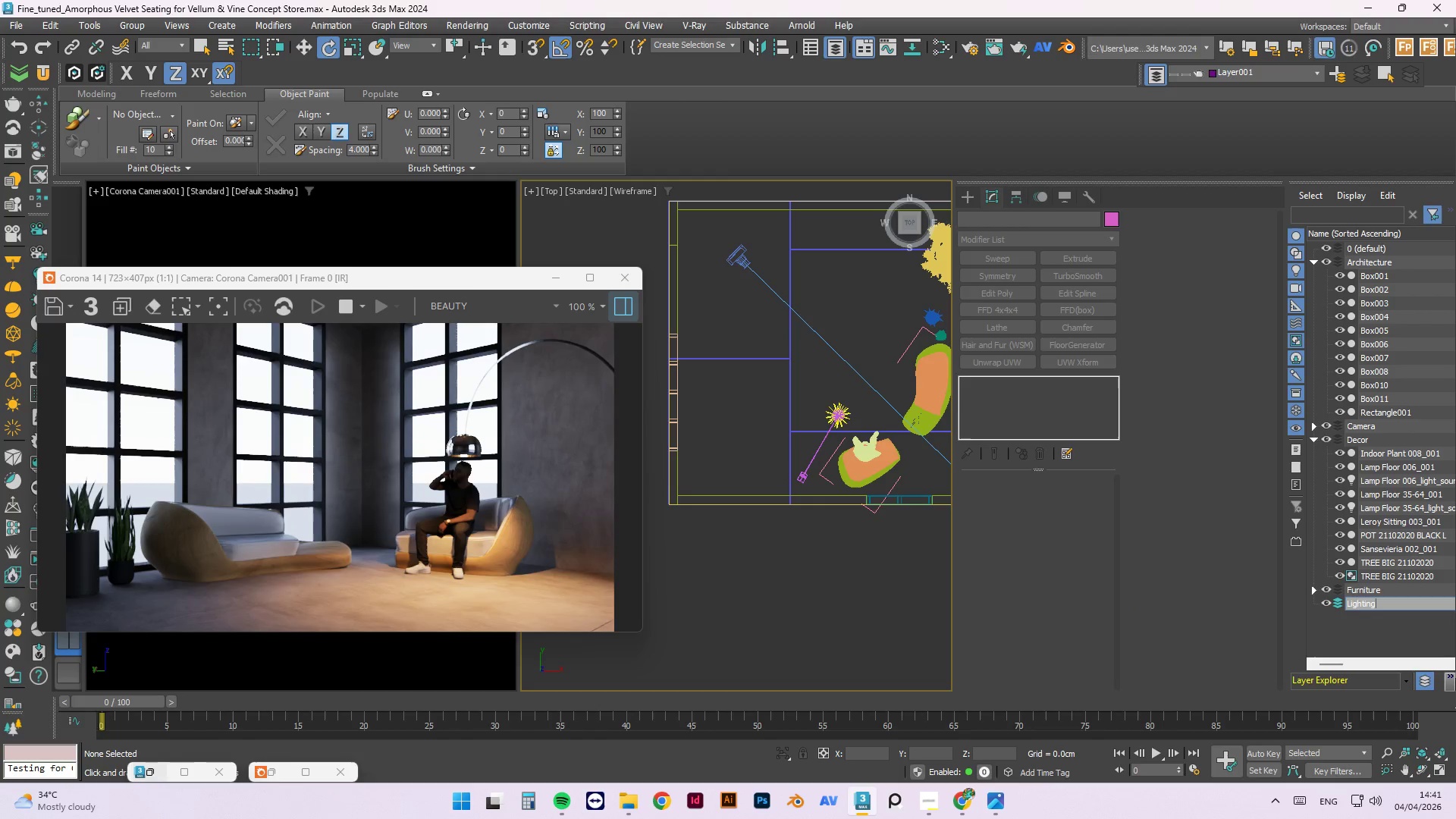 
key(Enter)
 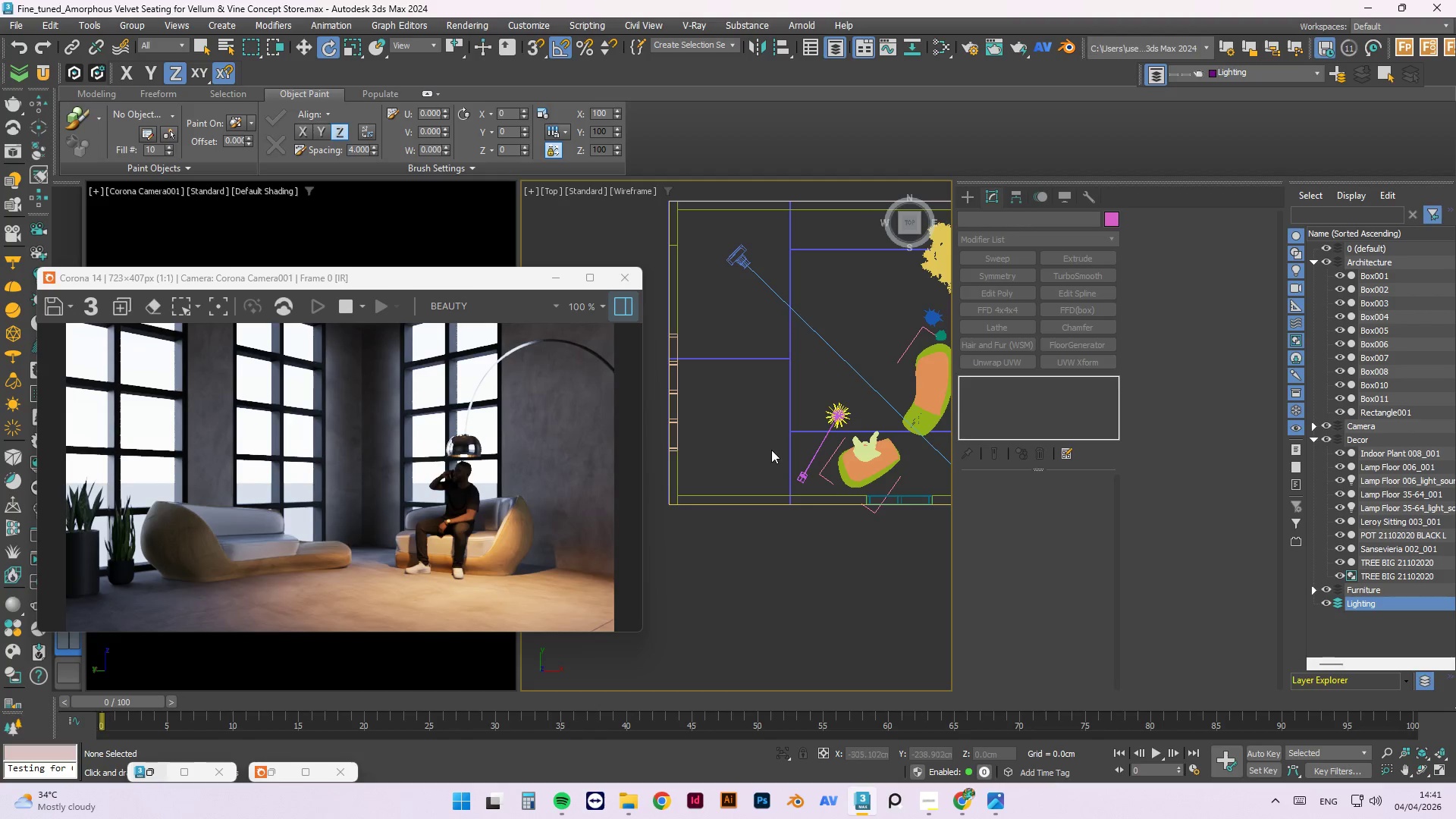 
left_click([808, 469])
 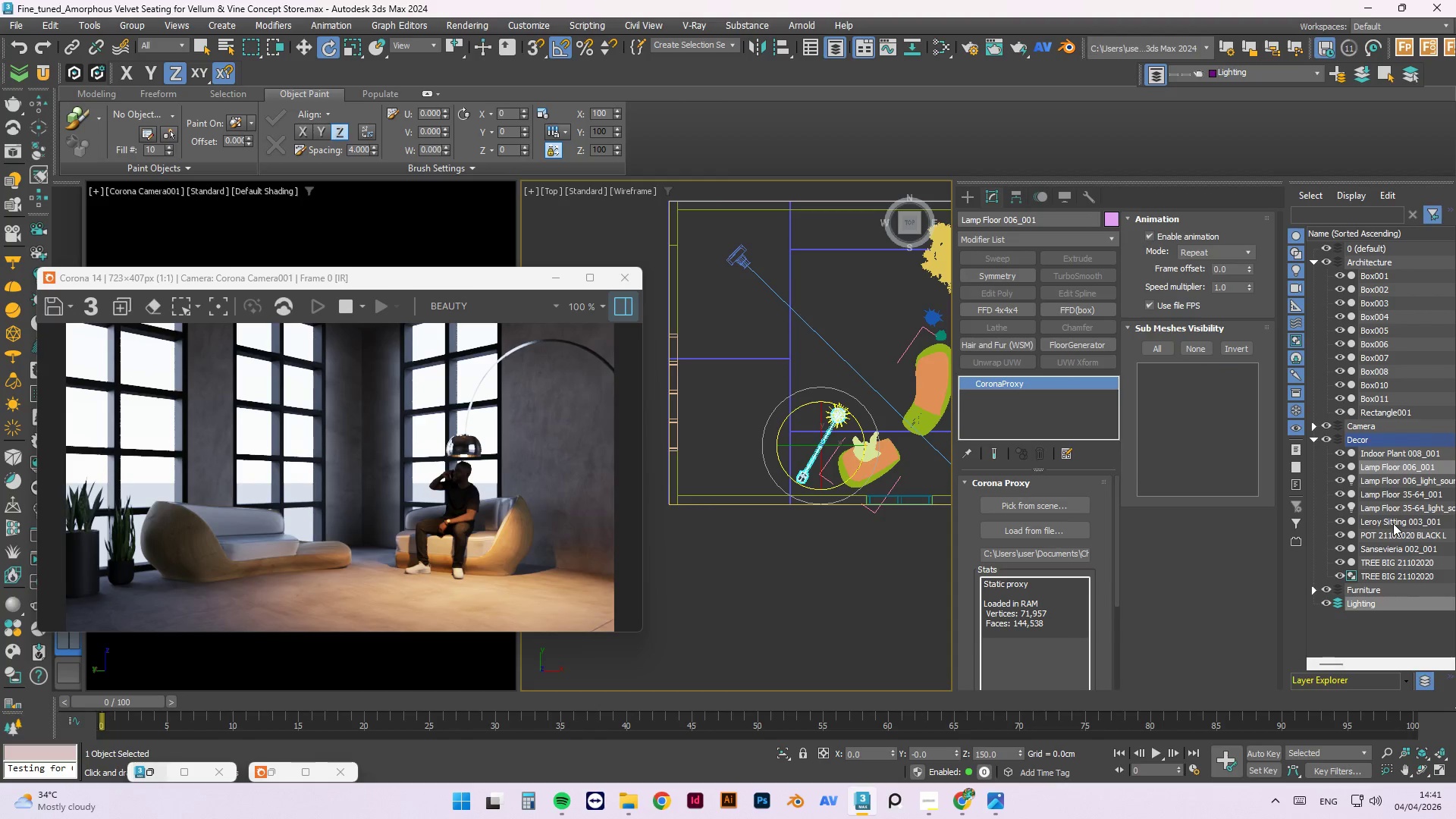 
left_click_drag(start_coordinate=[1388, 467], to_coordinate=[1369, 600])
 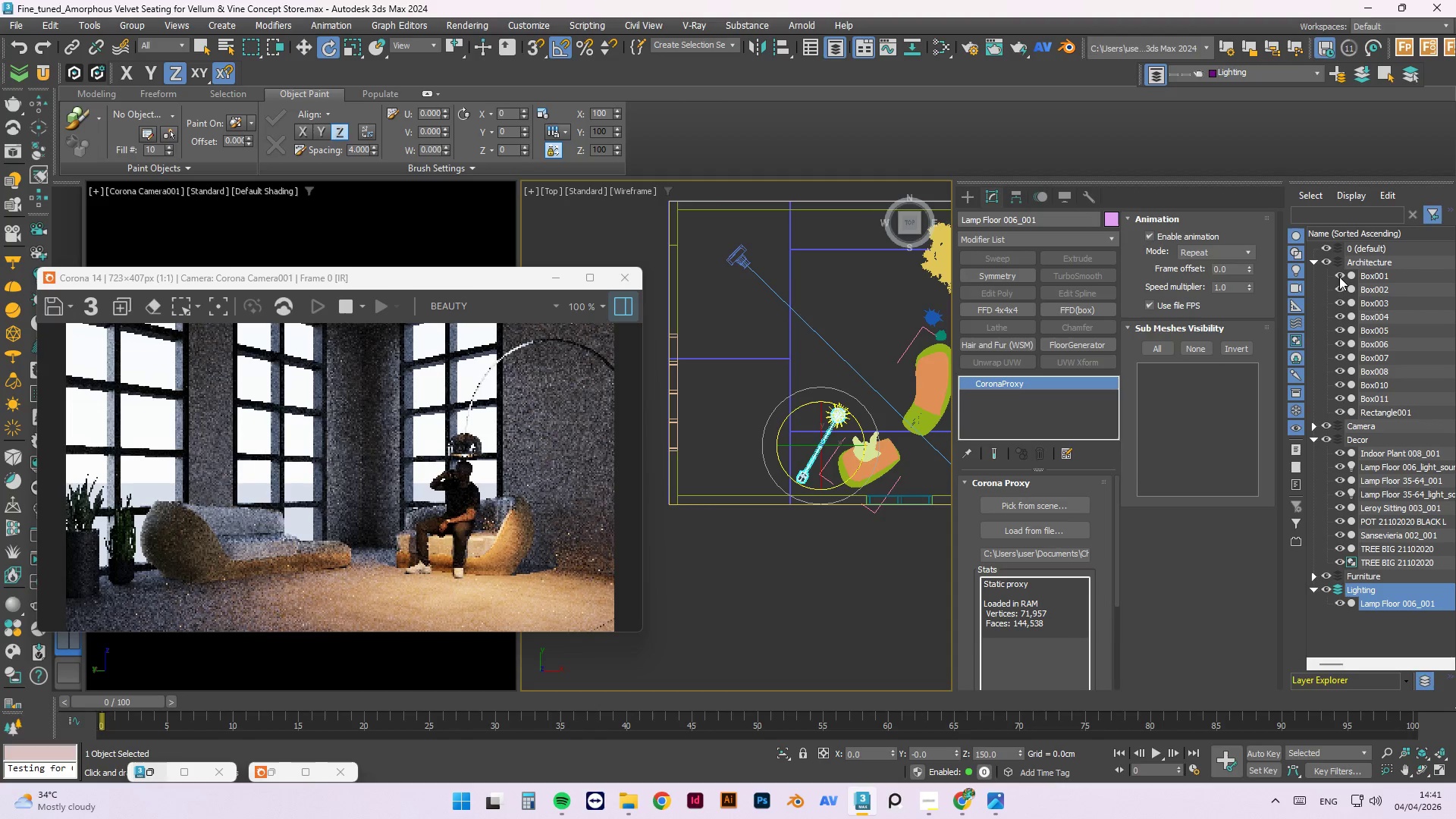 
left_click([1338, 259])
 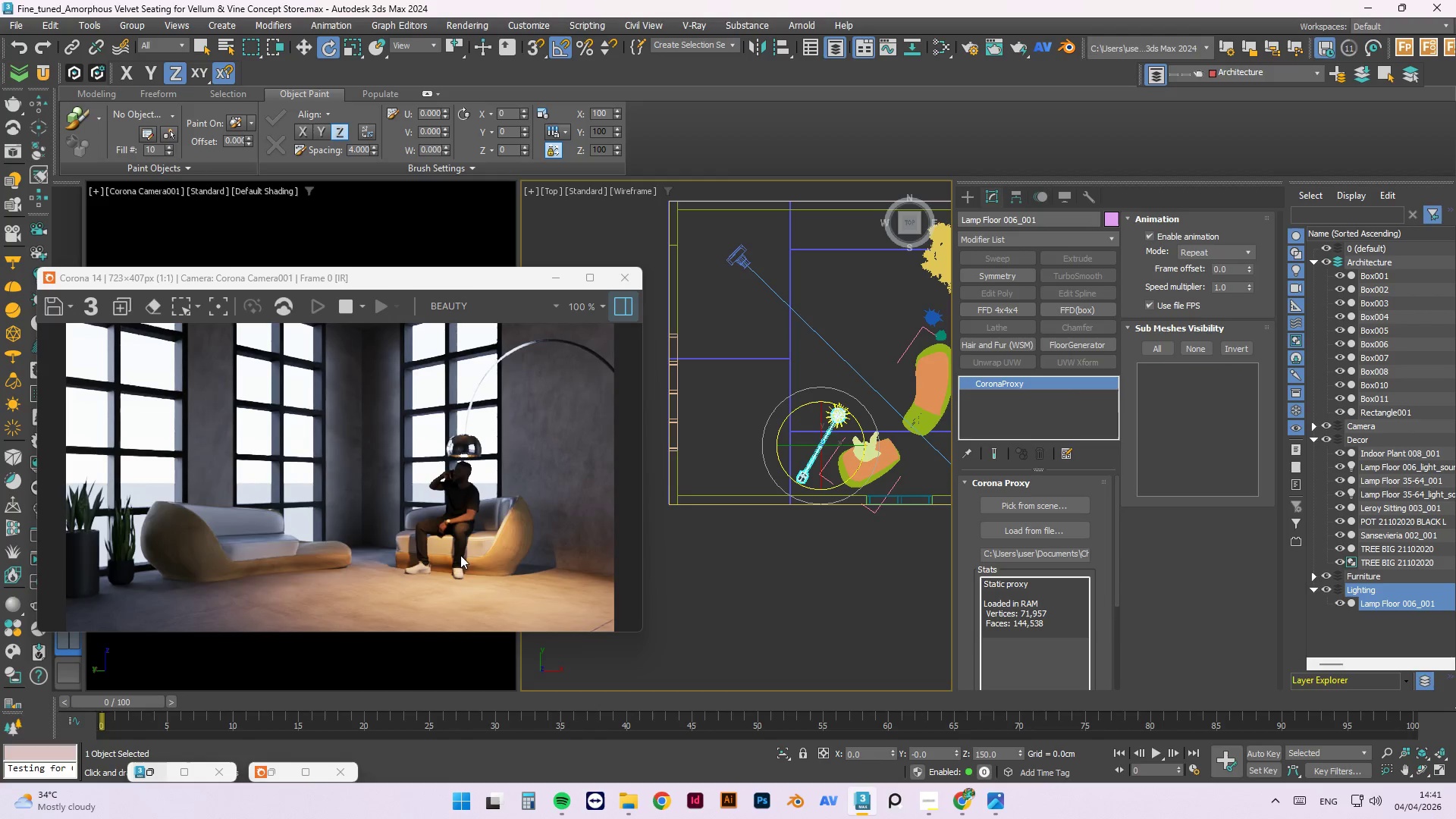 
wait(7.53)
 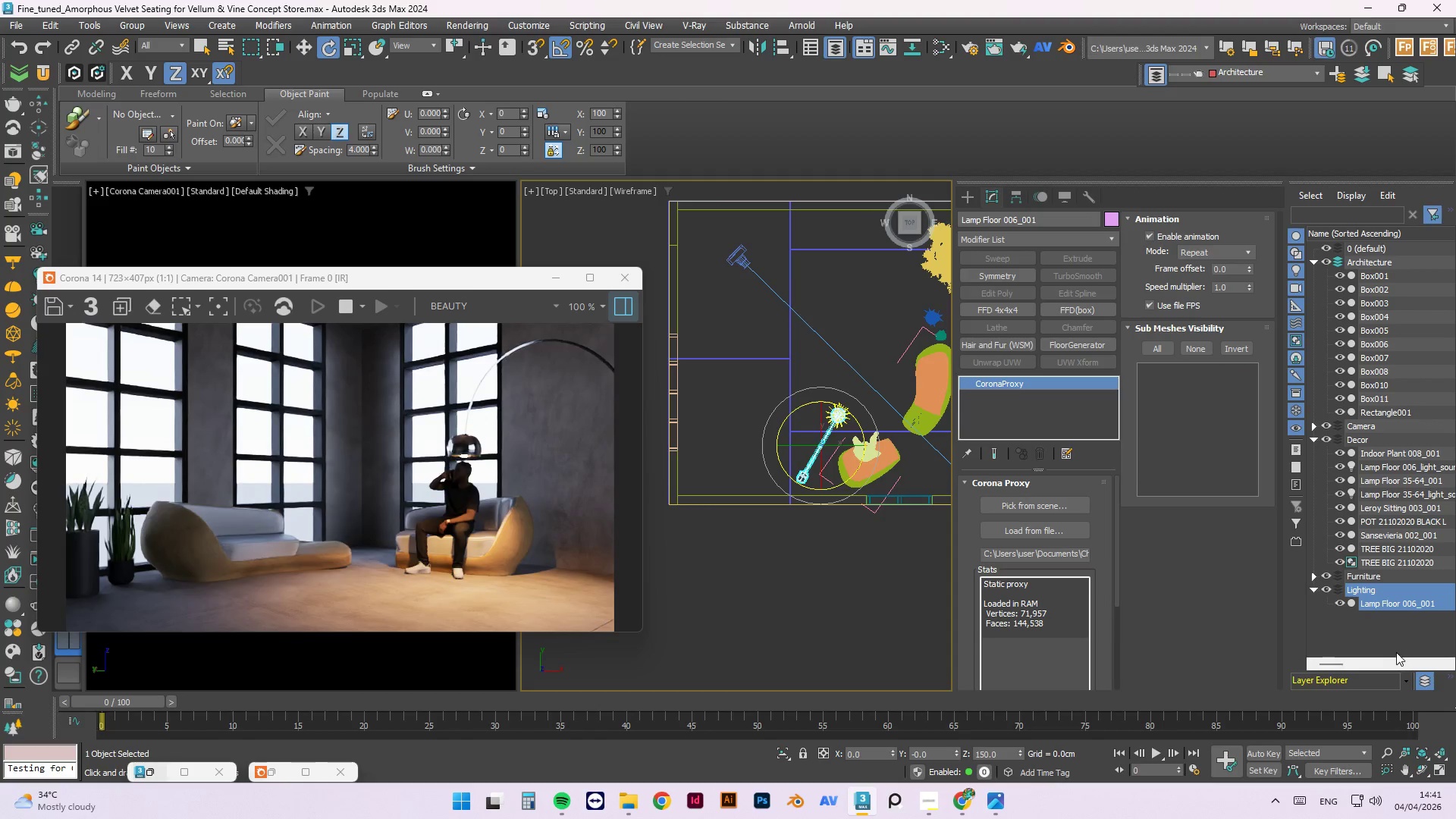 
left_click([930, 376])
 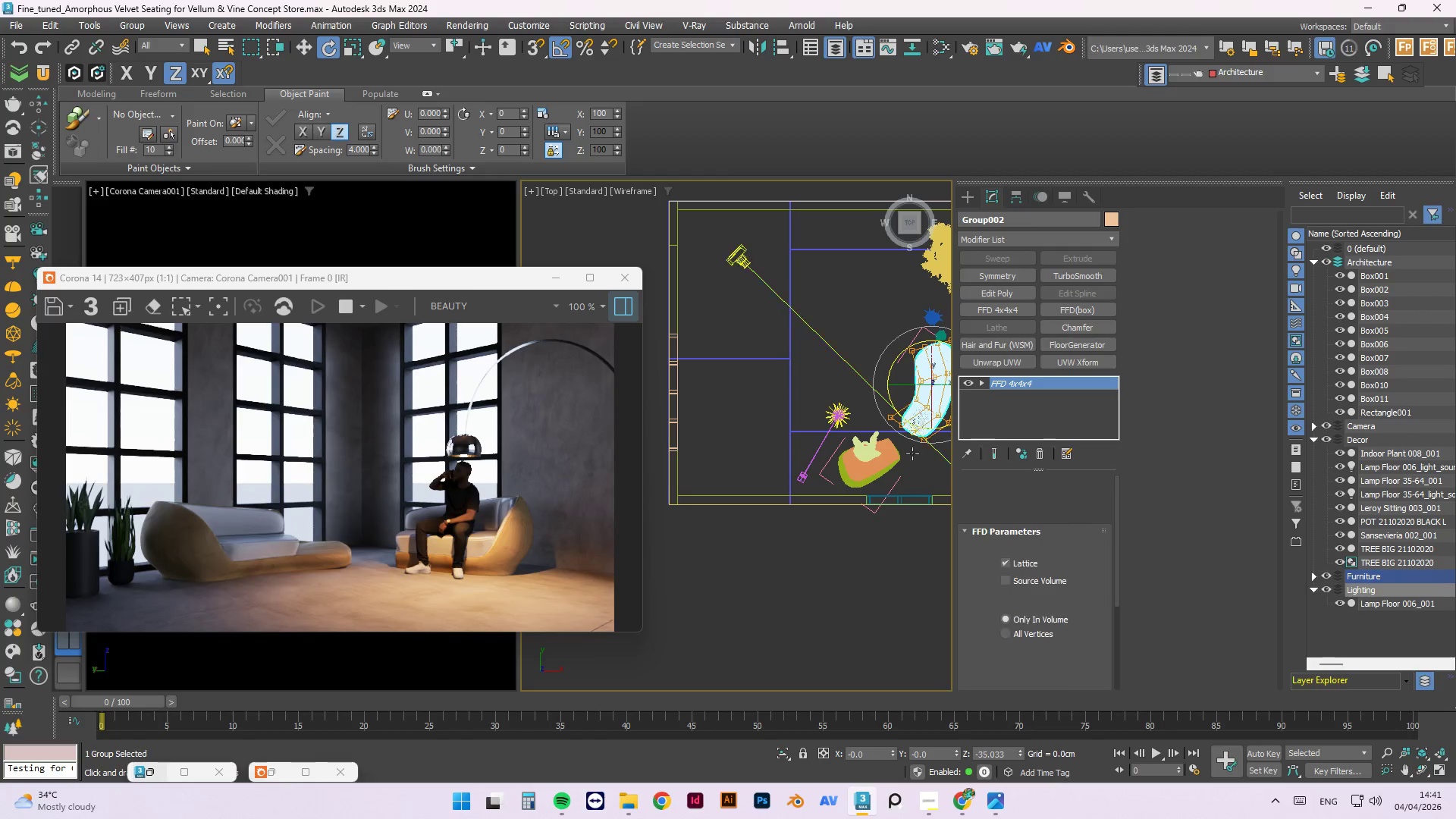 
hold_key(key=ControlLeft, duration=0.89)
left_click([886, 465])
 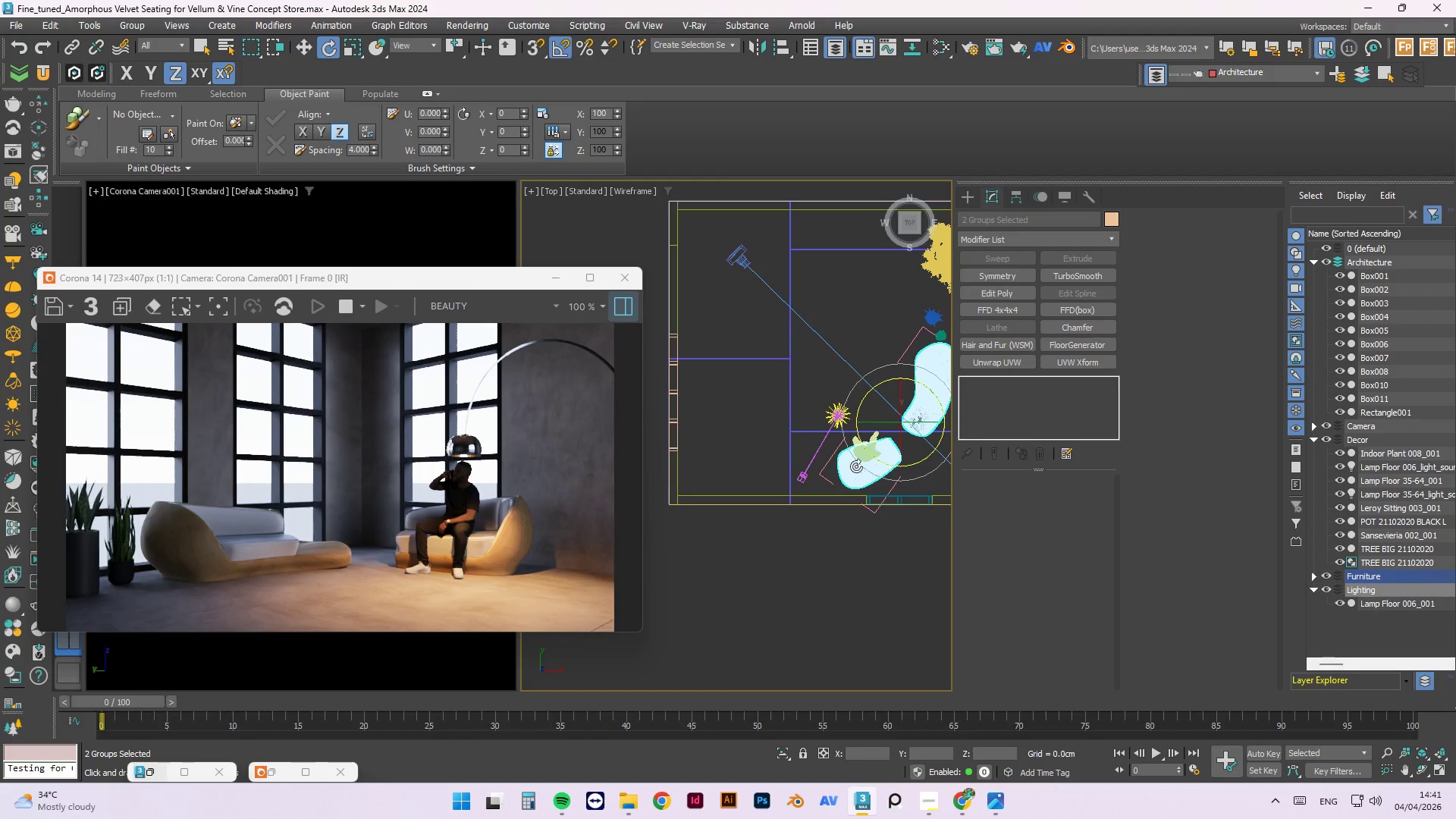 
key(Alt+Q)
 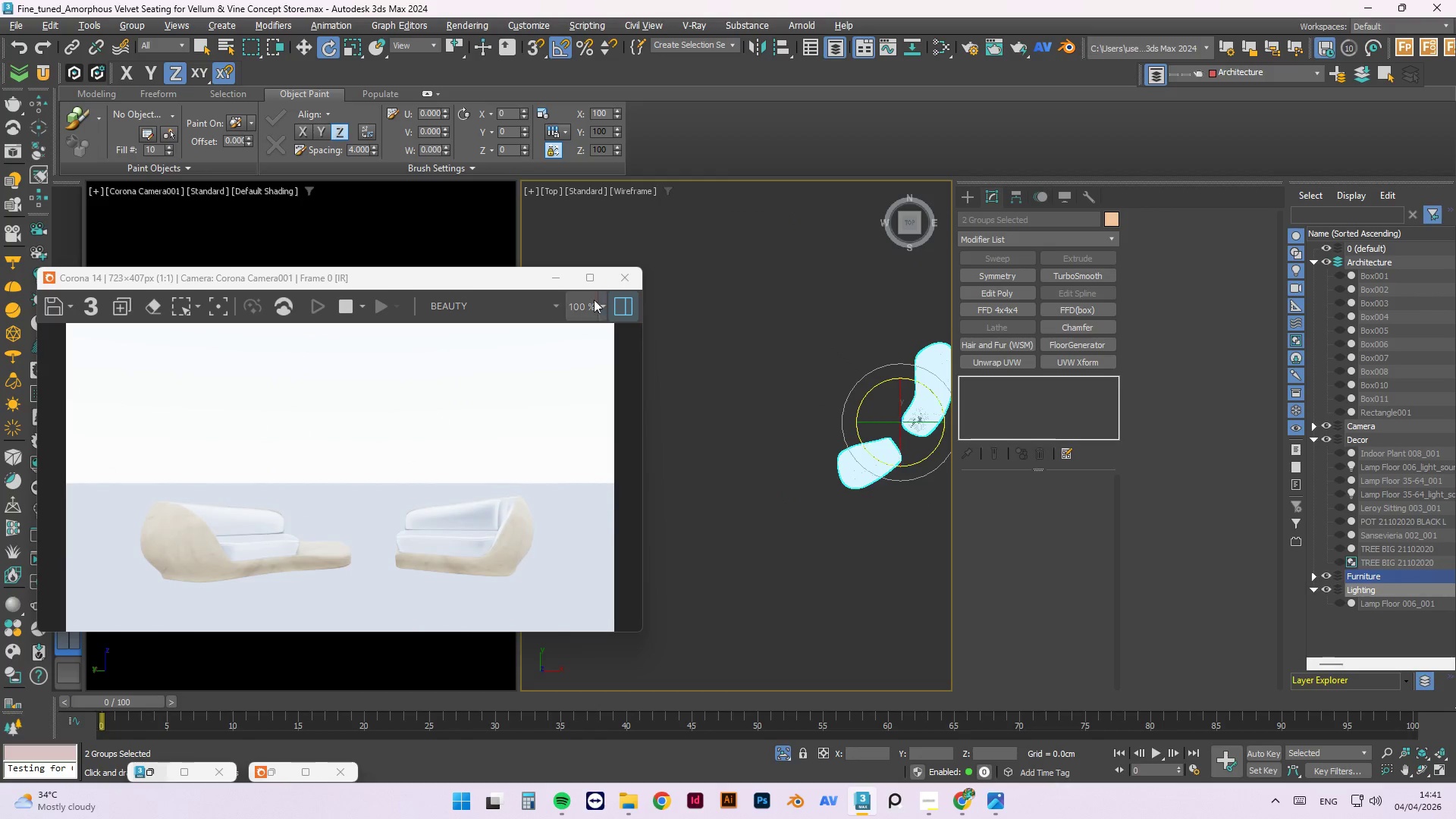 
double_click([692, 313])
 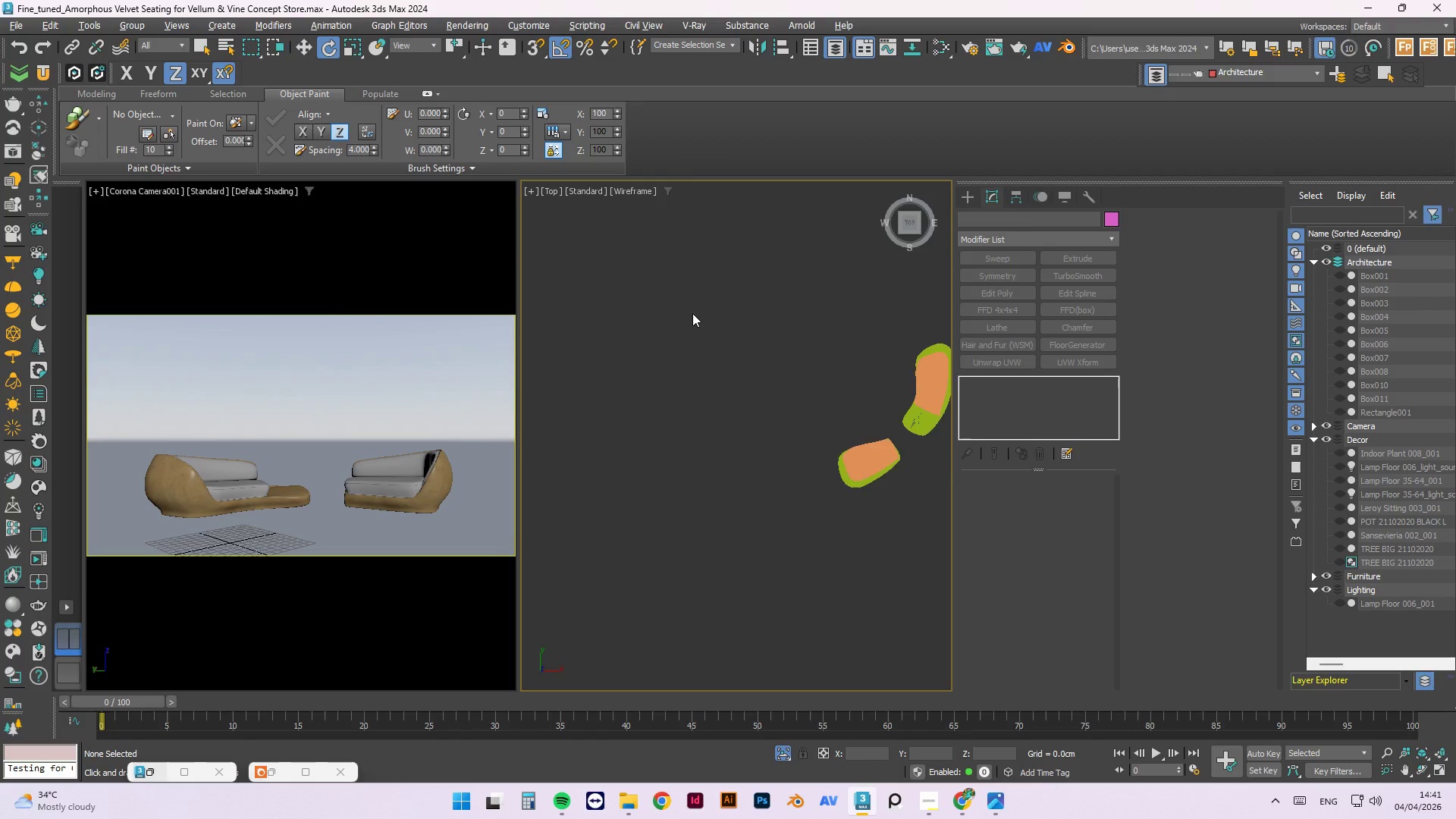 
key(F)
 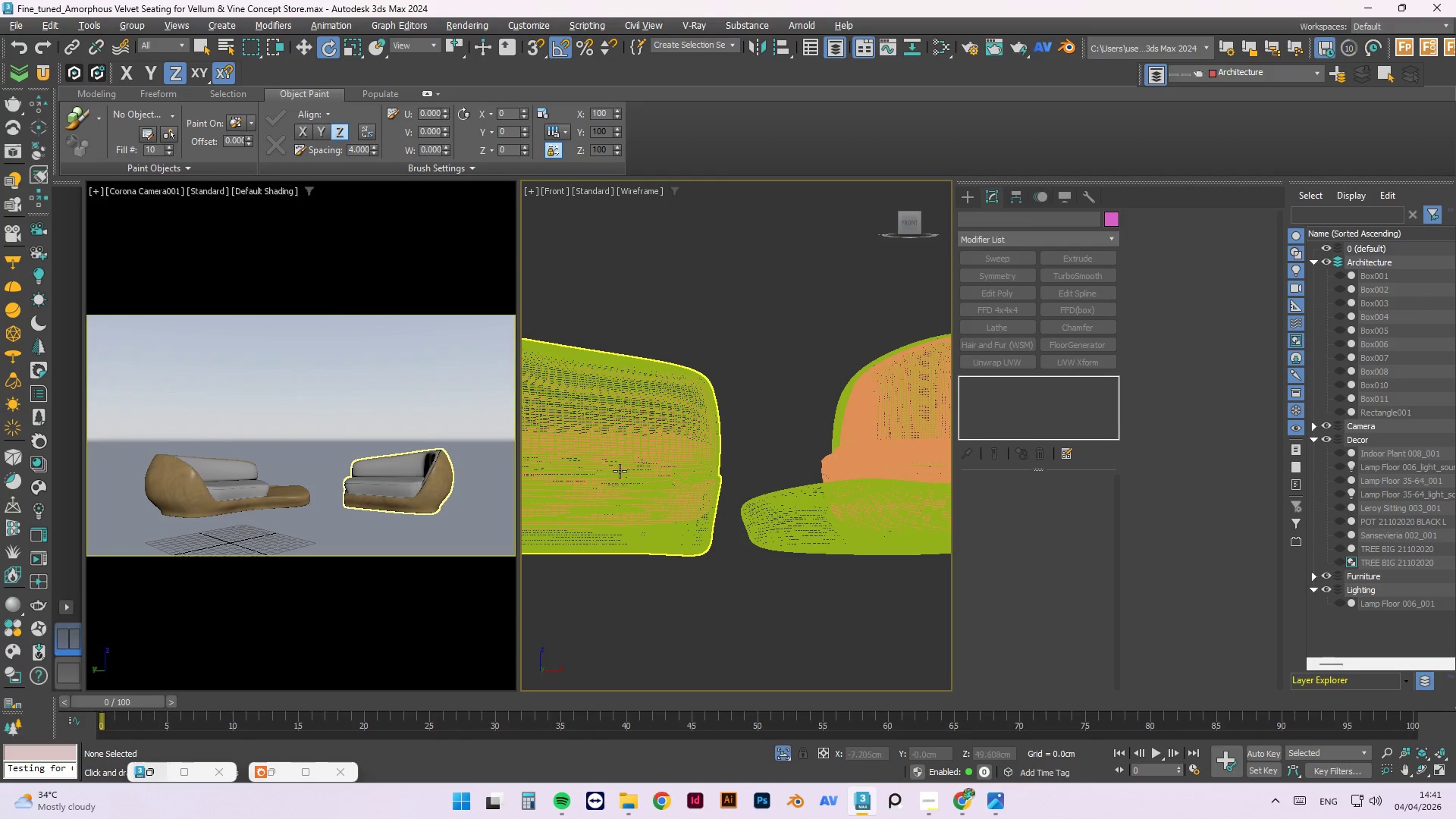 
scroll: coordinate [740, 464], scroll_direction: down, amount: 4.0
 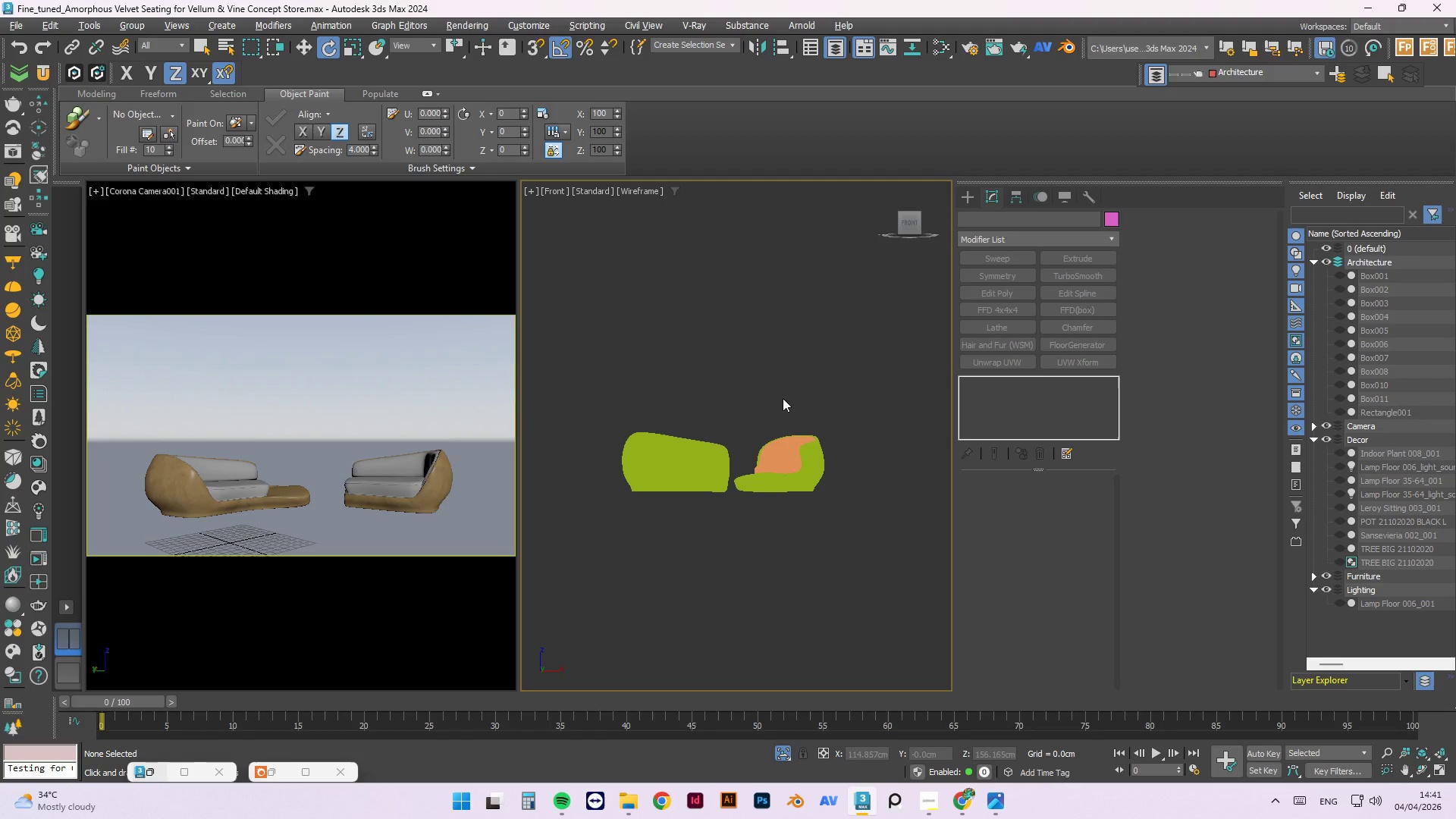 
key(L)
 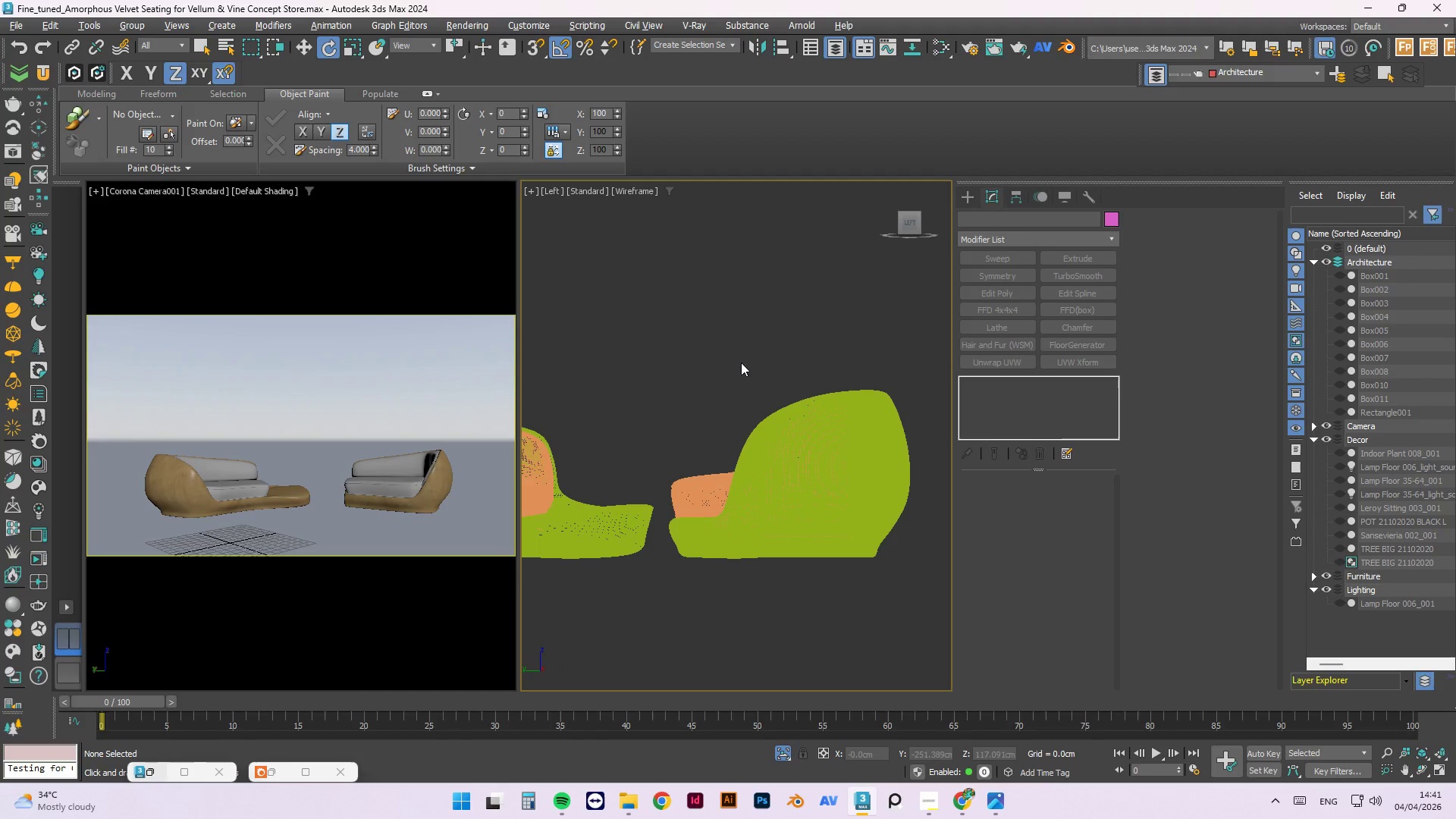 
left_click([745, 354])
 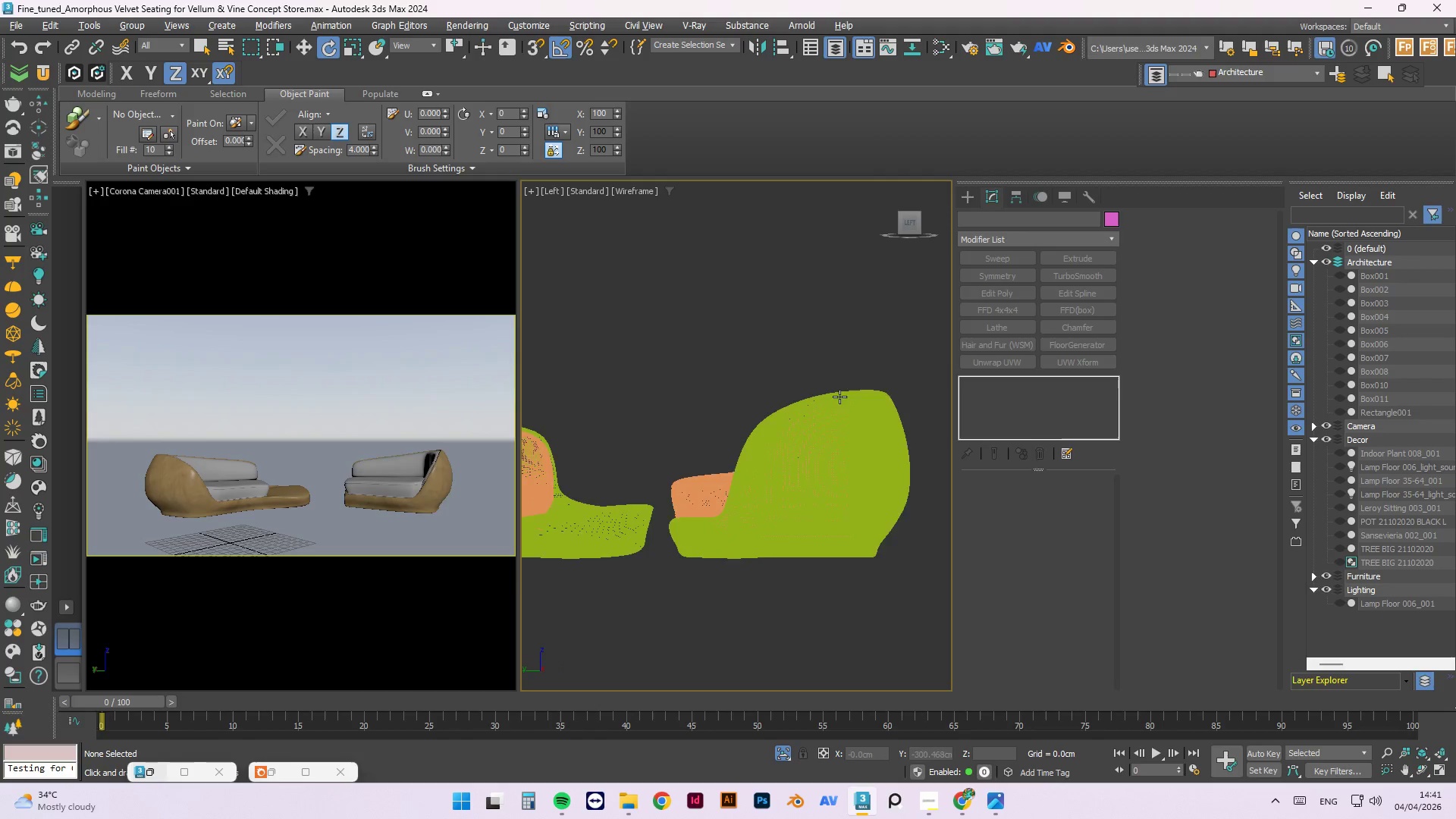 
left_click([645, 474])
 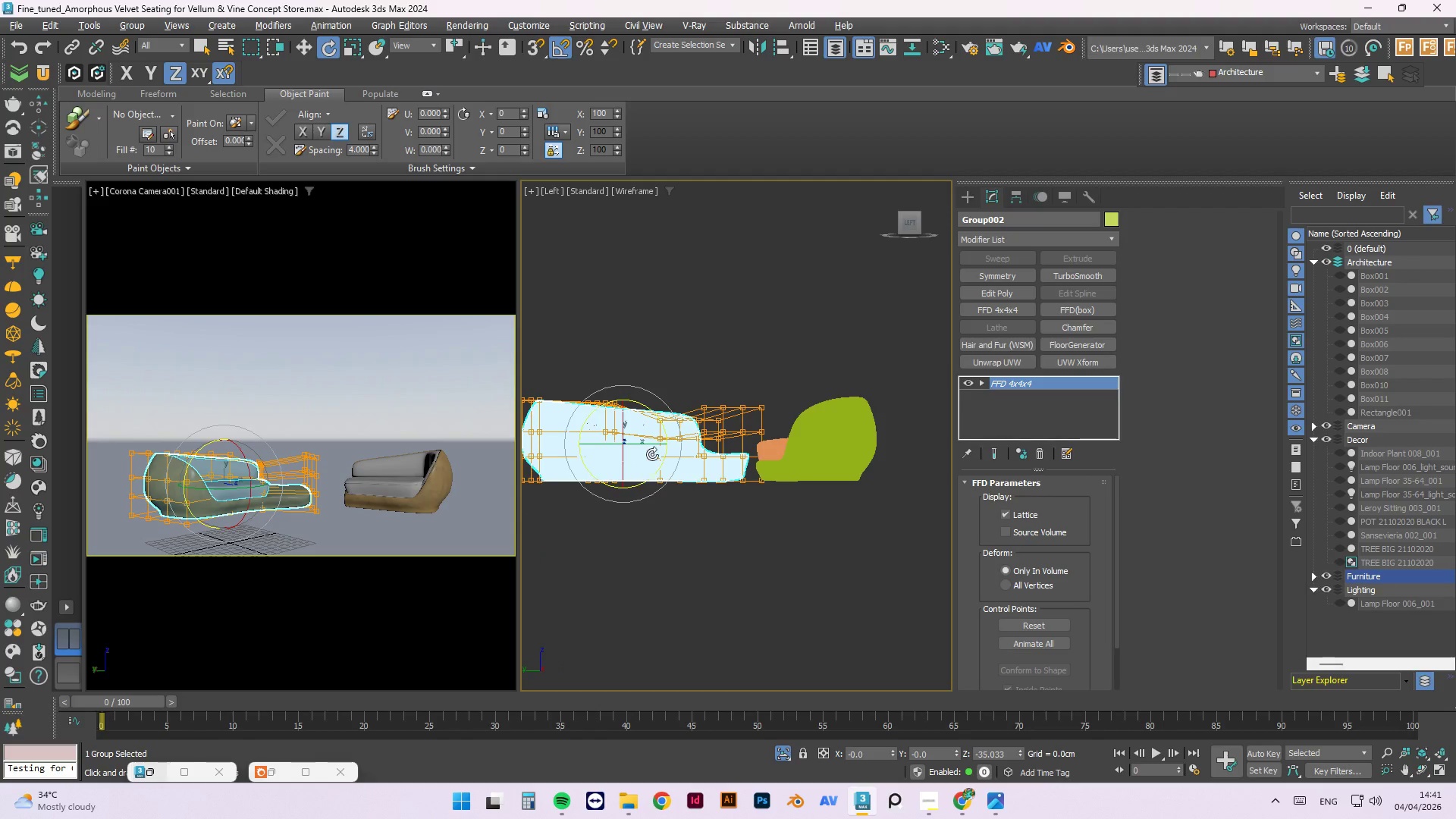 
scroll: coordinate [843, 404], scroll_direction: down, amount: 2.0
 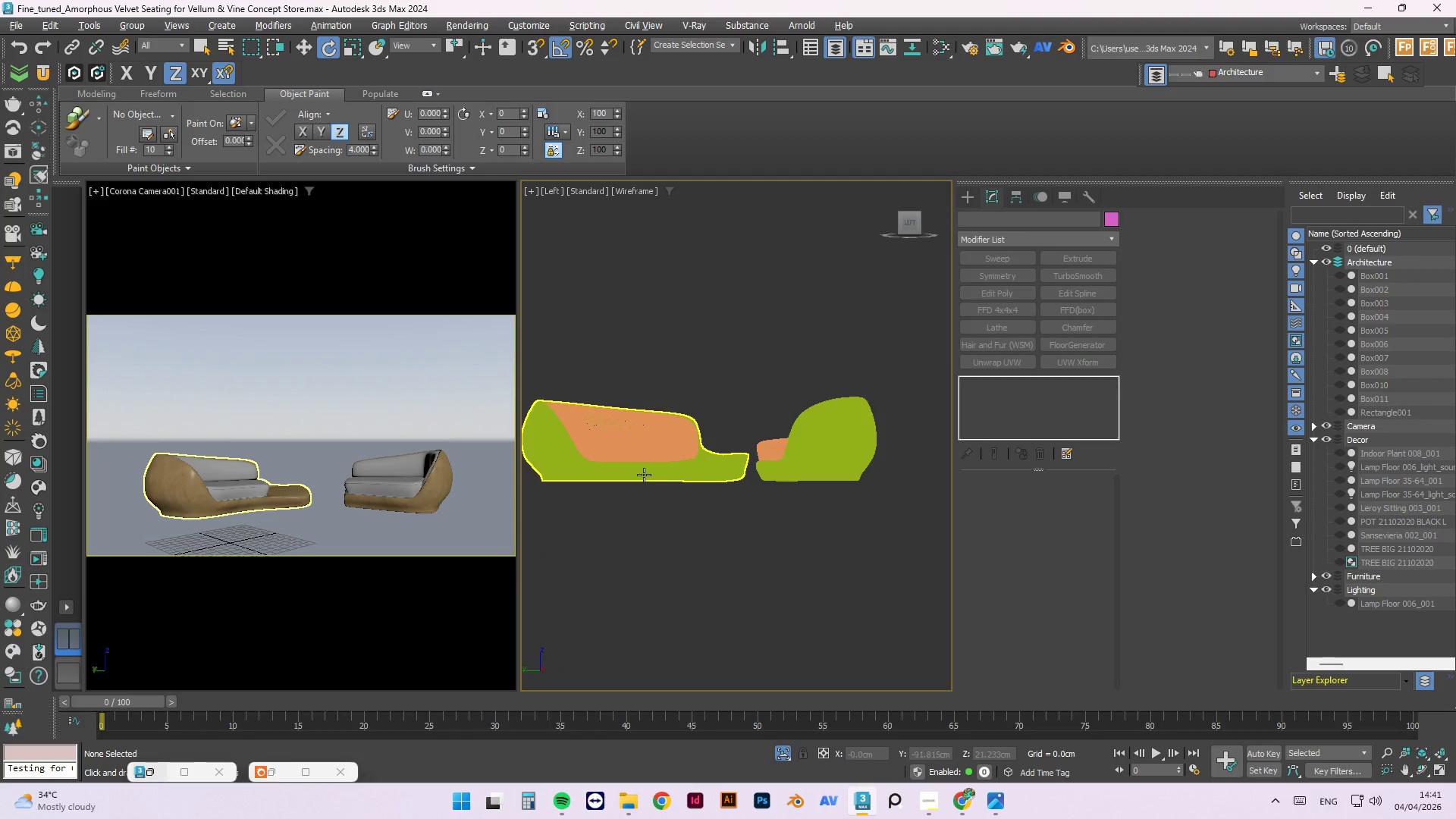 
hold_key(key=AltLeft, duration=1.47)
 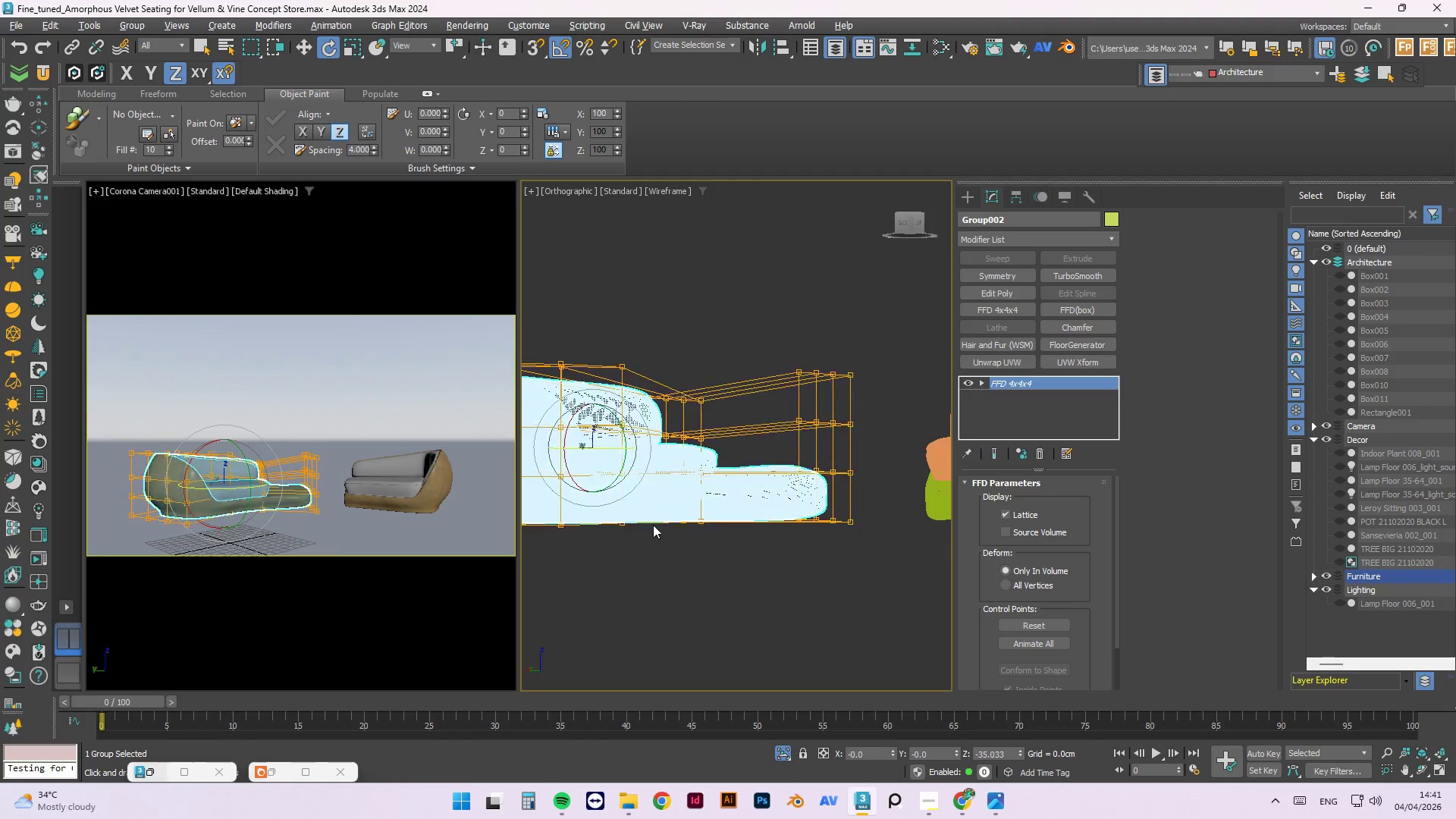 
scroll: coordinate [652, 454], scroll_direction: up, amount: 2.0
 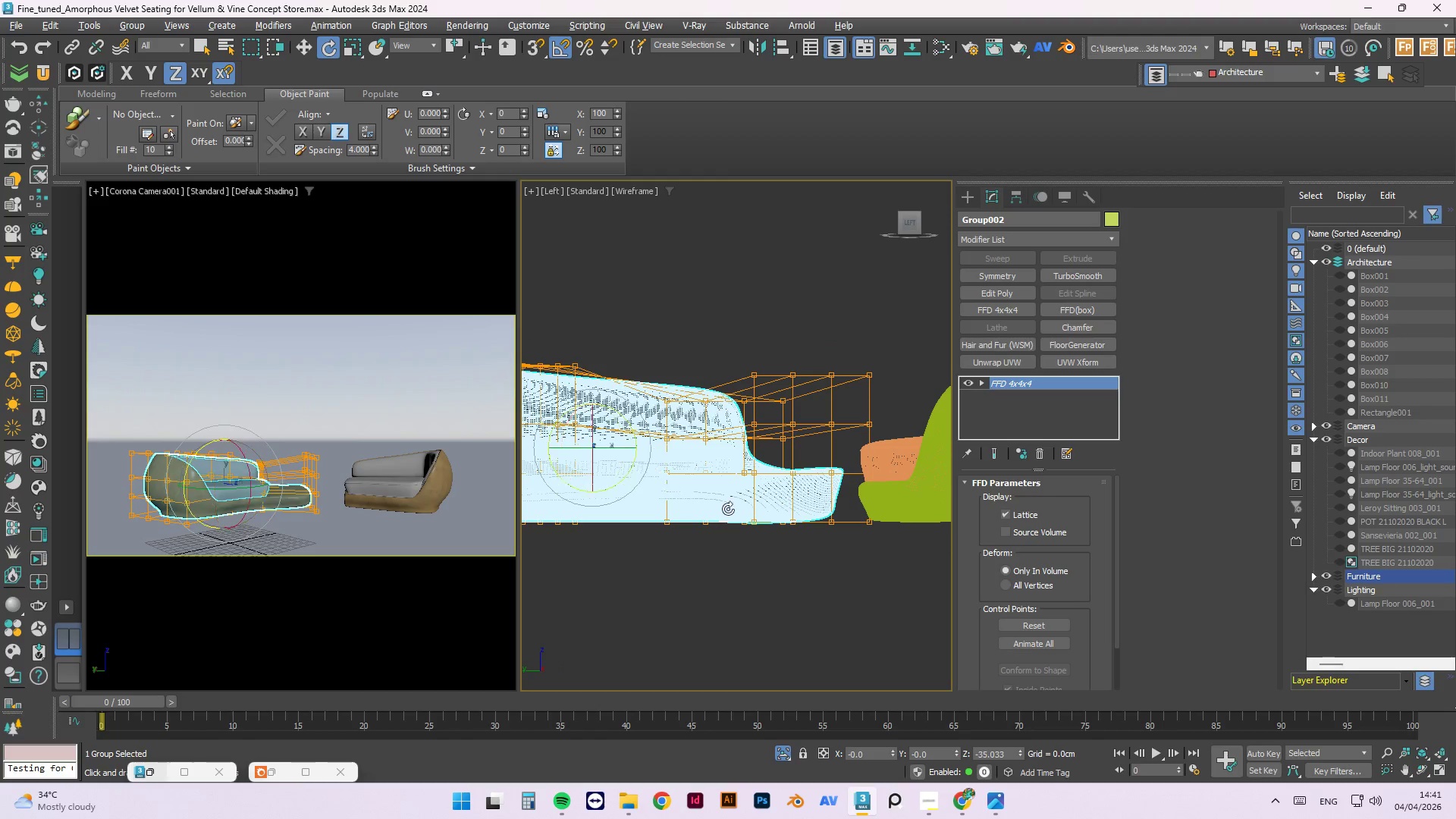 
scroll: coordinate [652, 527], scroll_direction: down, amount: 2.0
 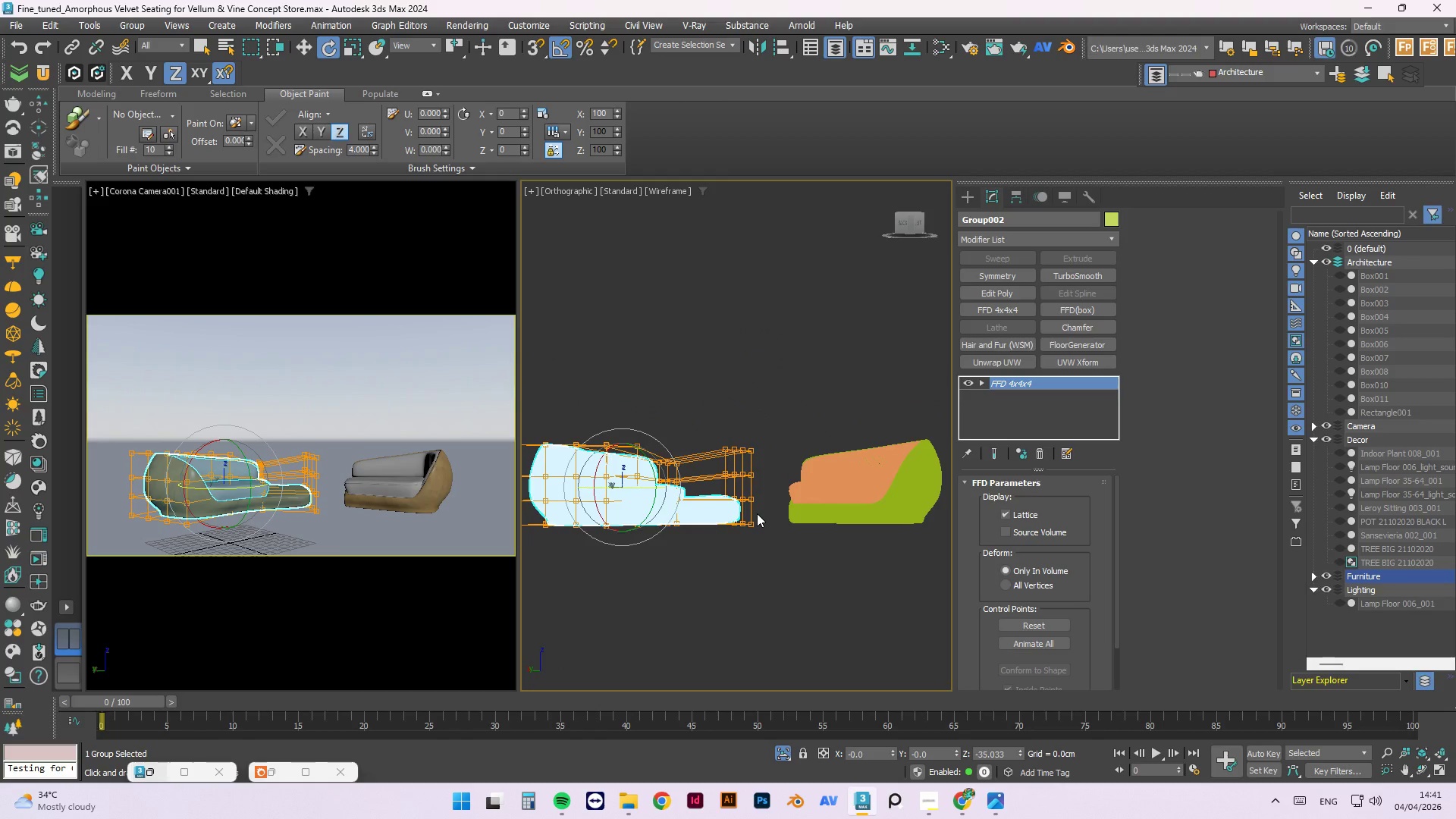 
key(F3)
 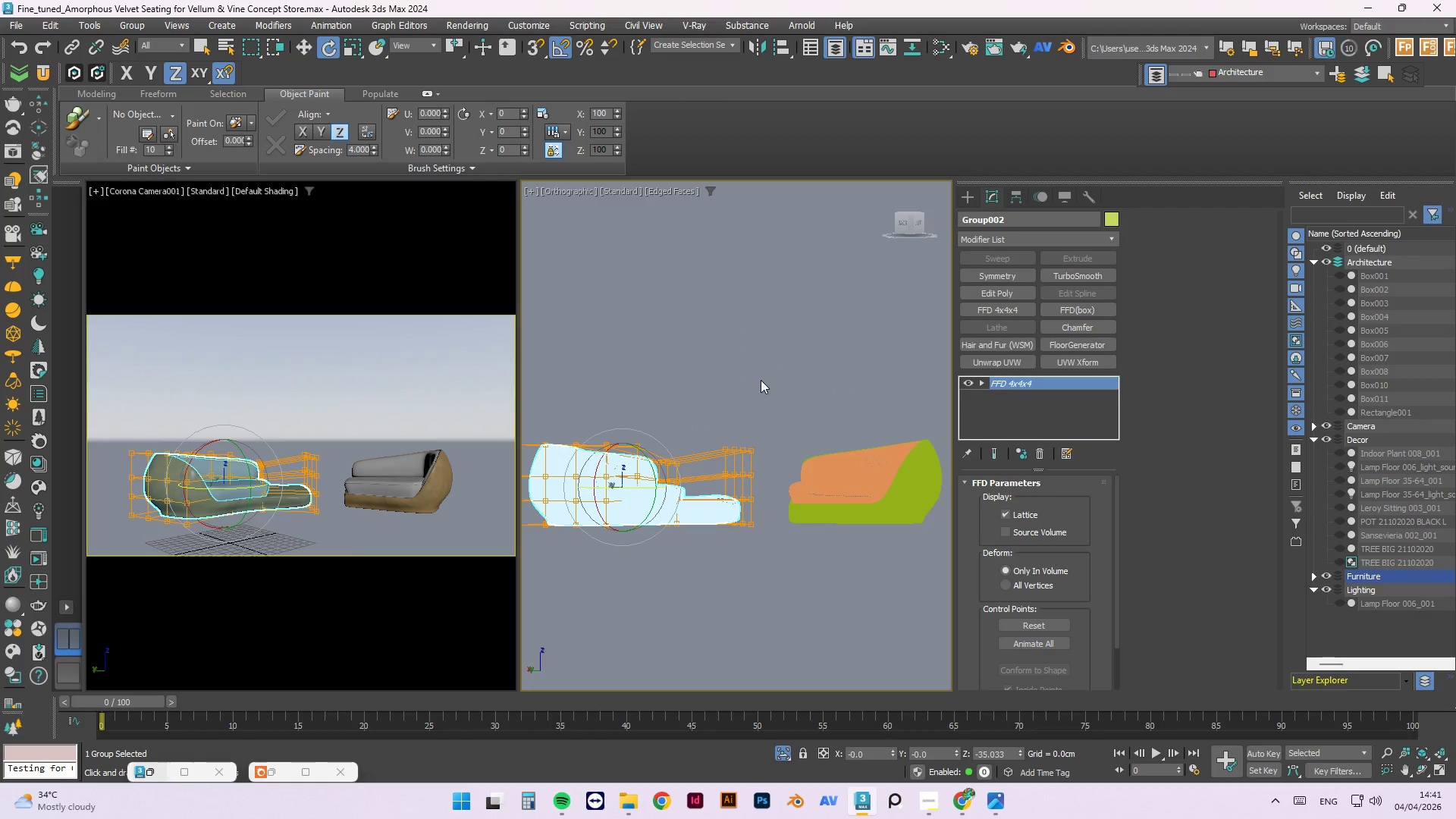 
key(F4)
 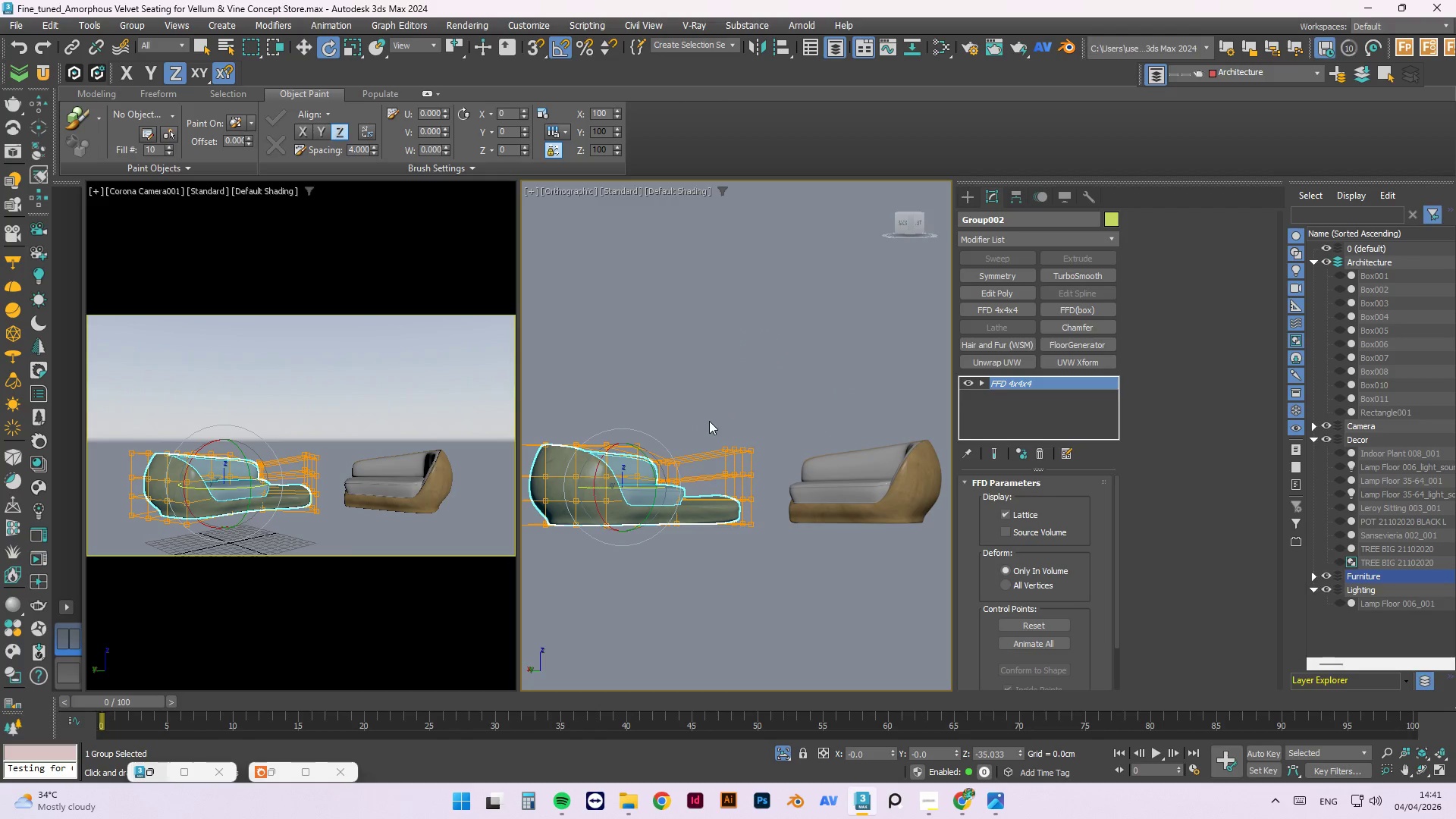 
scroll: coordinate [737, 415], scroll_direction: none, amount: 0.0
 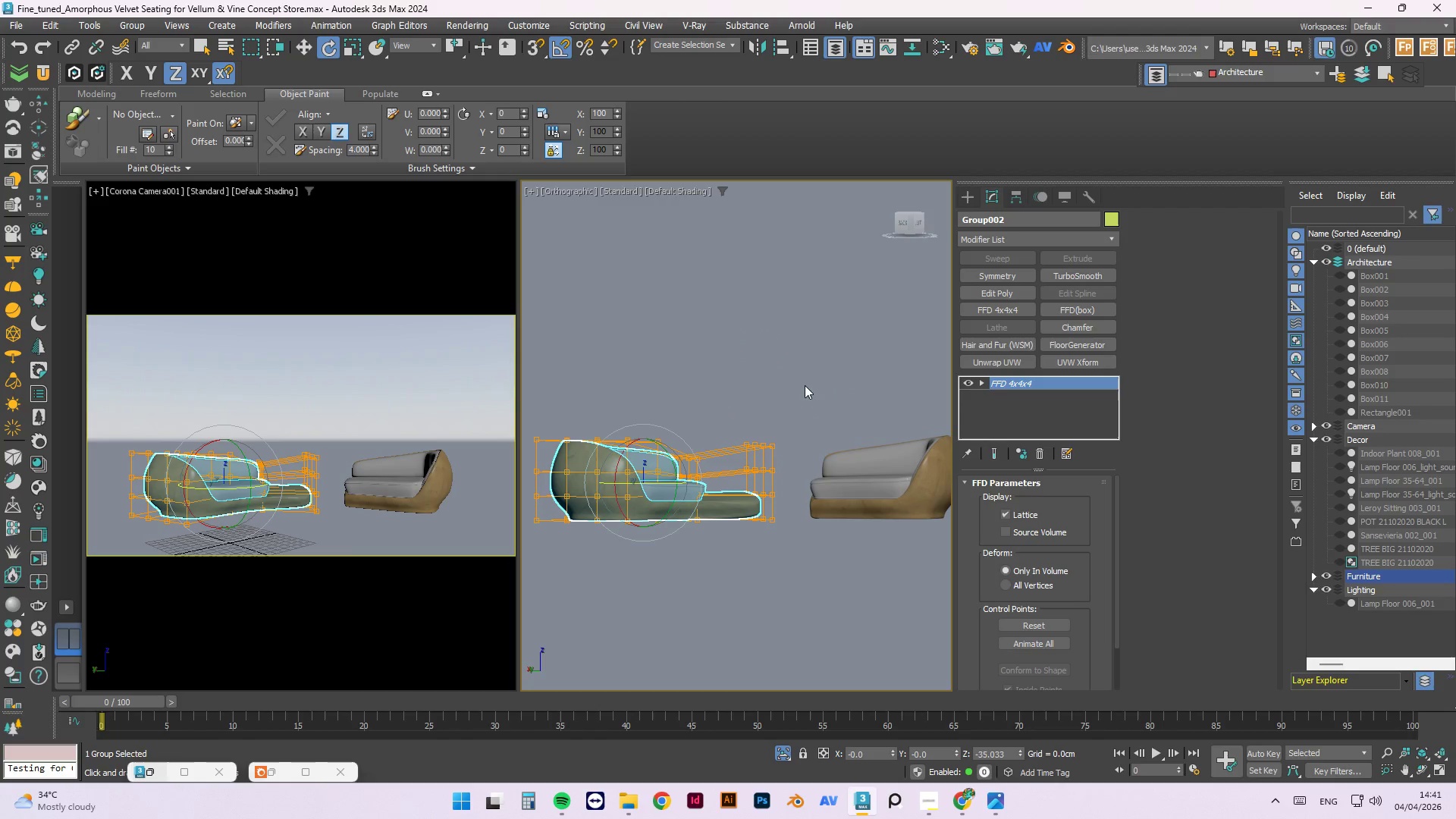 
left_click_drag(start_coordinate=[808, 375], to_coordinate=[526, 463])
 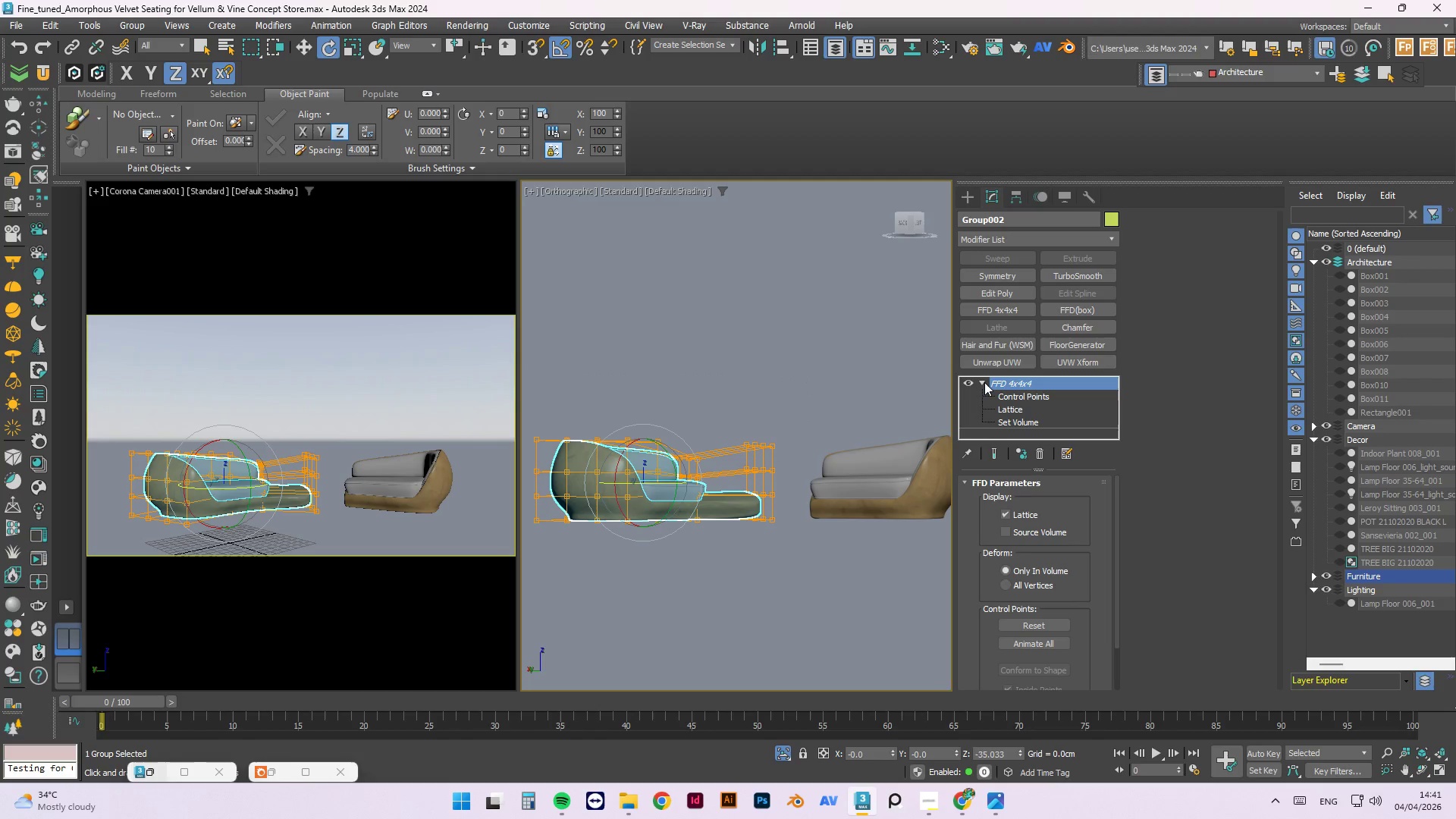 
double_click([1000, 396])
 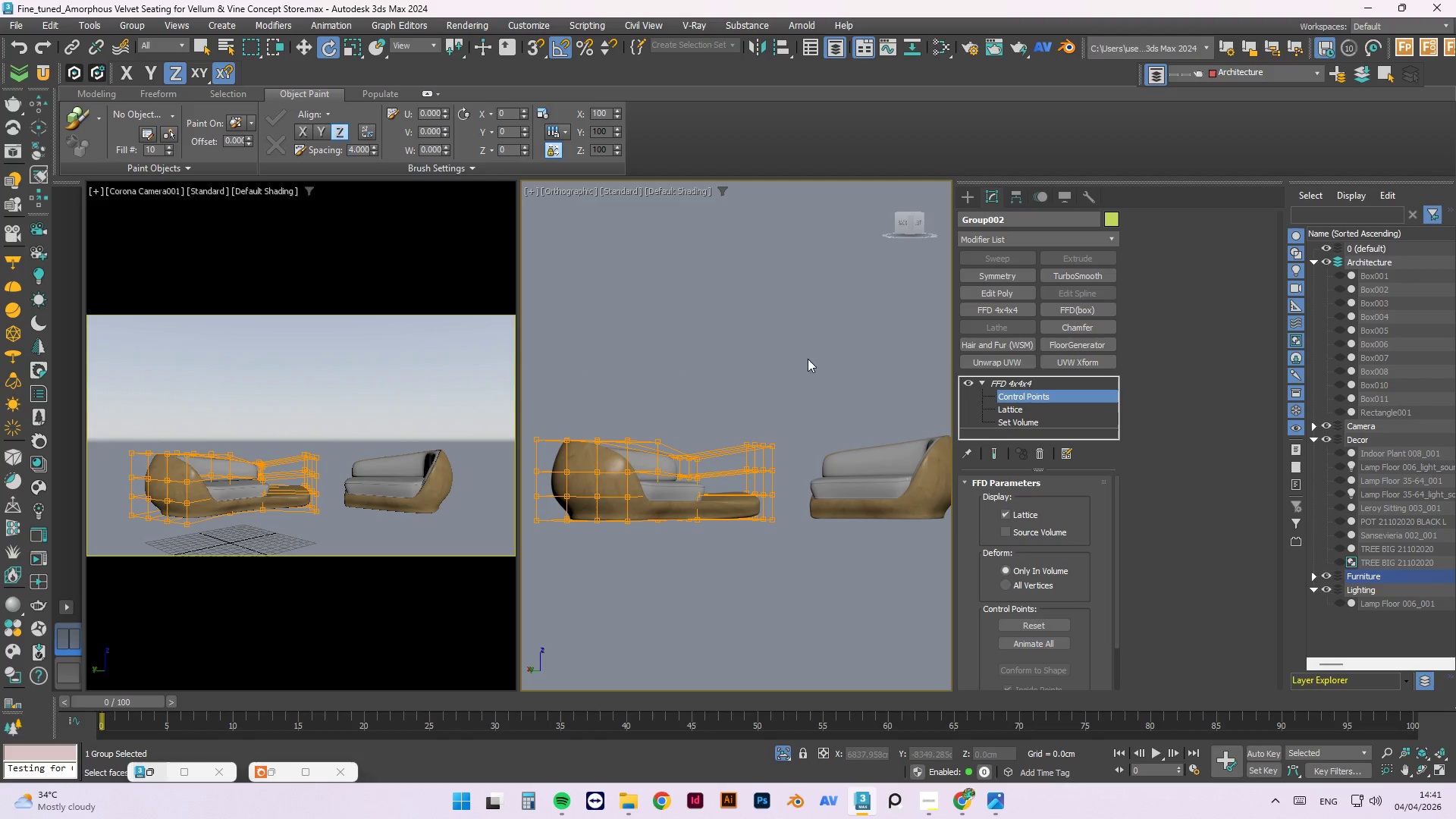 
left_click_drag(start_coordinate=[821, 355], to_coordinate=[518, 462])
 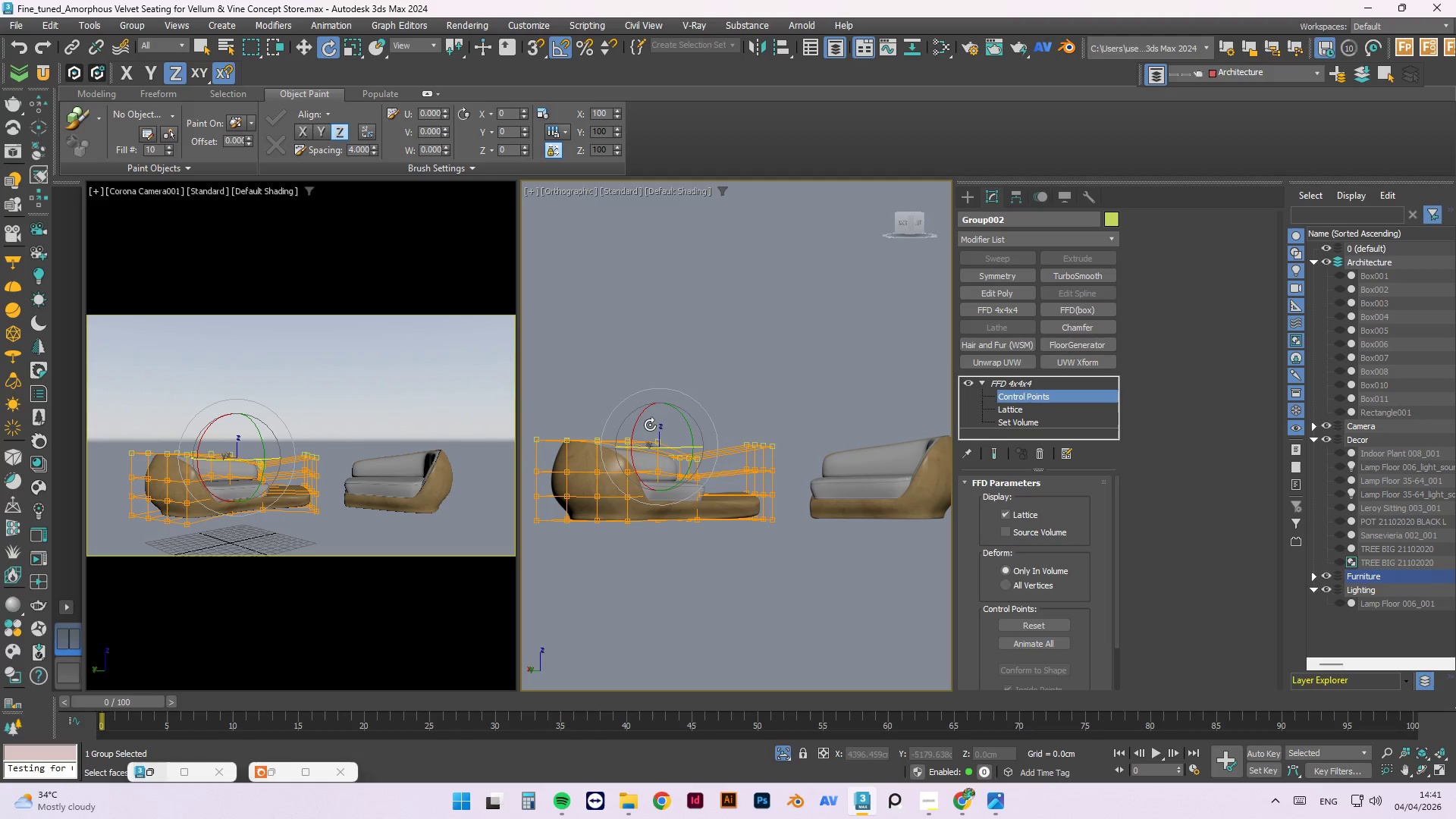 
key(W)
 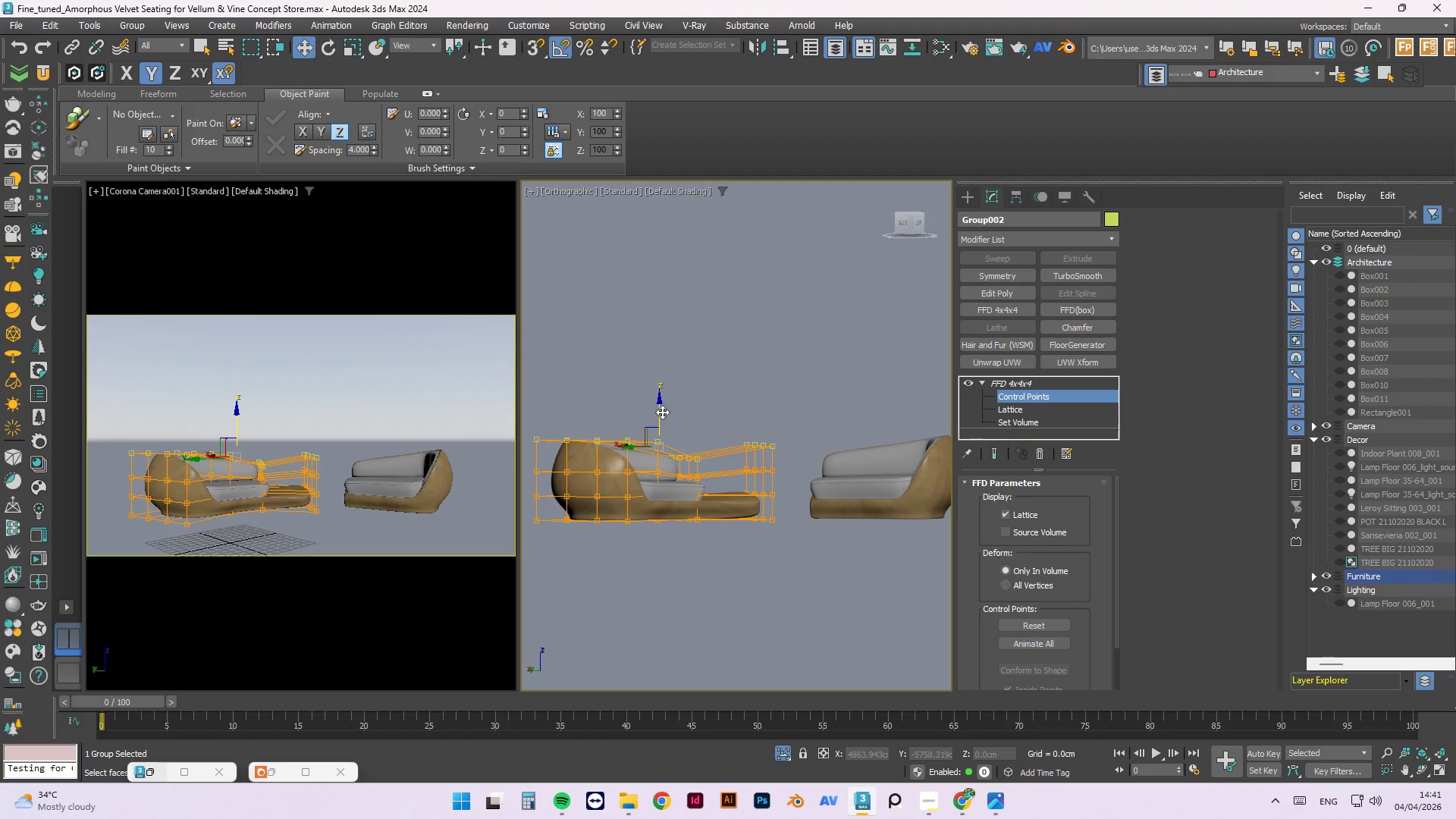 
left_click_drag(start_coordinate=[661, 410], to_coordinate=[660, 401])
 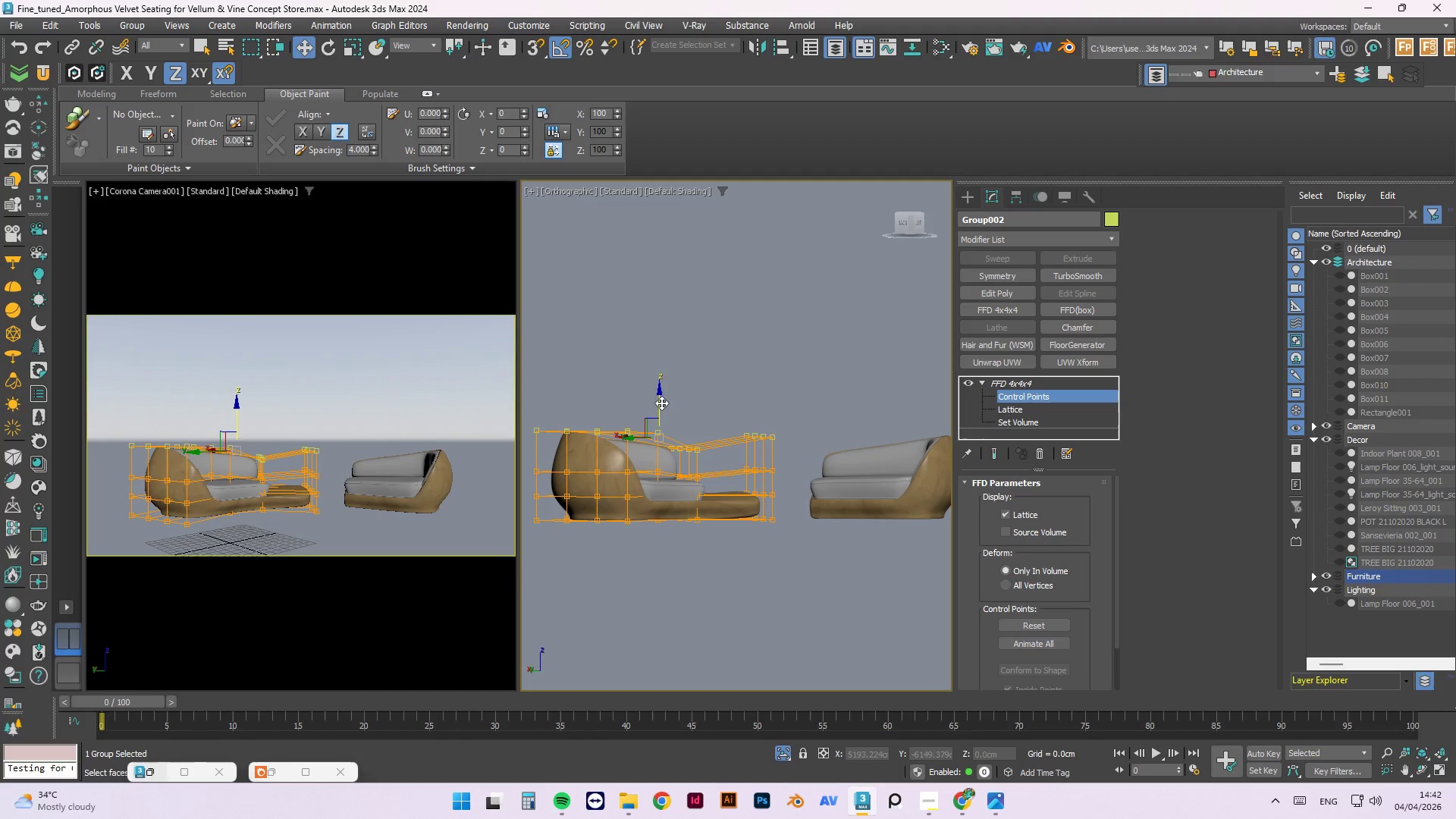 
left_click_drag(start_coordinate=[658, 394], to_coordinate=[658, 398])
 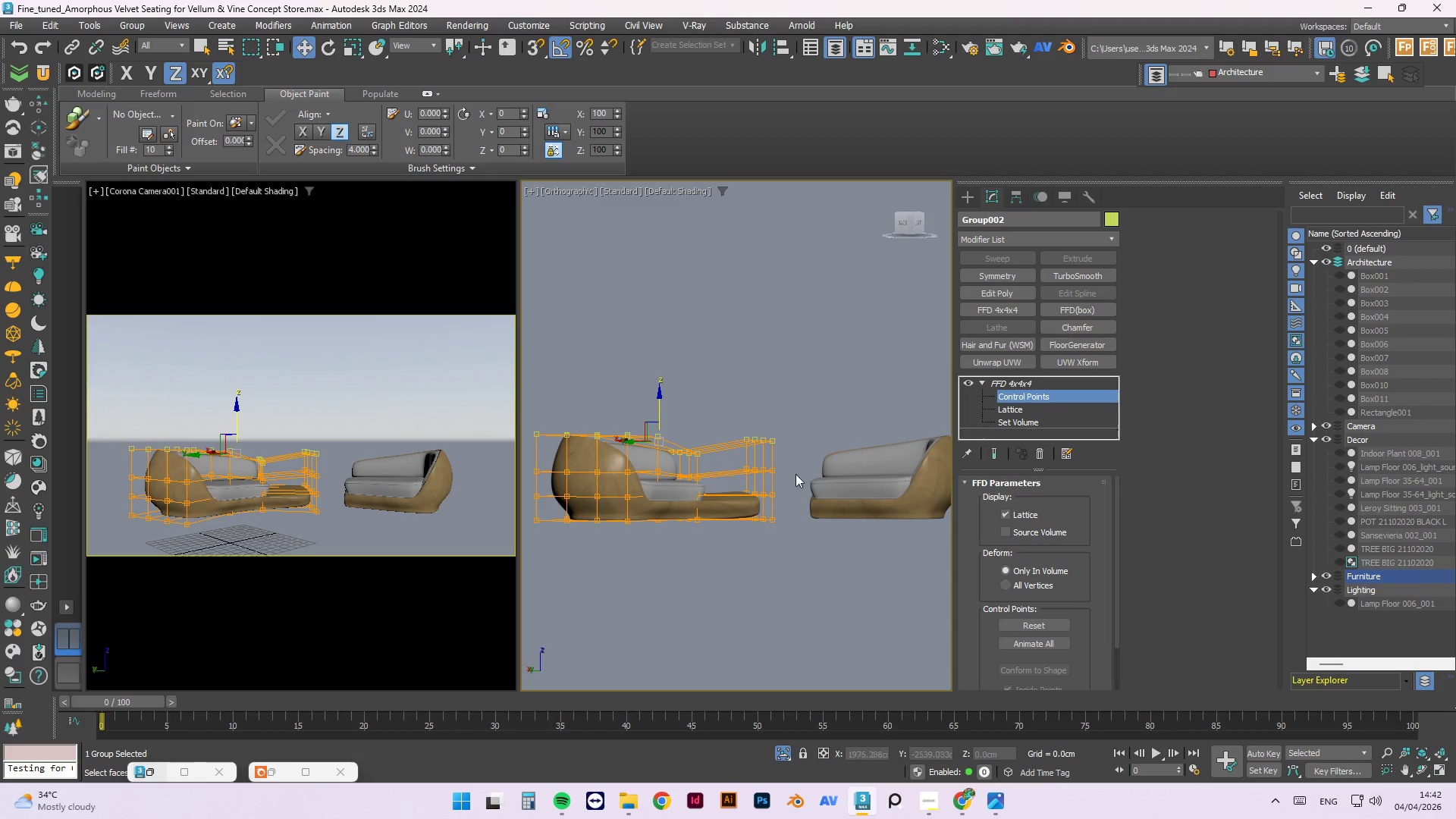 
key(T)
 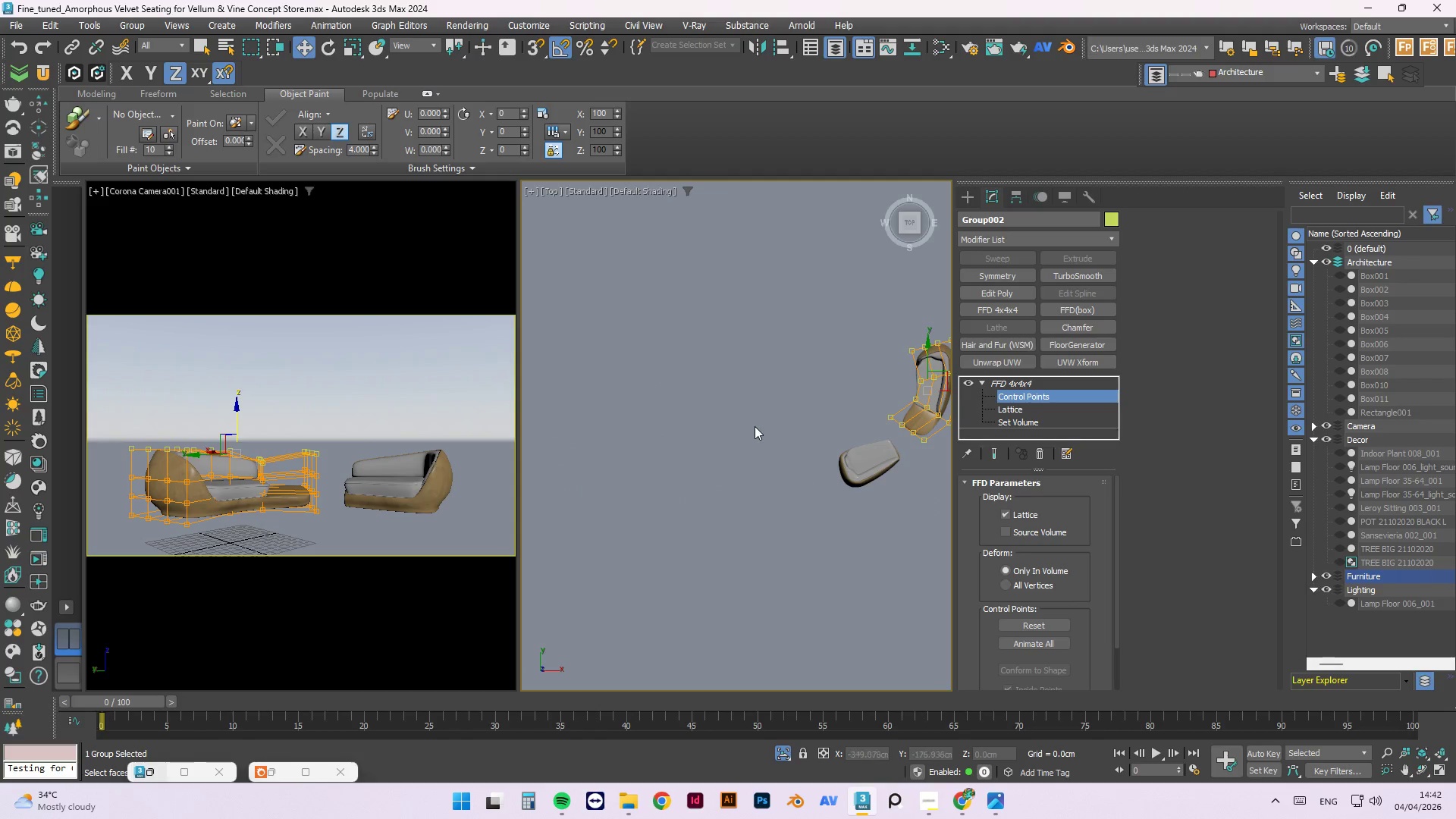 
left_click_drag(start_coordinate=[850, 374], to_coordinate=[668, 535])
 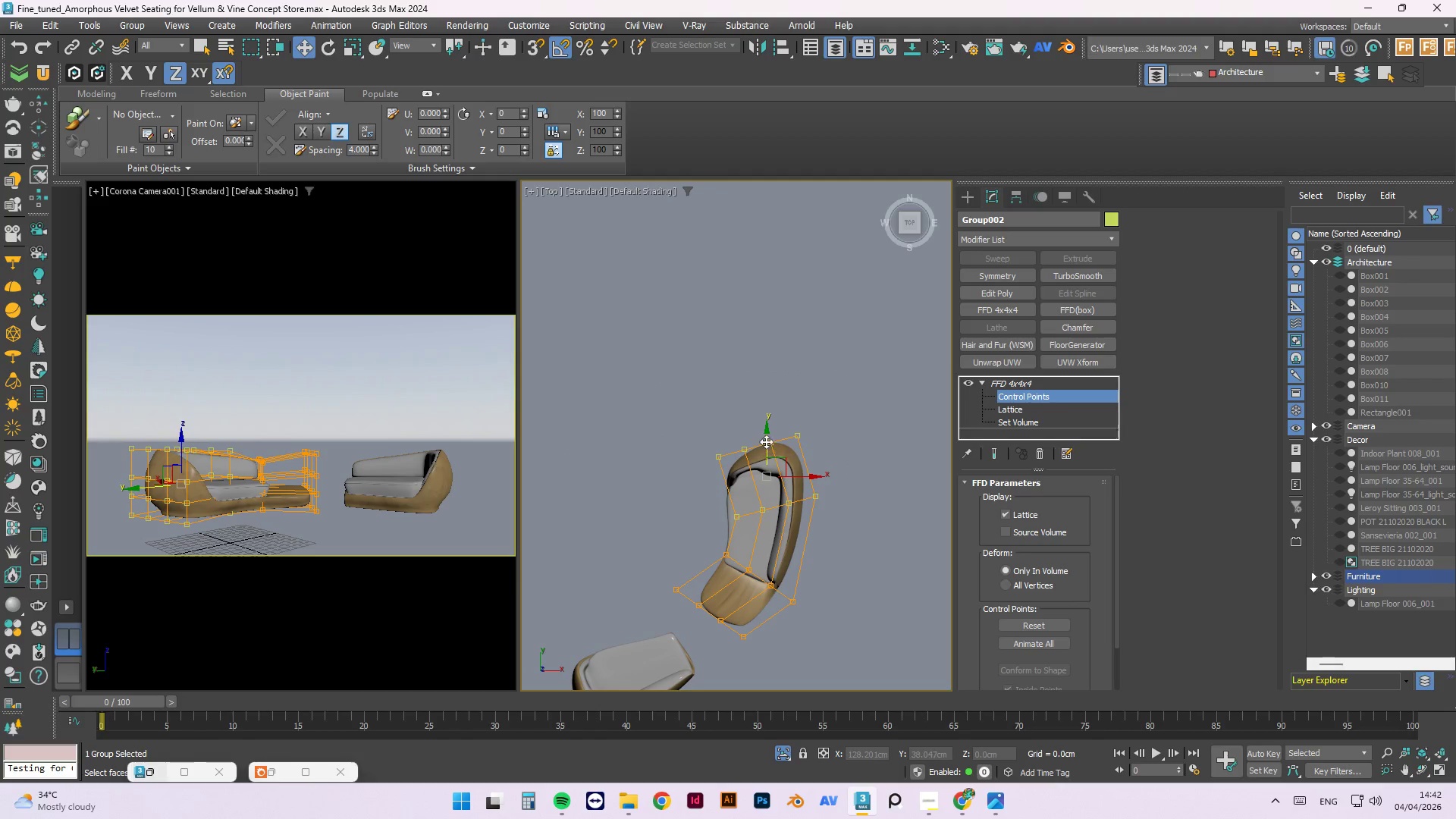 
scroll: coordinate [850, 374], scroll_direction: up, amount: 2.0
 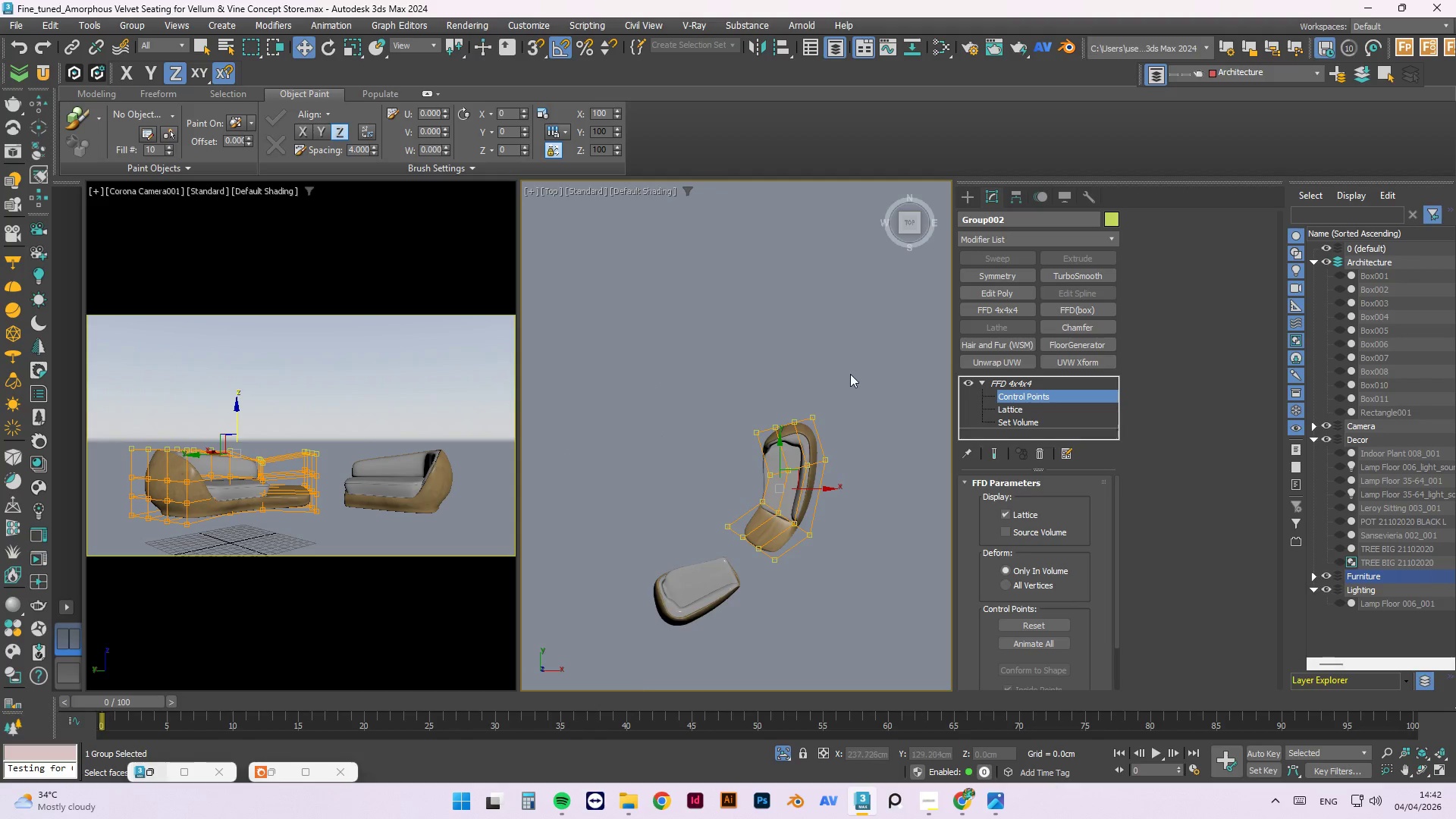 
left_click_drag(start_coordinate=[767, 441], to_coordinate=[764, 428])
 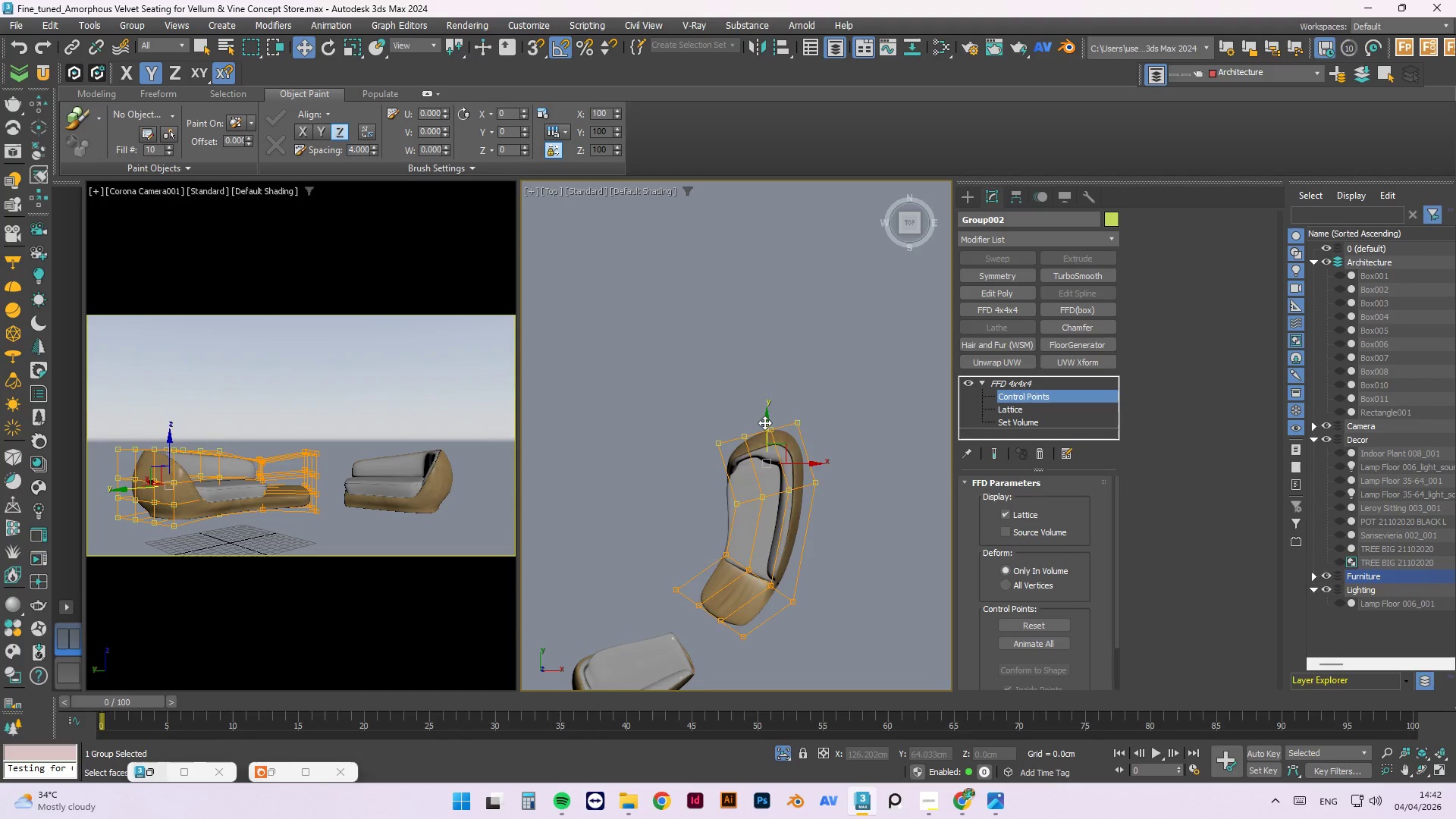 
left_click([667, 600])
 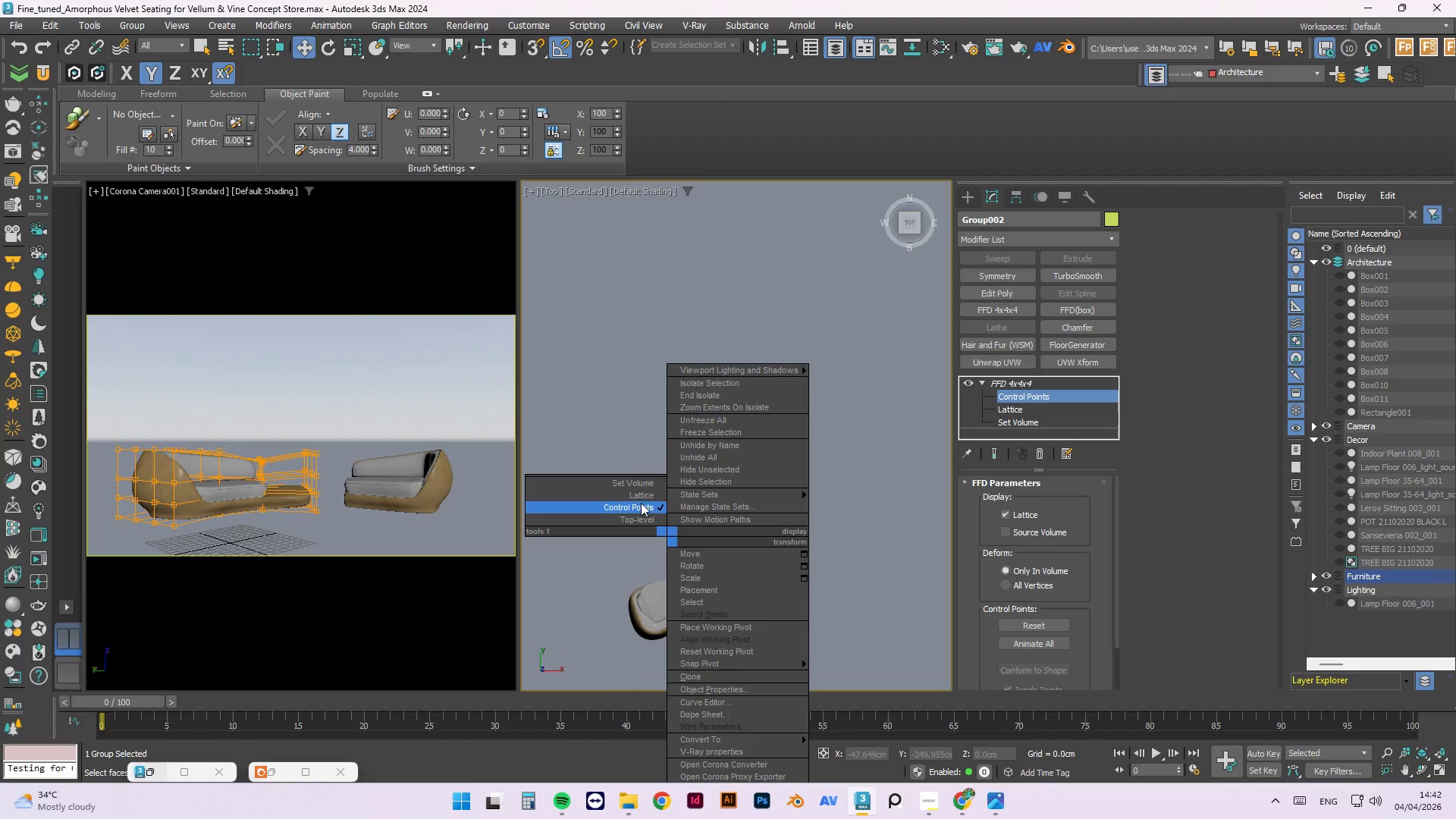 
scroll: coordinate [764, 422], scroll_direction: down, amount: 1.0
 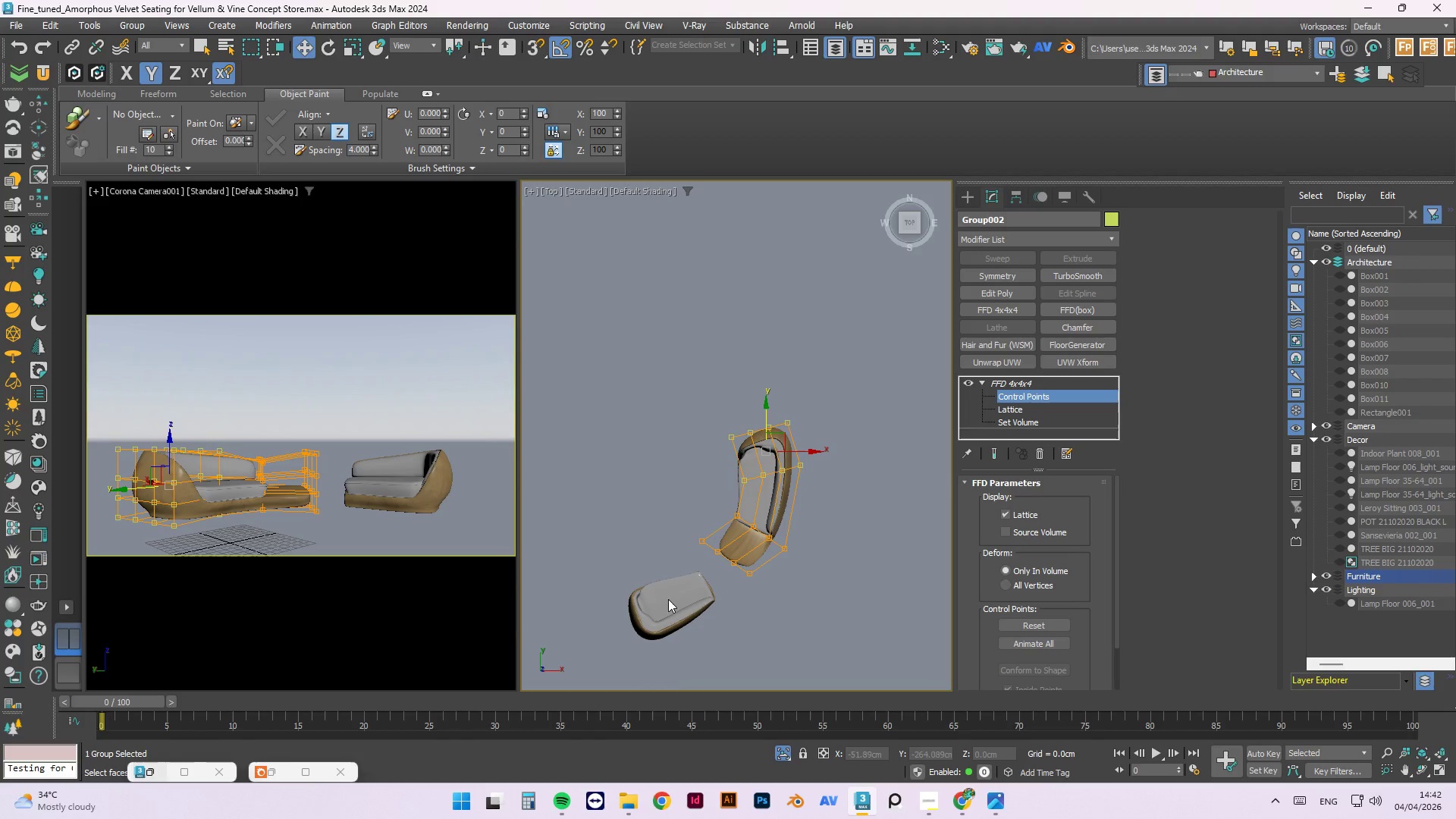 
left_click_drag(start_coordinate=[641, 518], to_coordinate=[641, 569])
 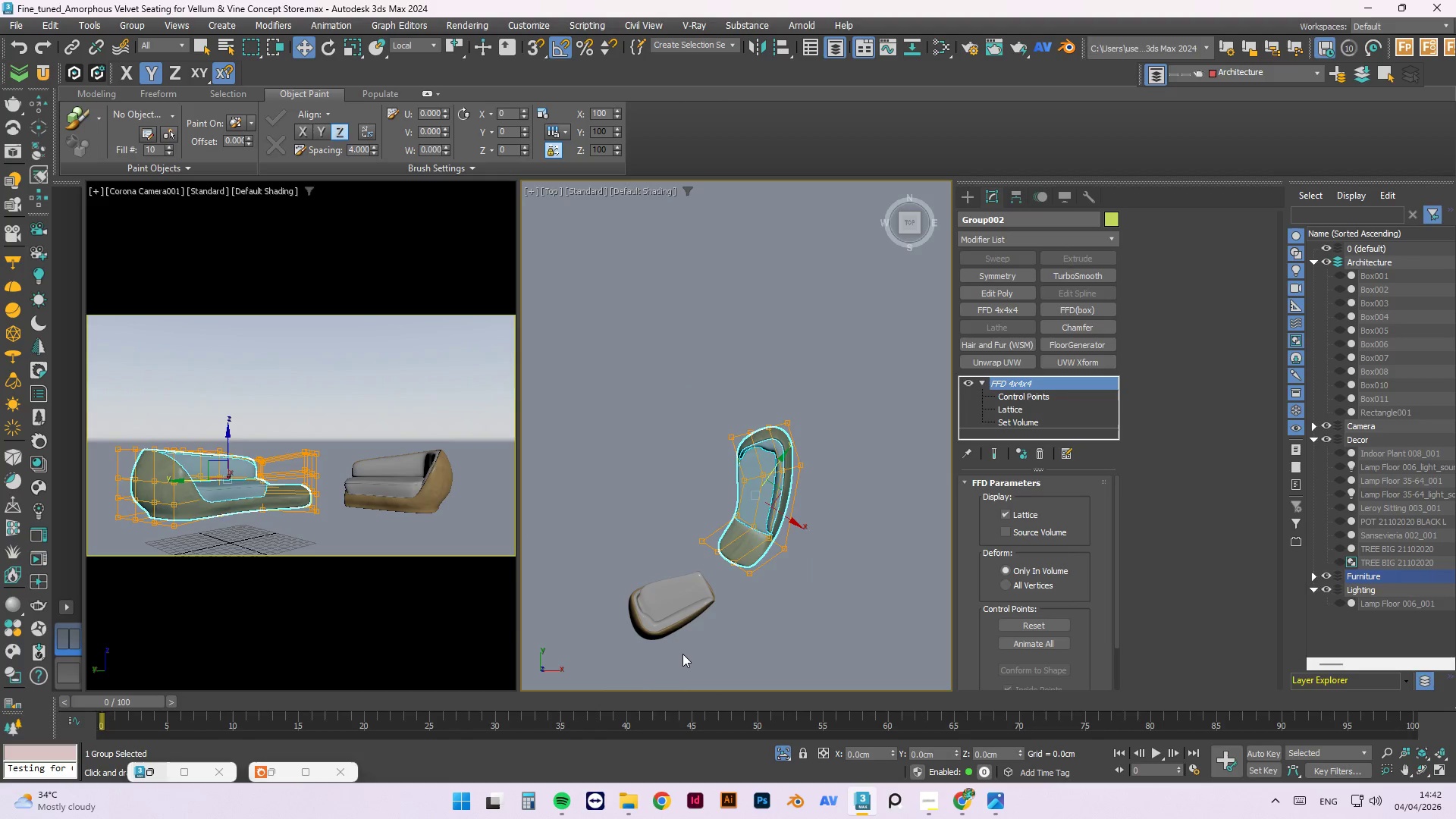 
double_click([682, 654])
 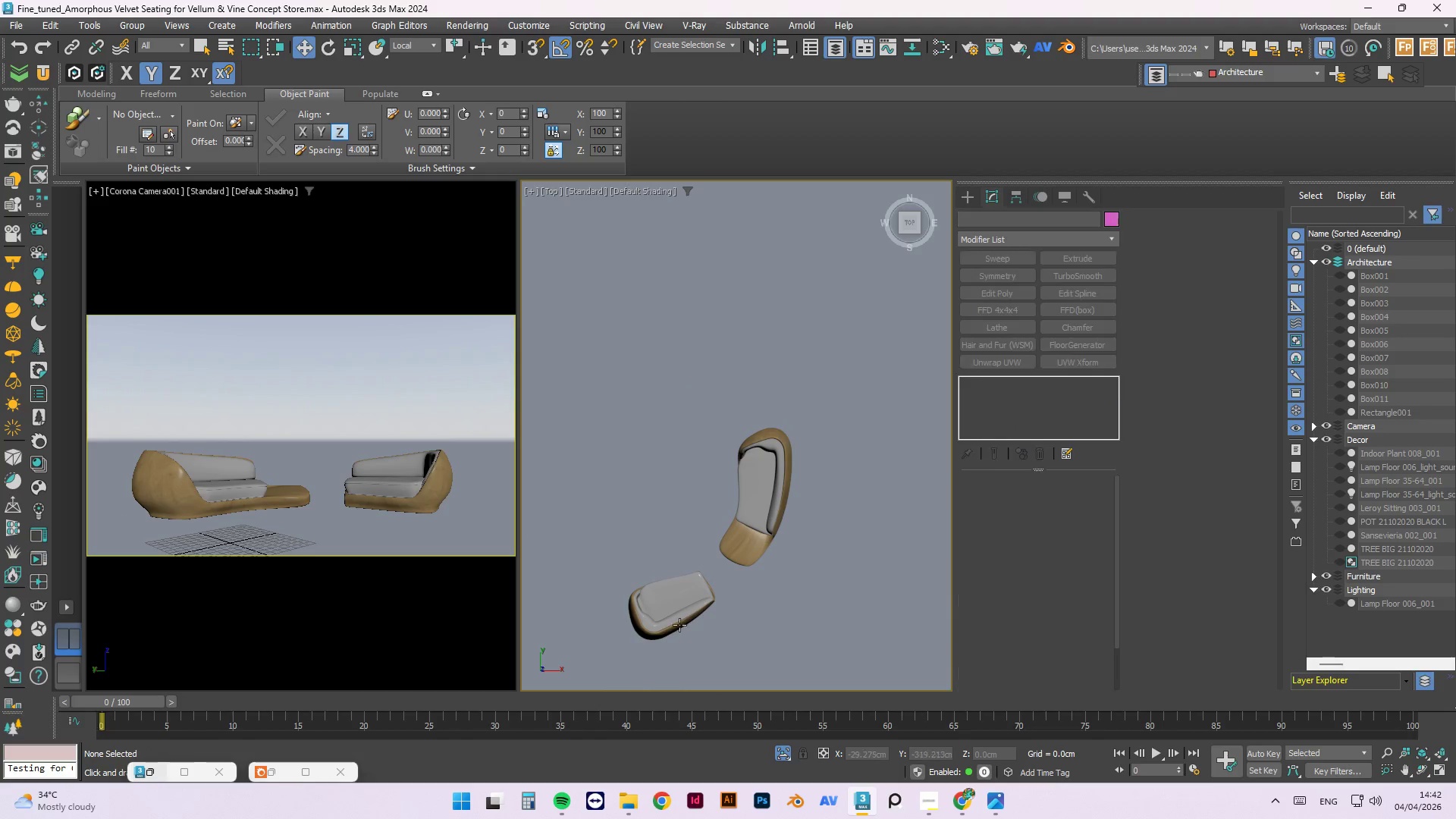 
triple_click([679, 622])
 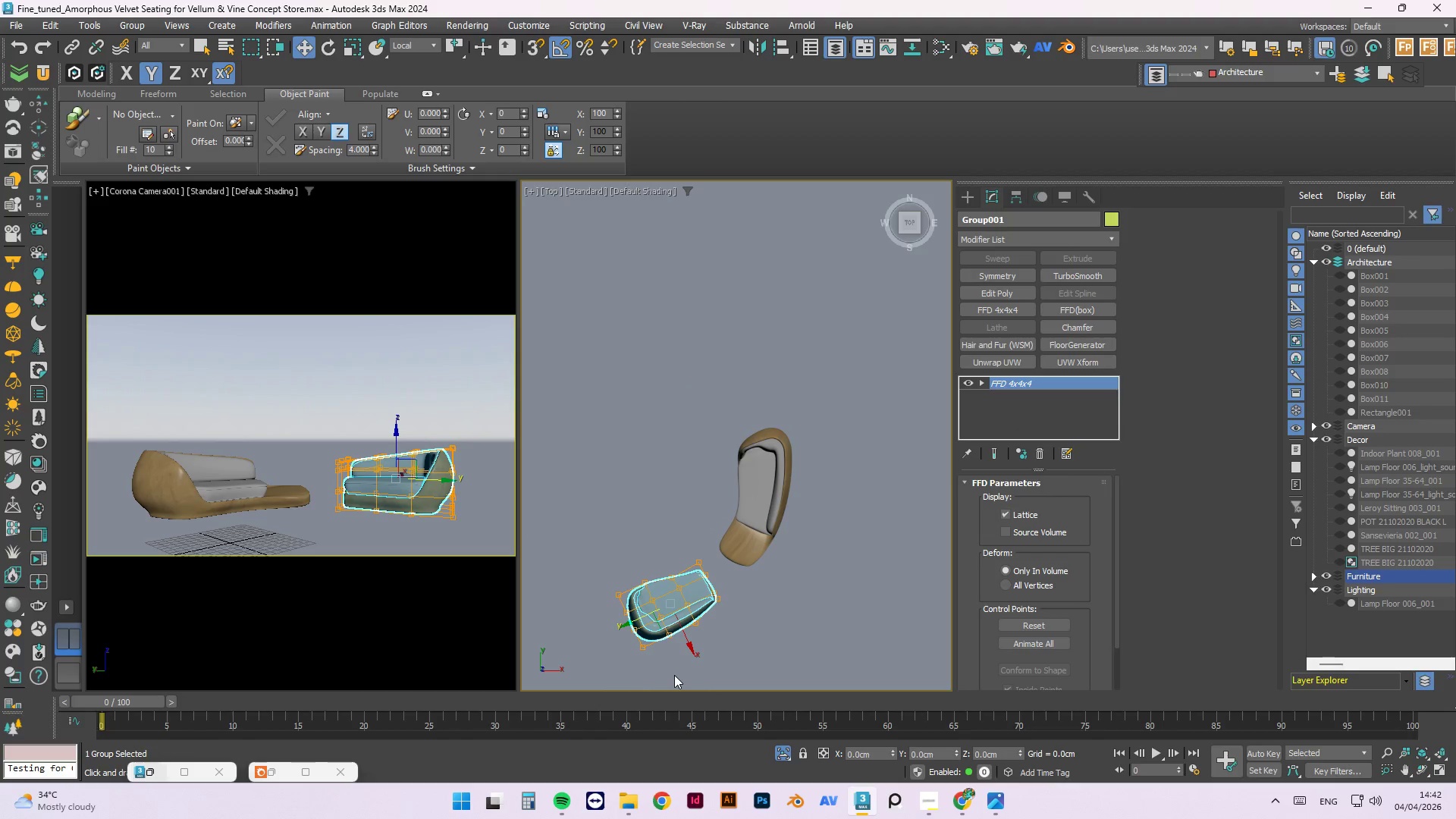 
key(1)
 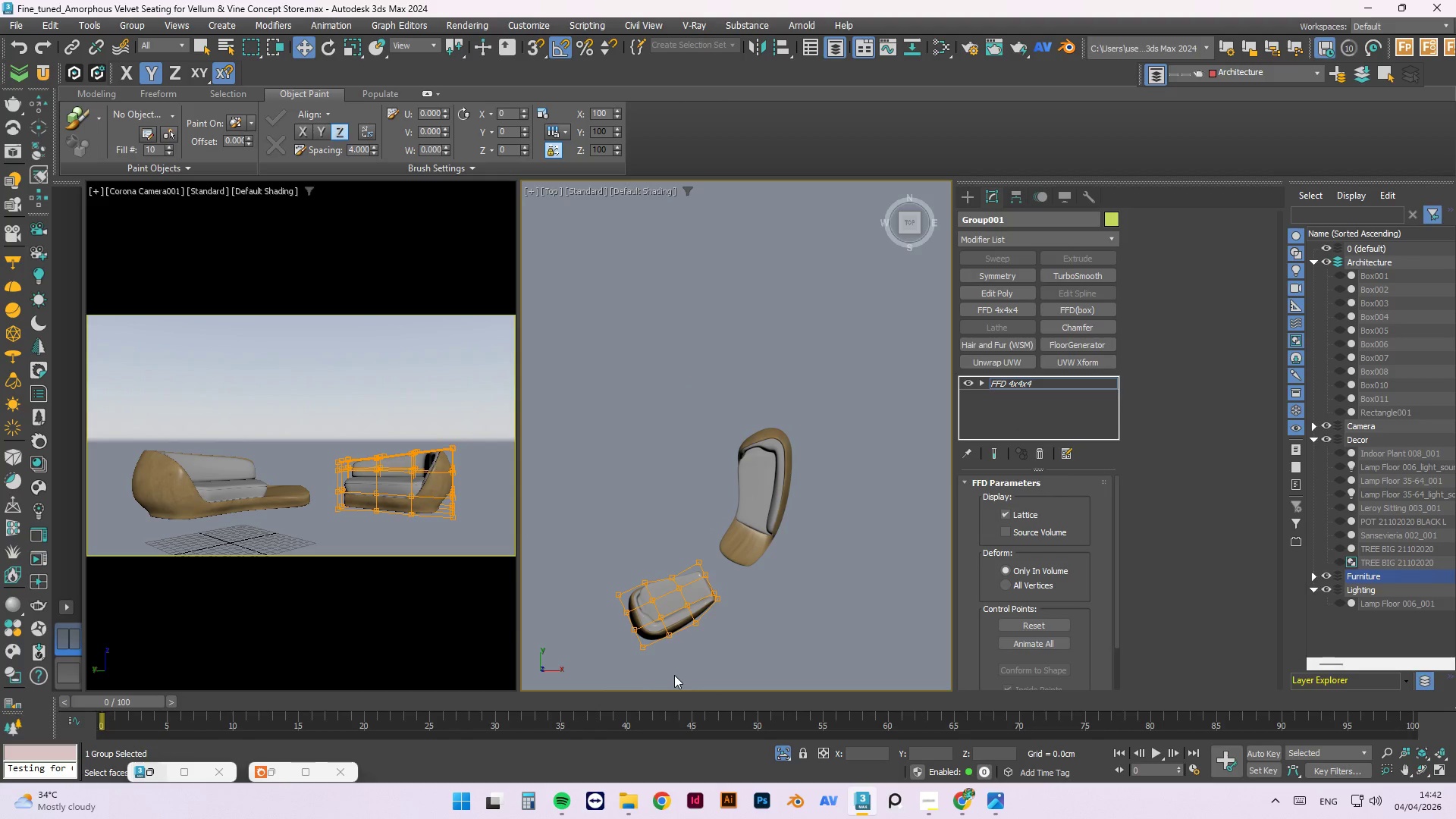 
left_click_drag(start_coordinate=[670, 672], to_coordinate=[588, 582])
 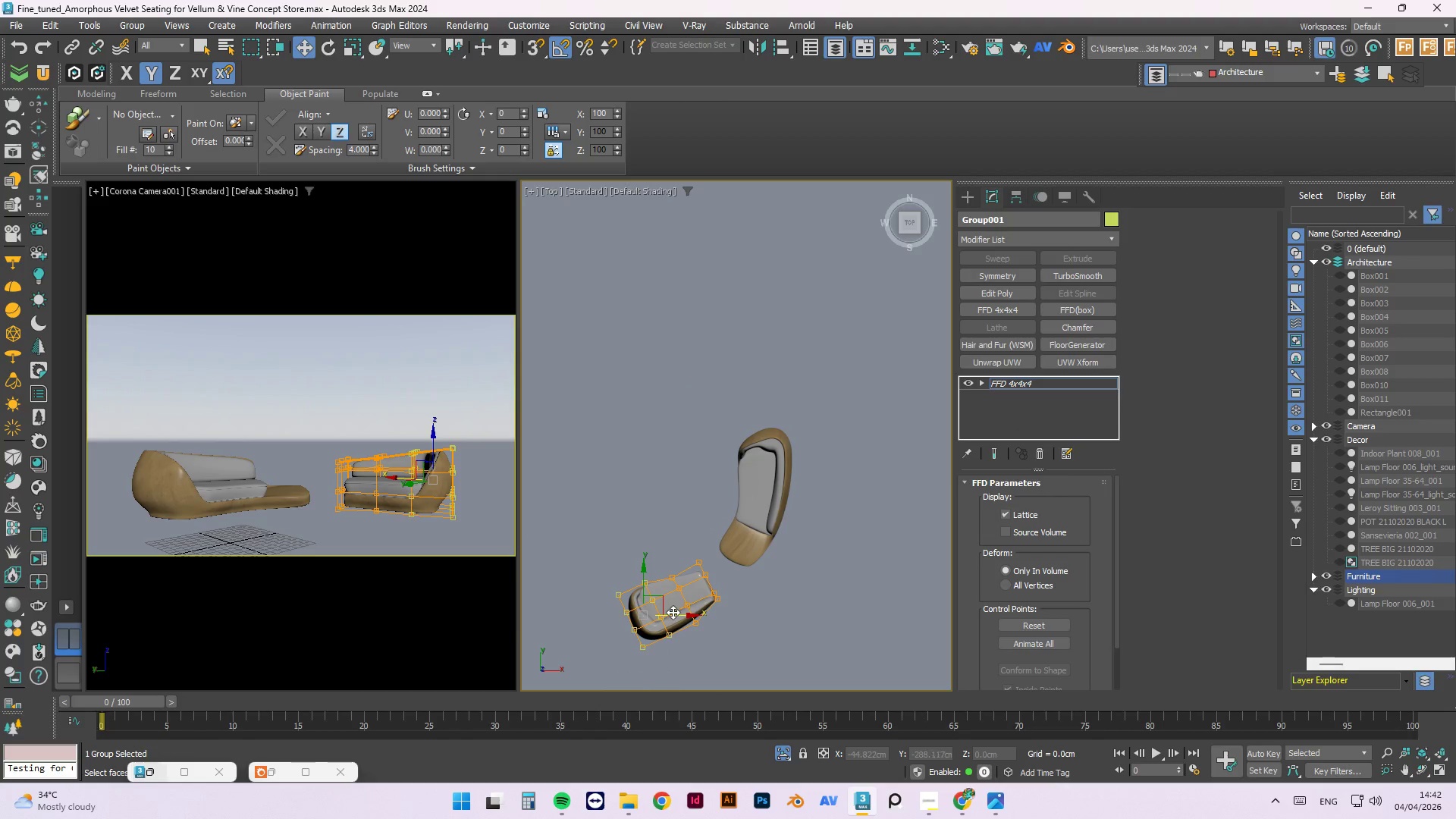 
left_click_drag(start_coordinate=[673, 613], to_coordinate=[660, 617])
 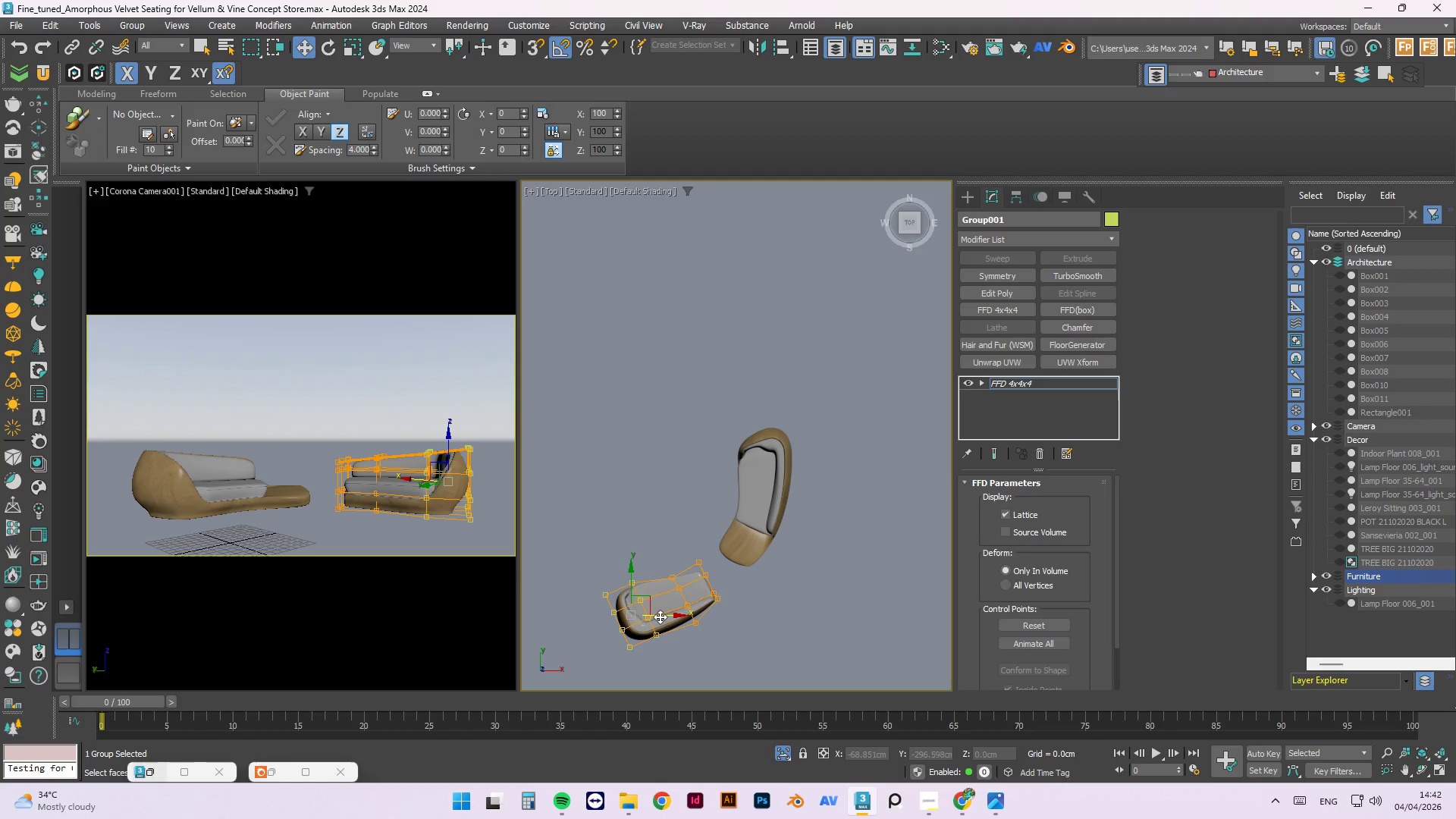 
key(E)
 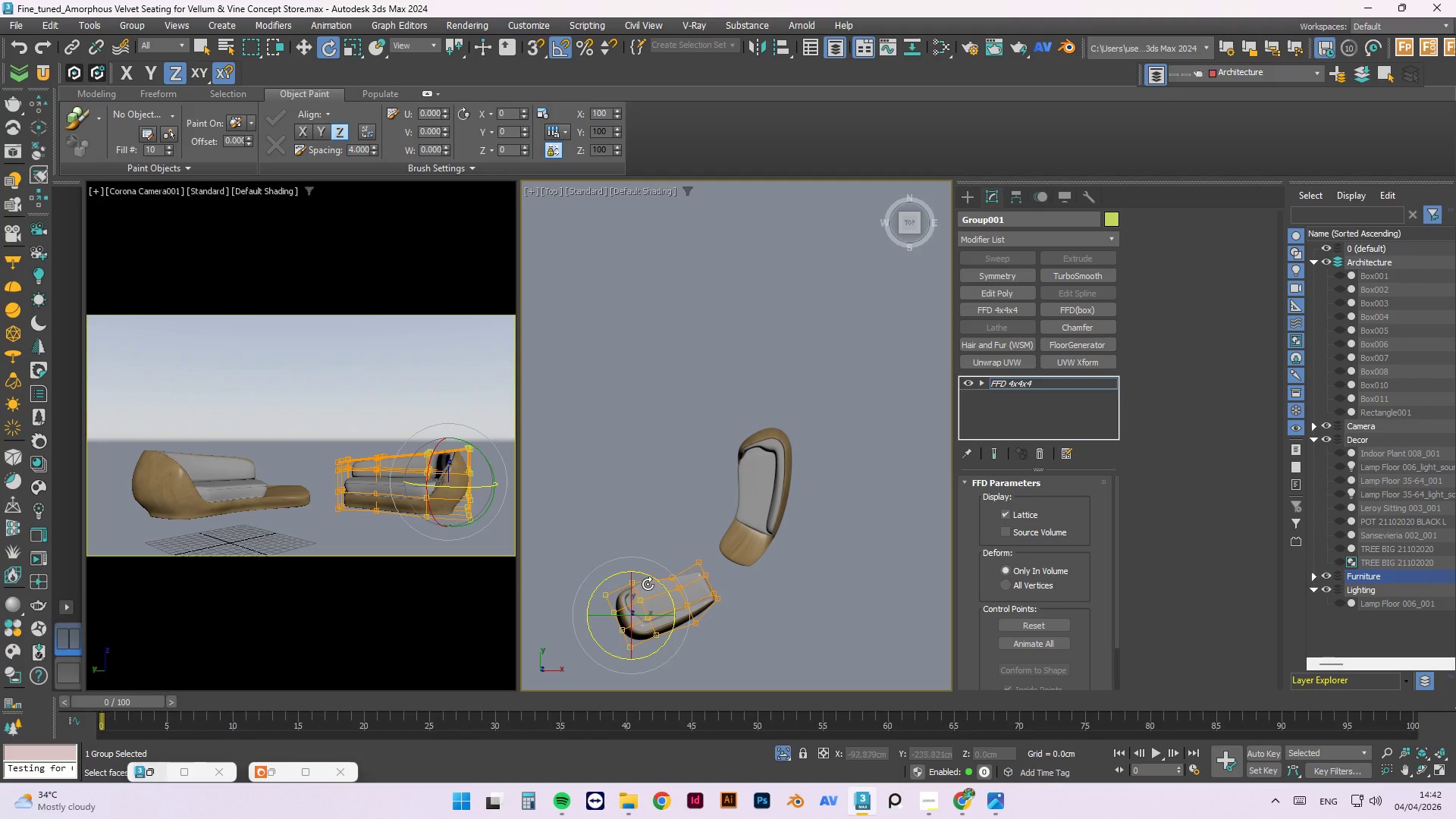 
left_click_drag(start_coordinate=[649, 582], to_coordinate=[655, 584])
 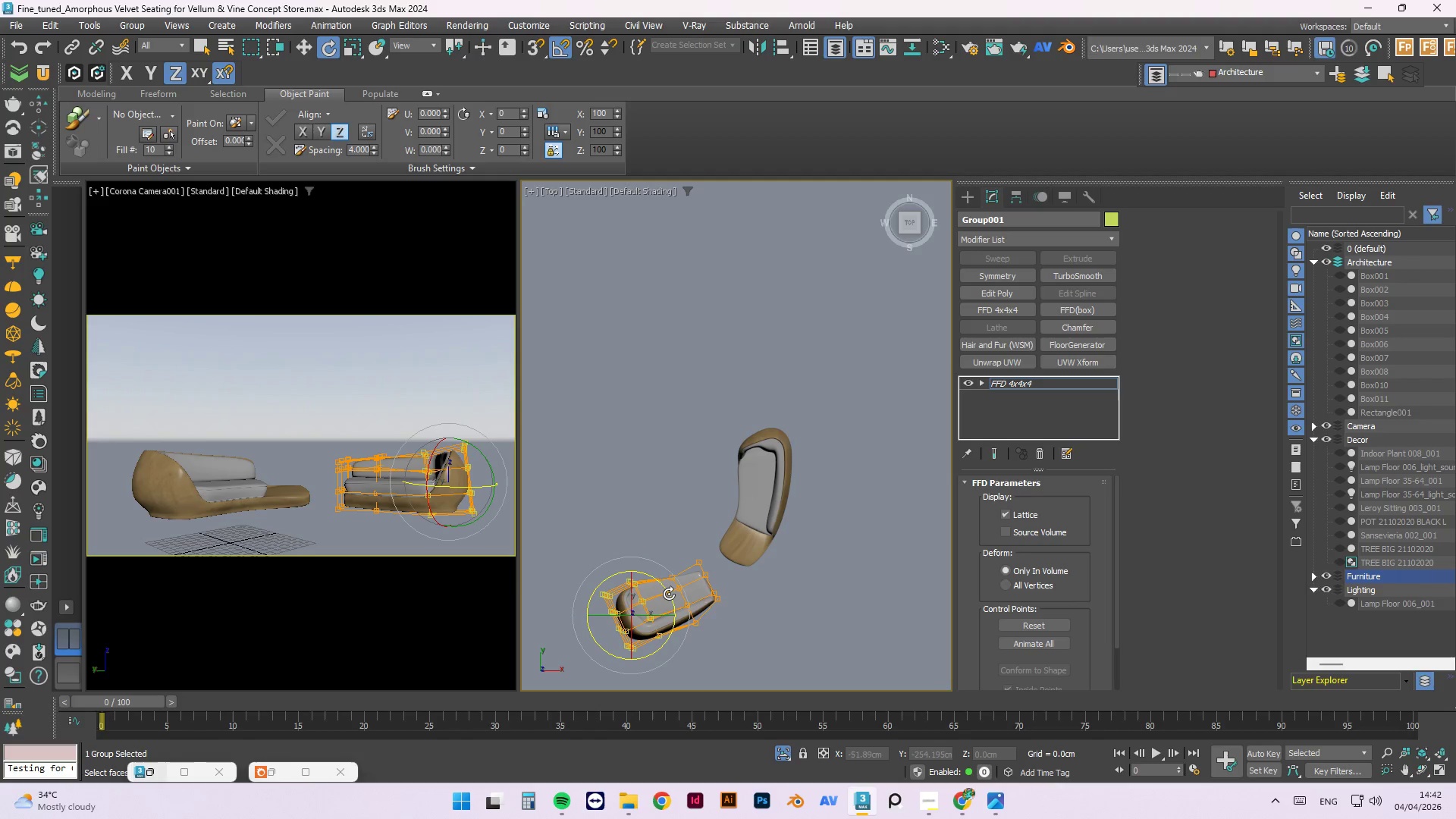 
key(Control+Z)
 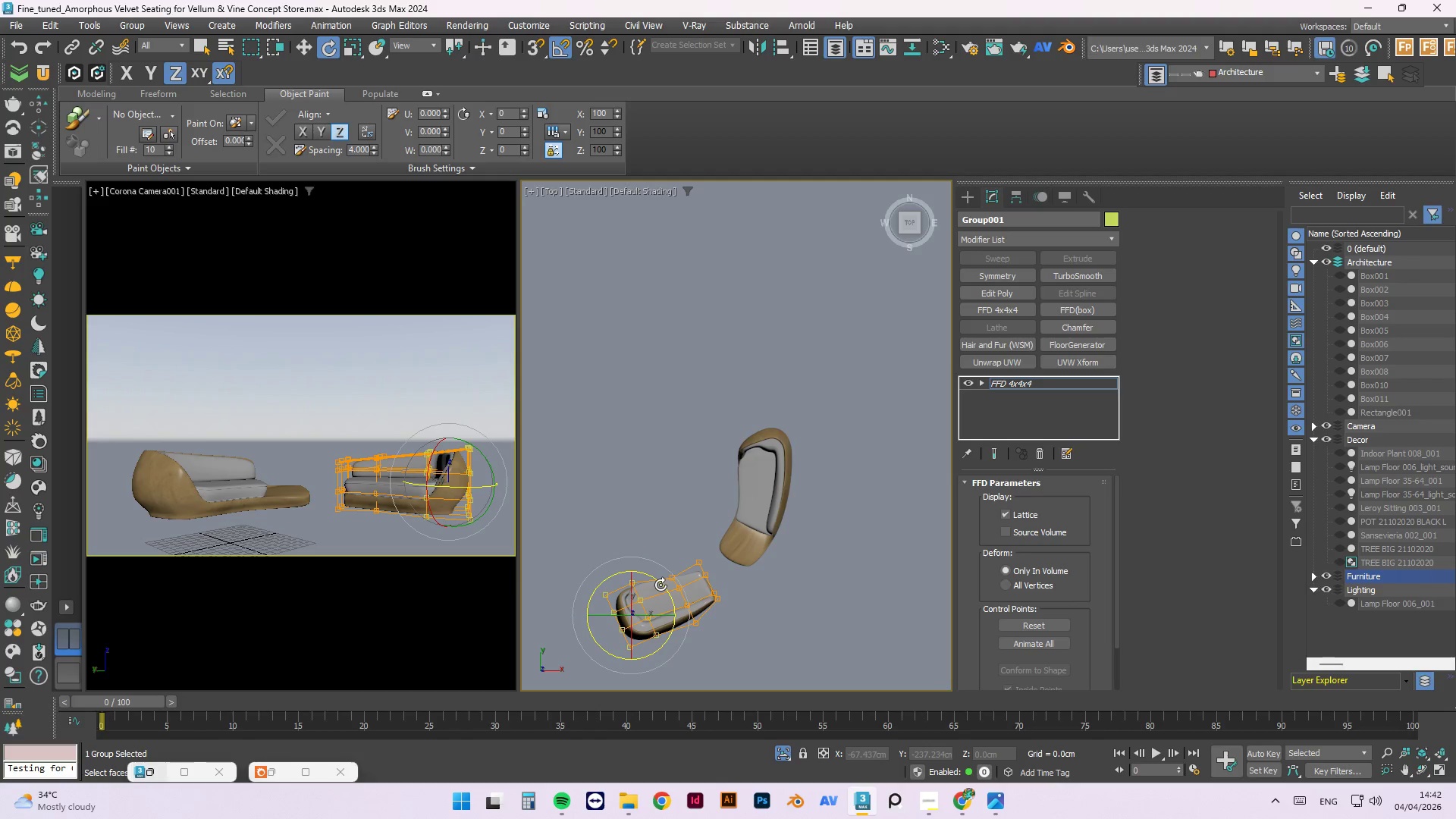 
left_click_drag(start_coordinate=[661, 585], to_coordinate=[659, 581])
 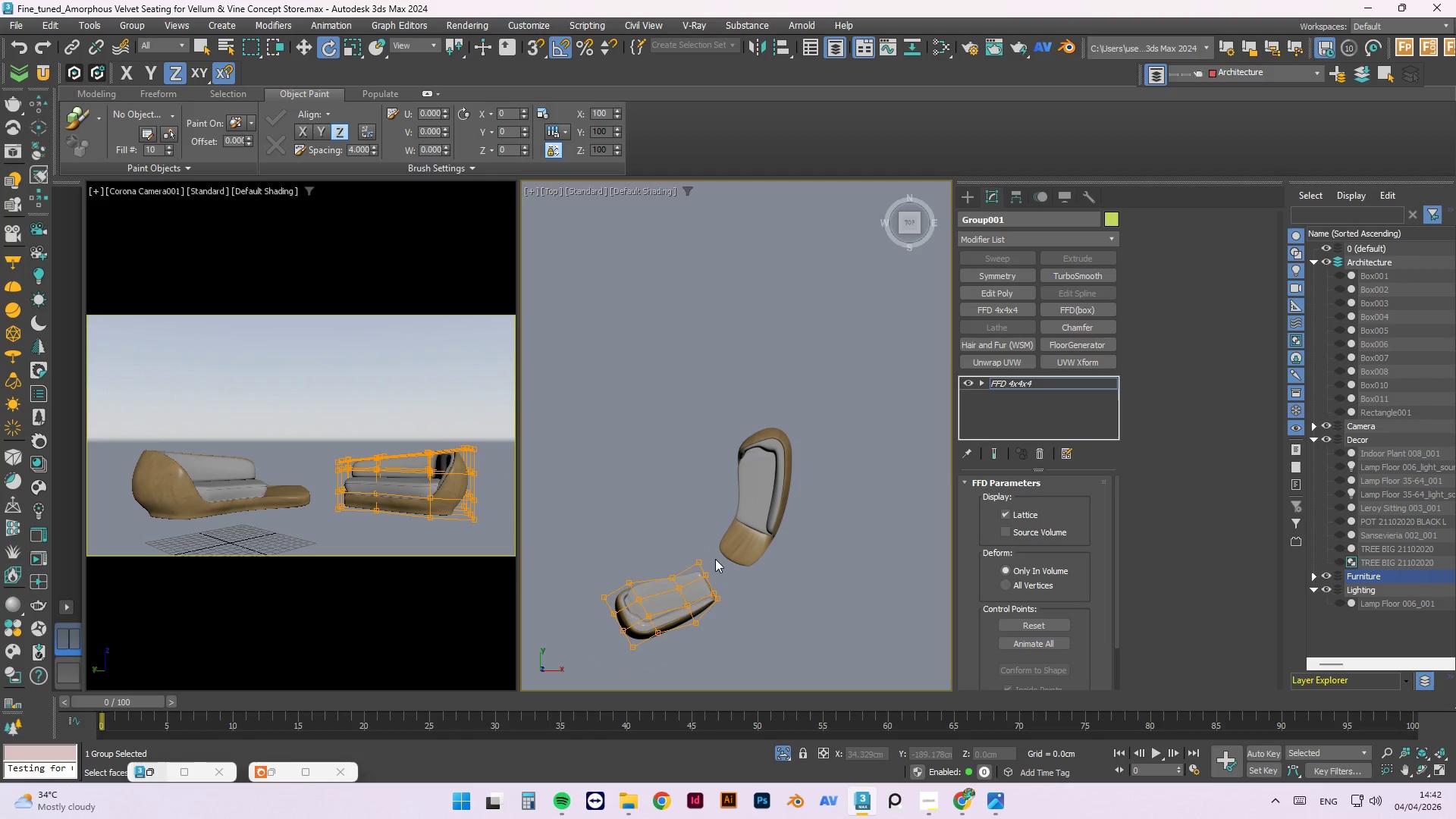 
double_click([639, 475])
 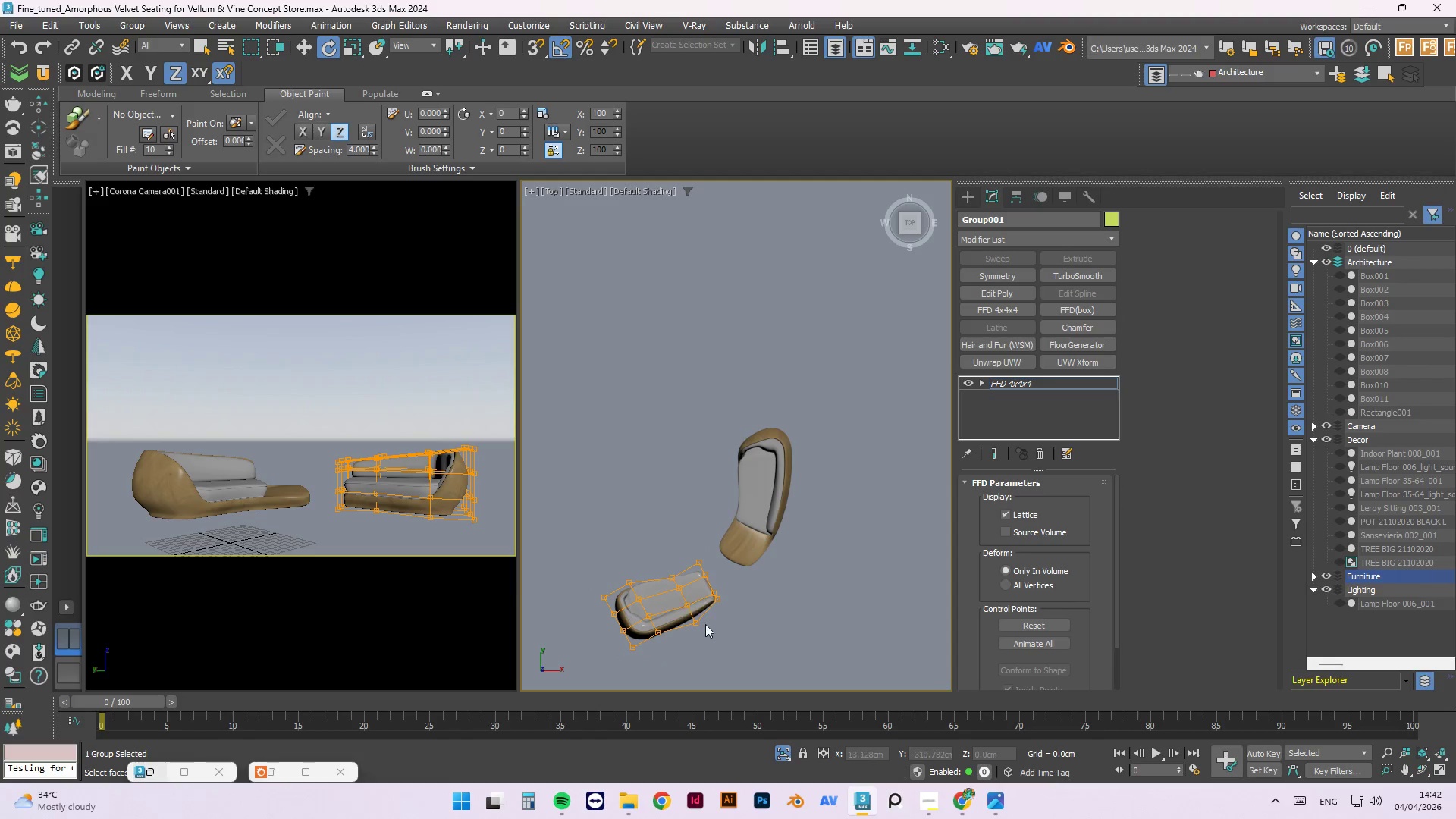 
left_click([707, 626])
 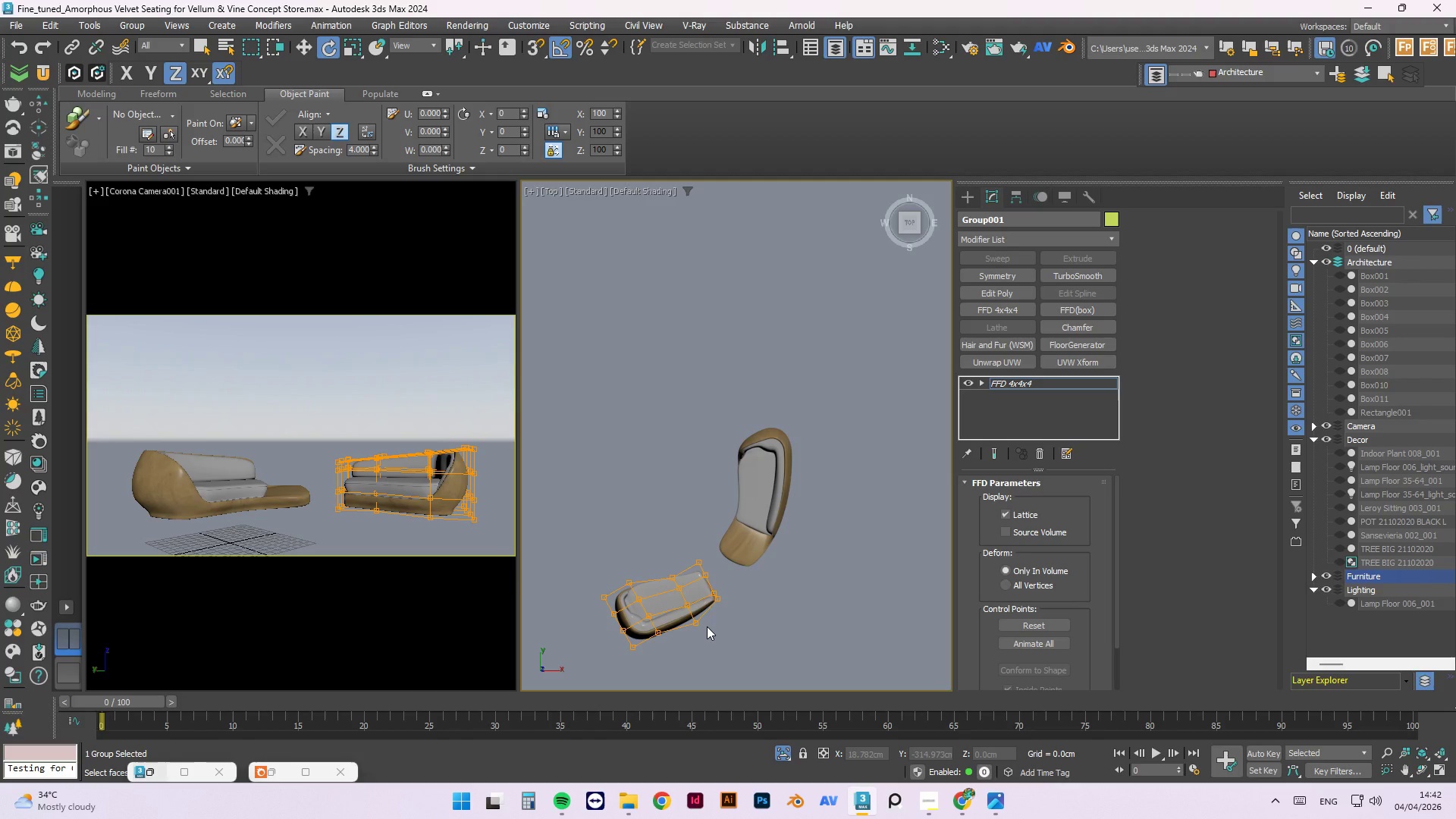 
key(Control+S)
 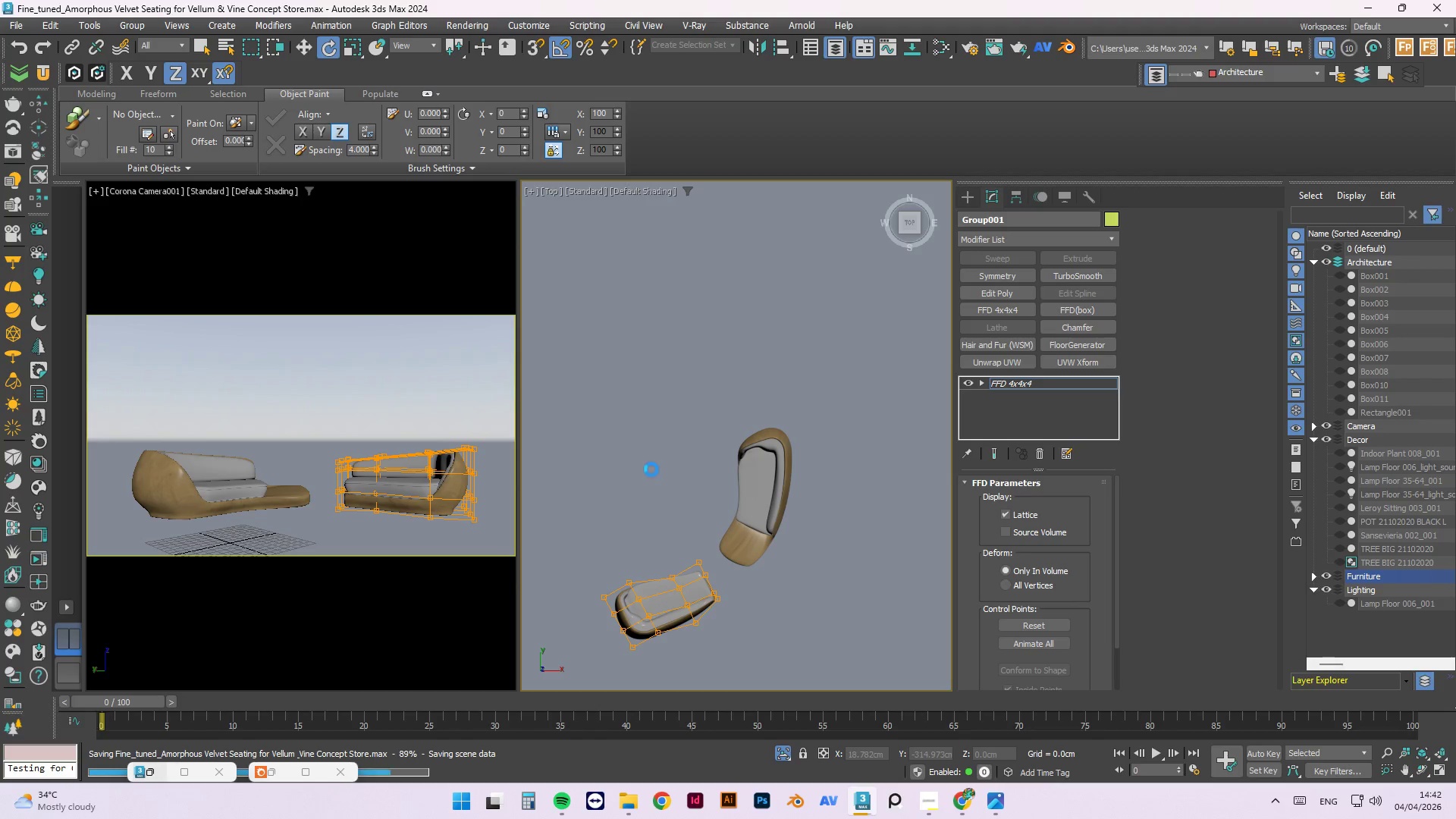 
scroll: coordinate [649, 470], scroll_direction: none, amount: 0.0
 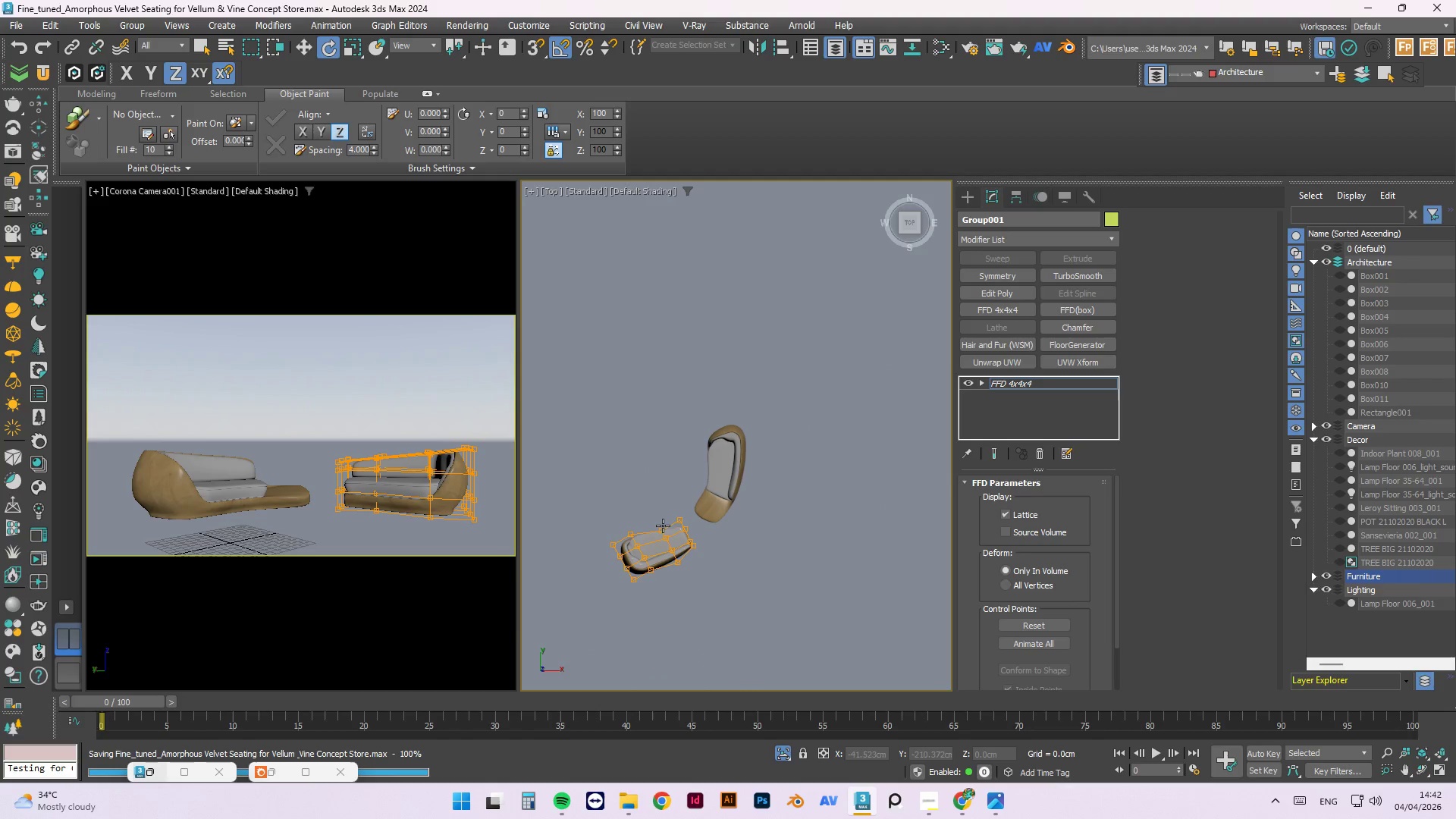 
scroll: coordinate [657, 510], scroll_direction: up, amount: 2.0
 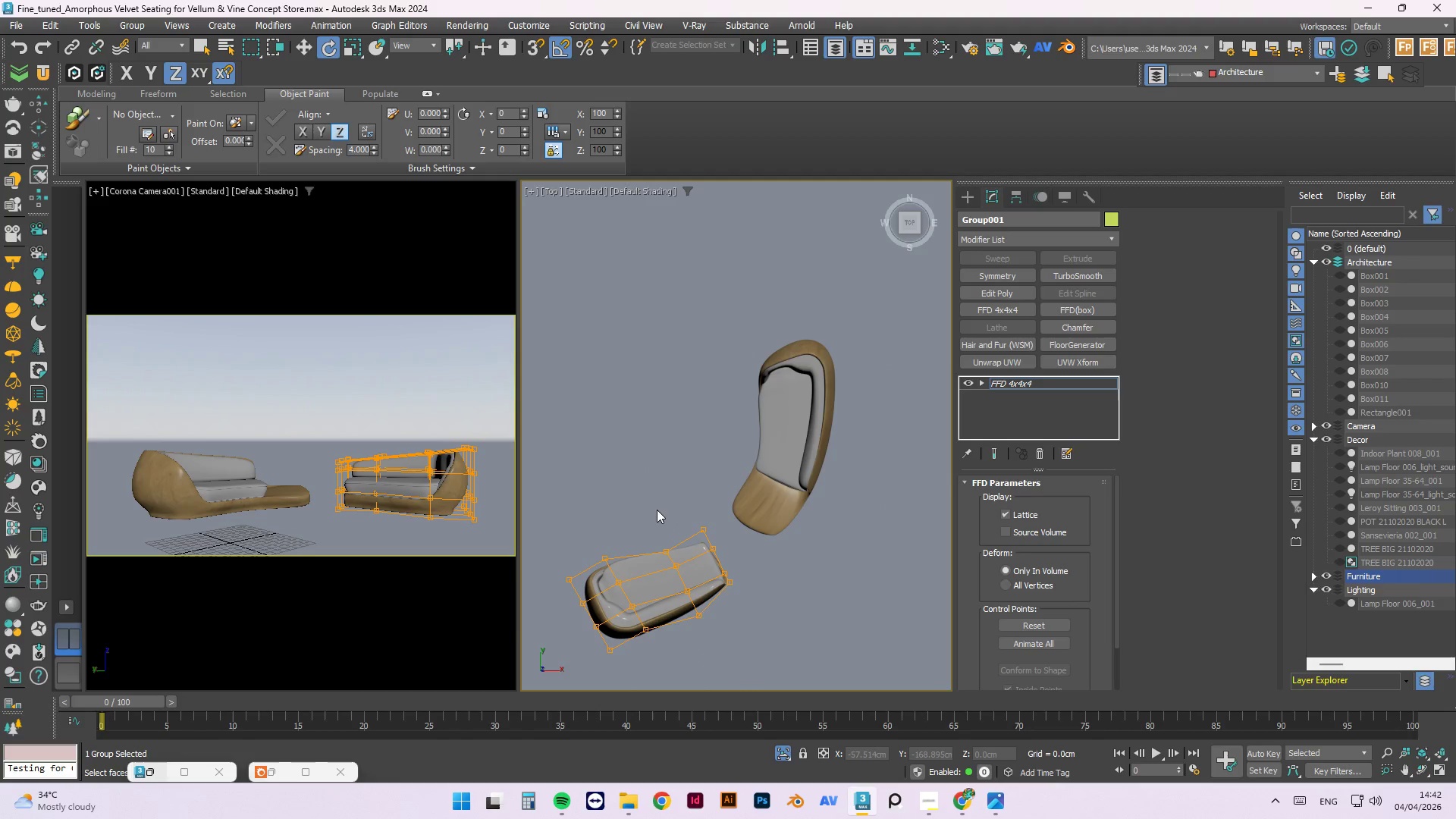 
wait(10.87)
 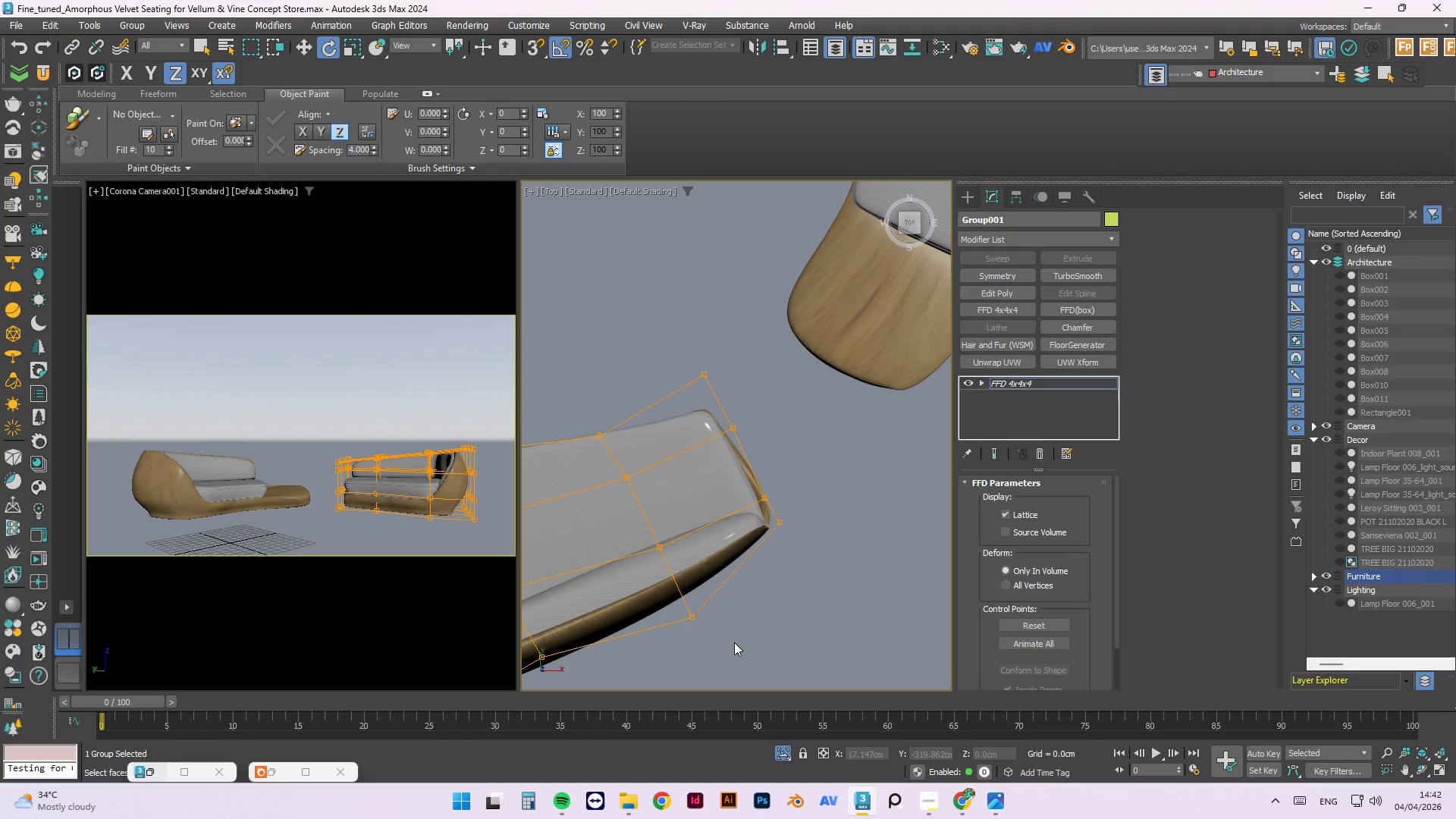 
left_click_drag(start_coordinate=[734, 642], to_coordinate=[657, 607])
 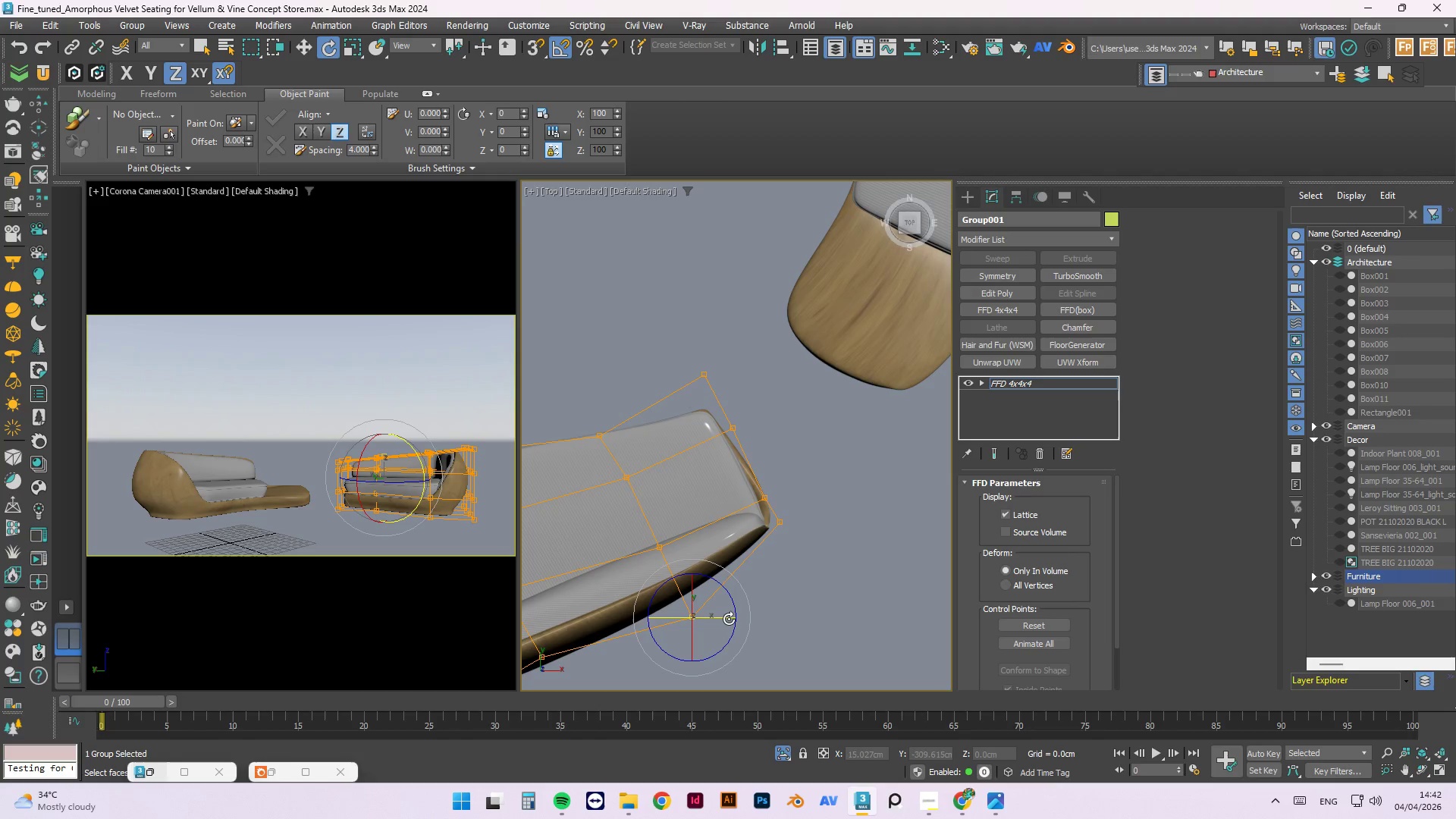 
scroll: coordinate [704, 615], scroll_direction: up, amount: 3.0
 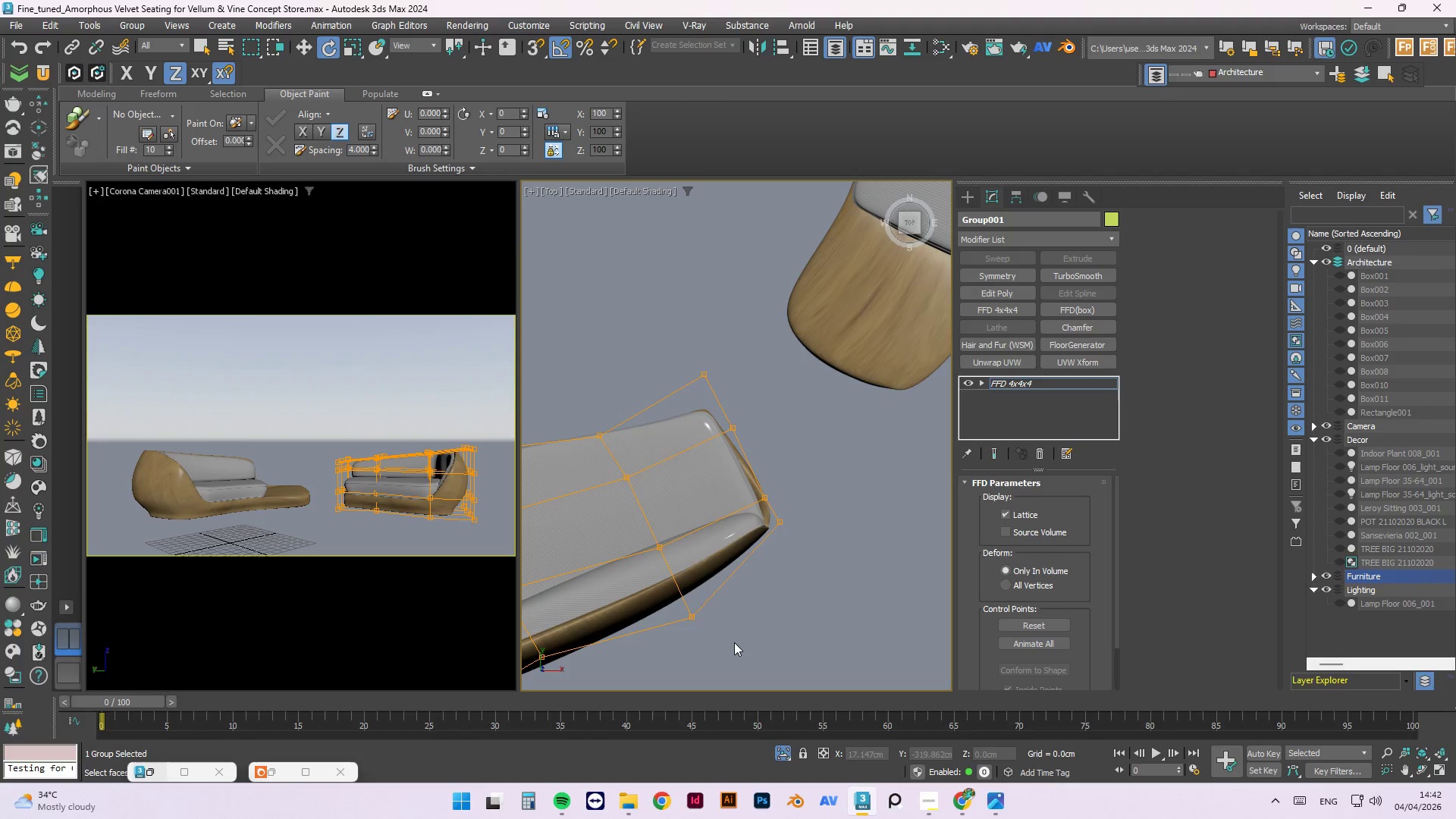 
key(W)
 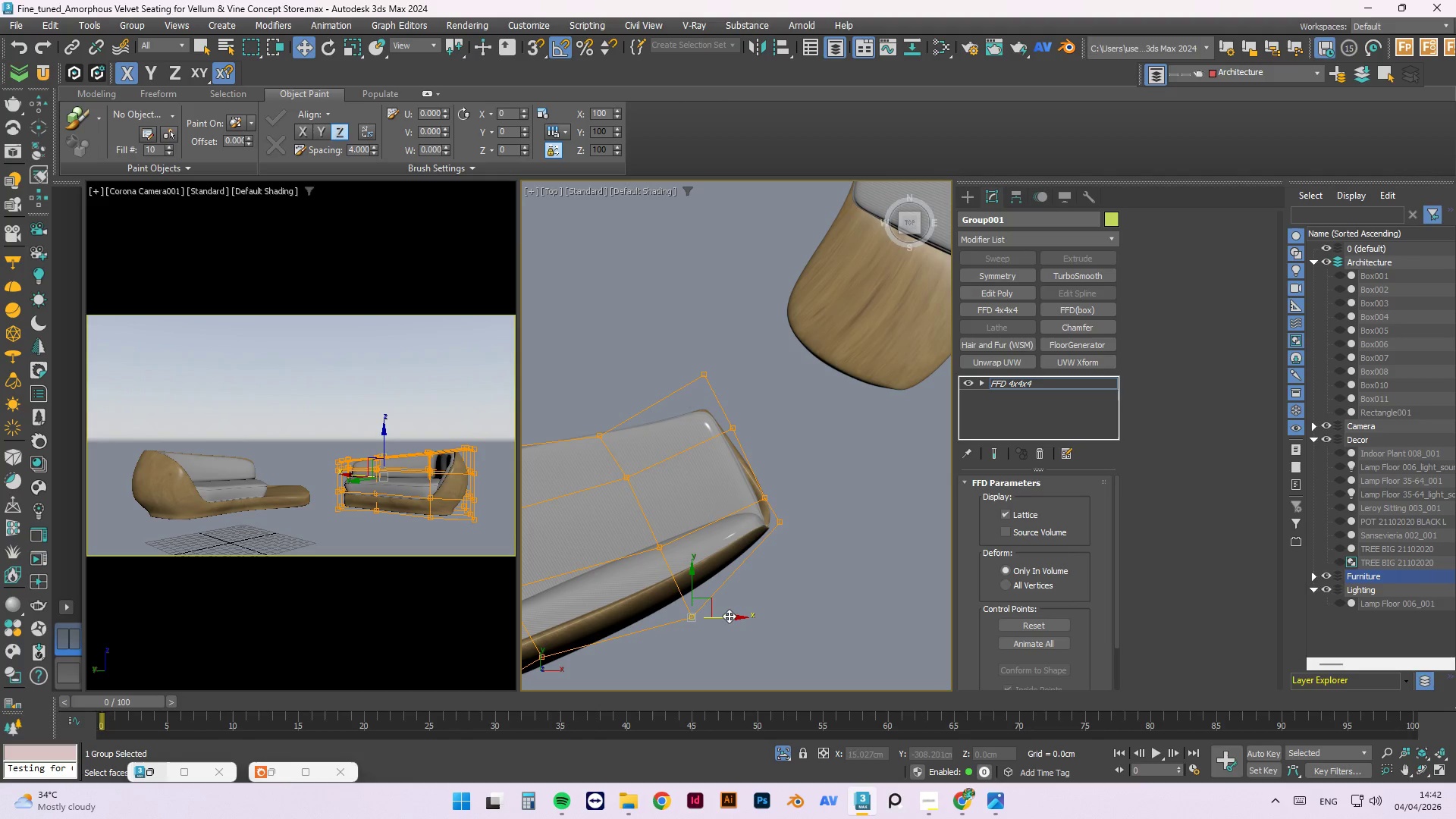 
left_click_drag(start_coordinate=[728, 615], to_coordinate=[709, 595])
 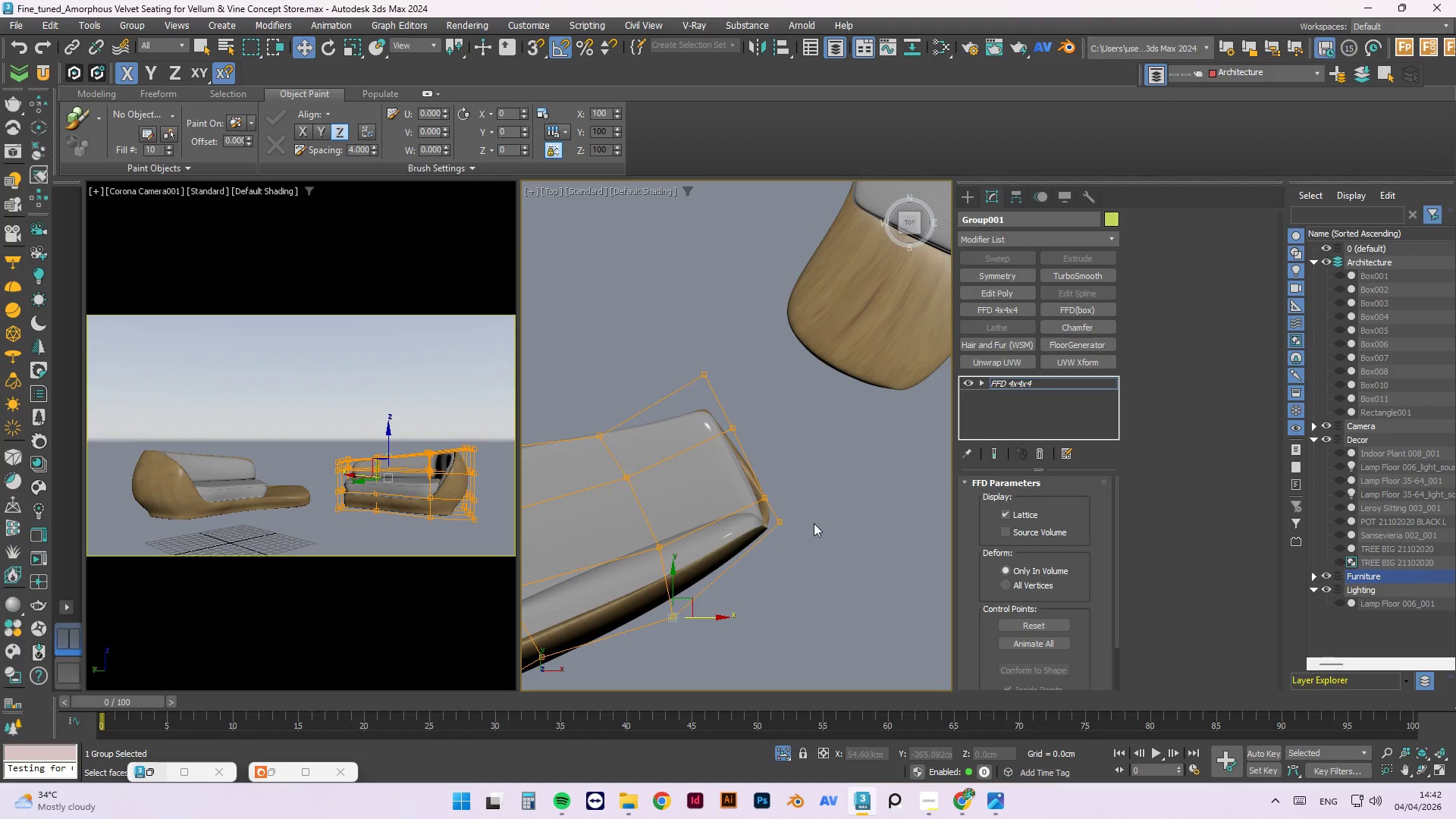 
scroll: coordinate [815, 527], scroll_direction: down, amount: 4.0
 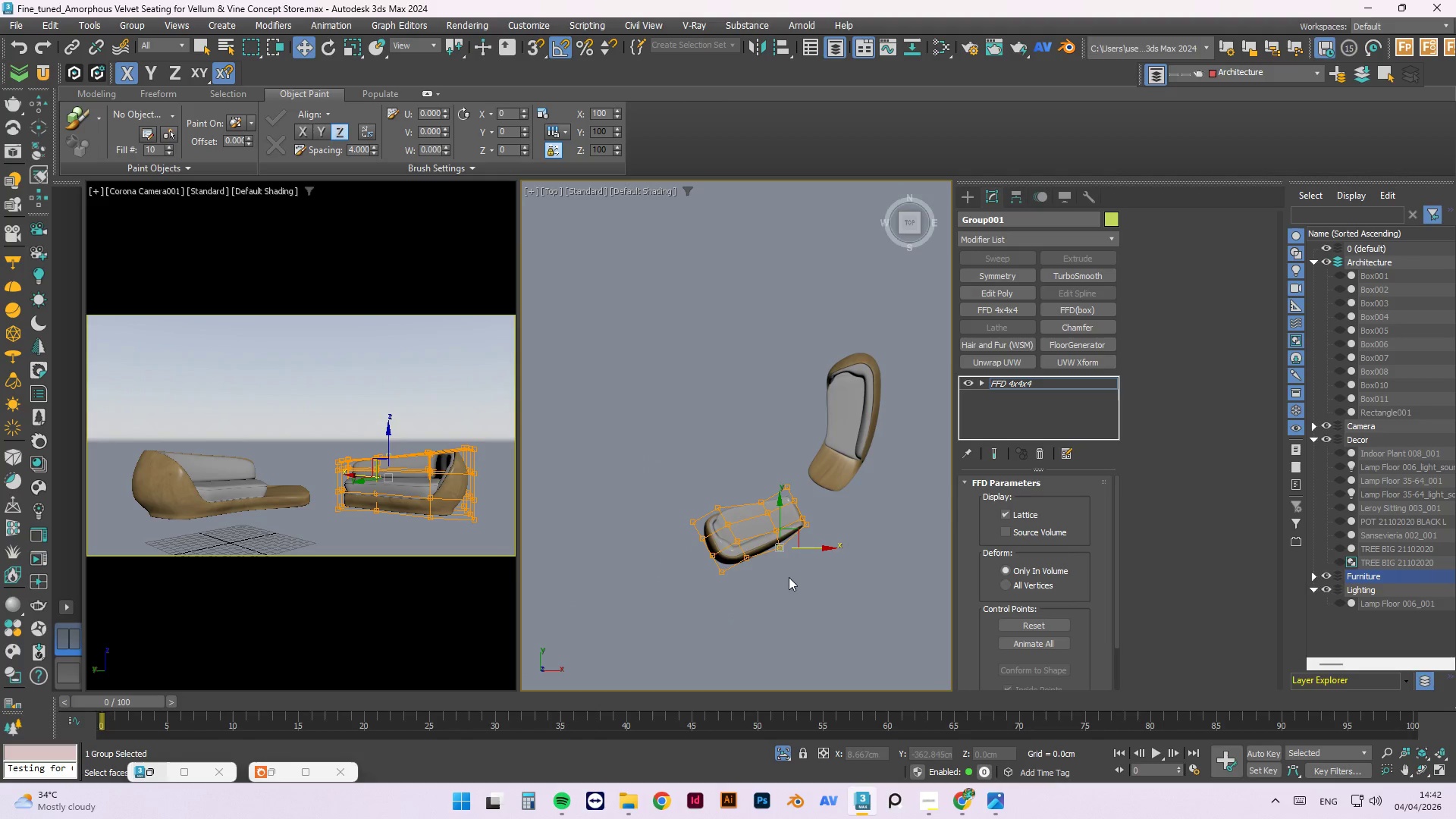 
hold_key(key=AltLeft, duration=1.5)
scroll: coordinate [770, 573], scroll_direction: down, amount: 1.0
 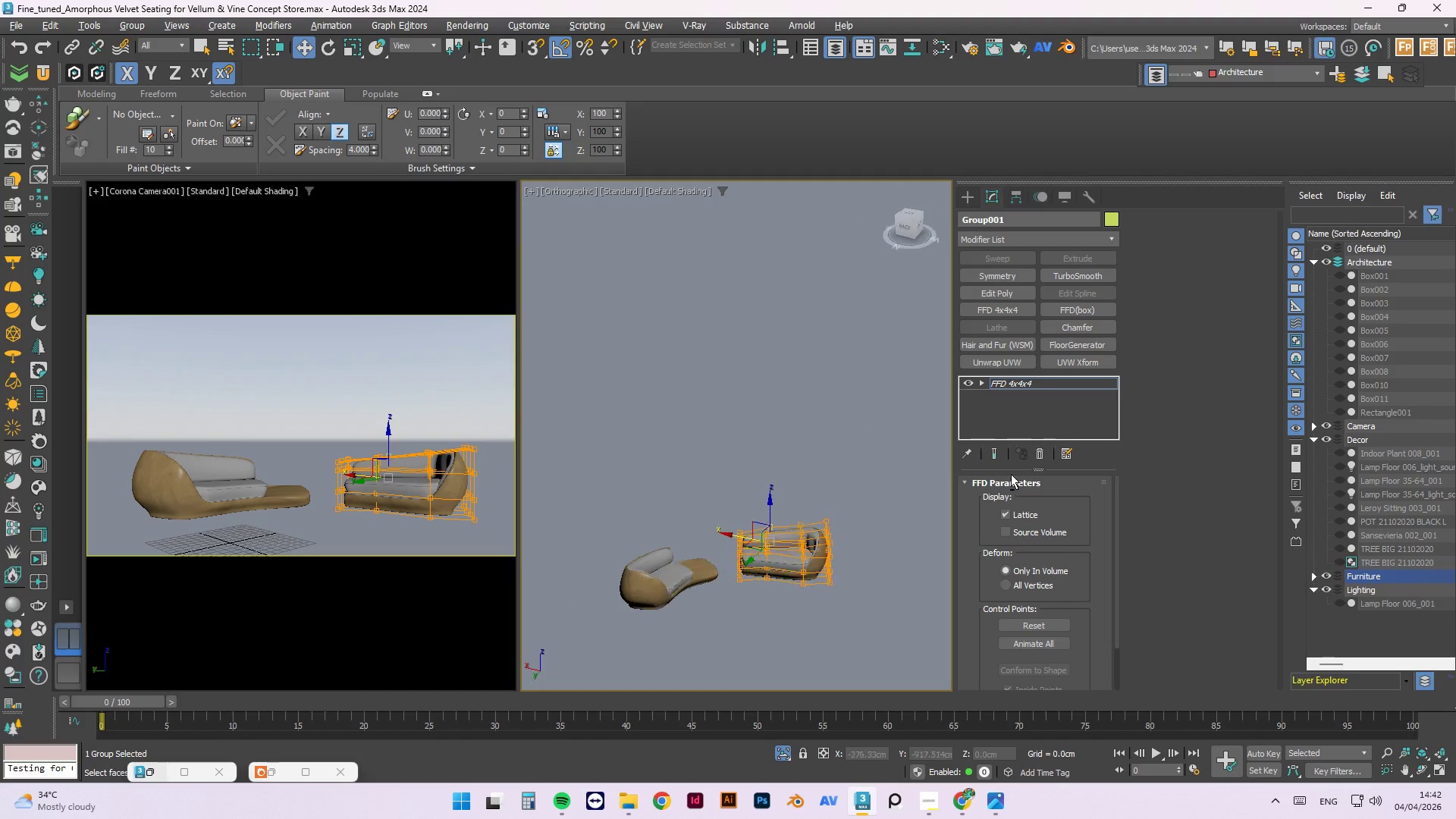 
hold_key(key=AltLeft, duration=0.95)
 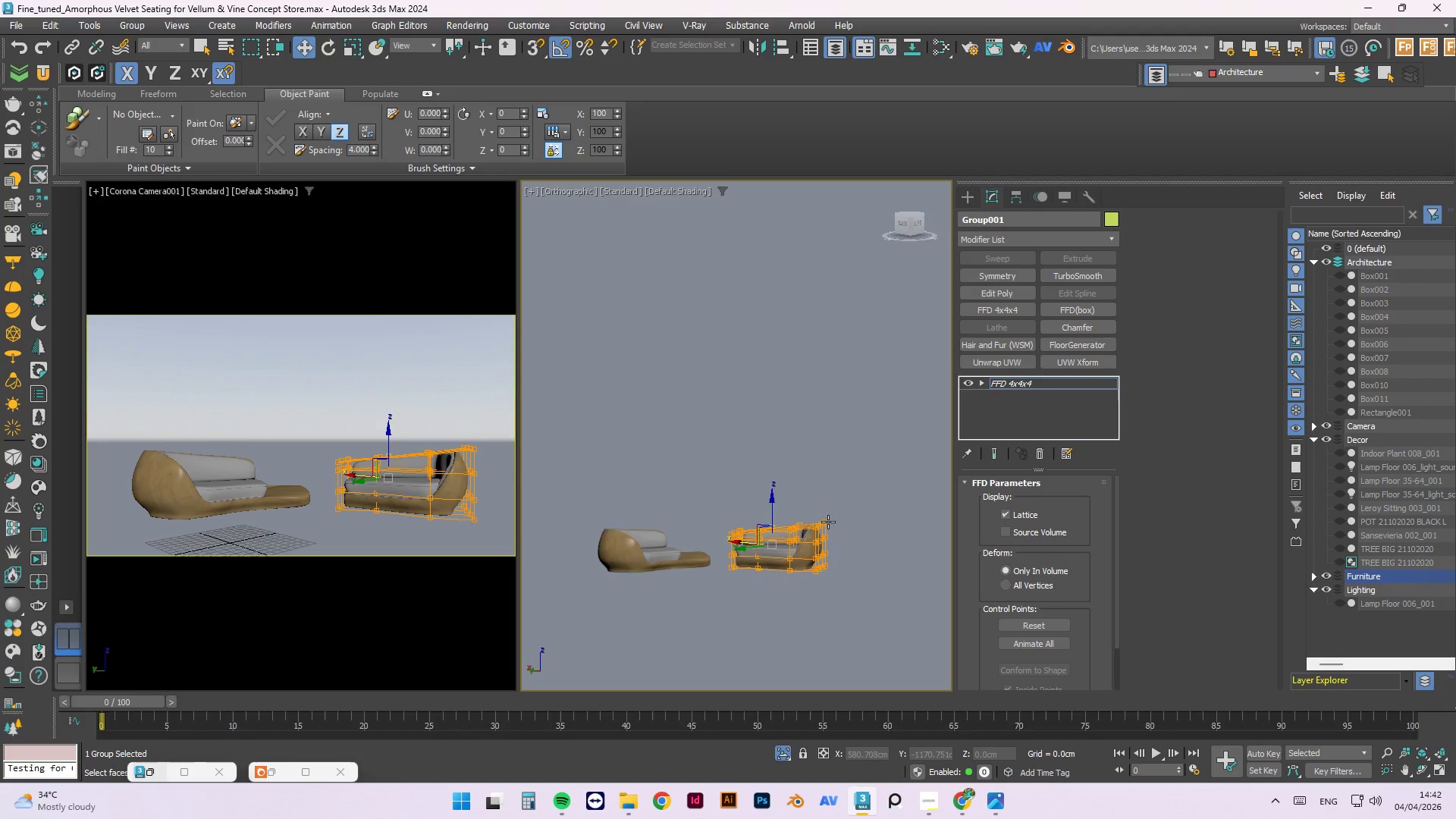 
scroll: coordinate [651, 579], scroll_direction: up, amount: 5.0
 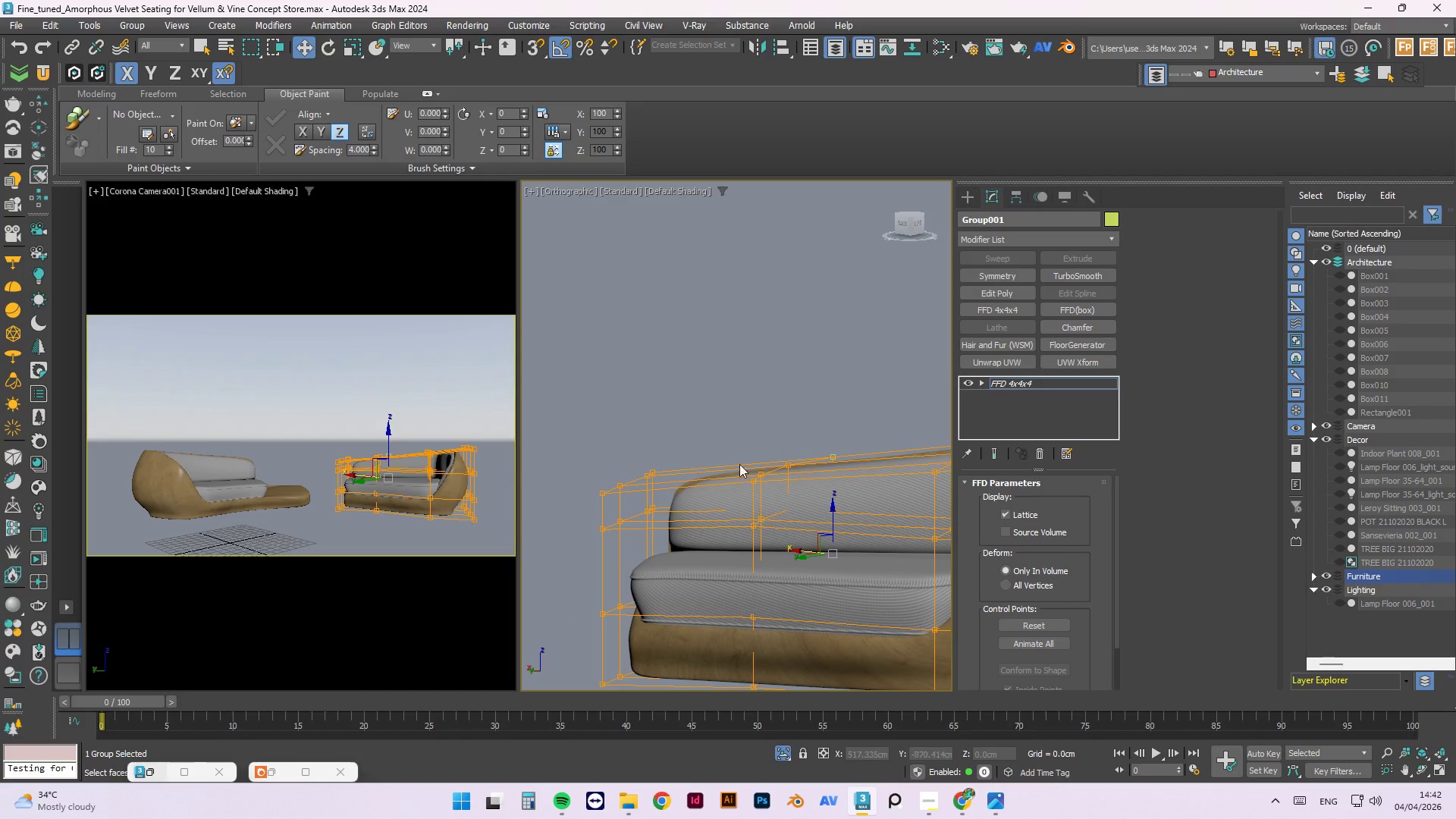 
left_click([695, 371])
 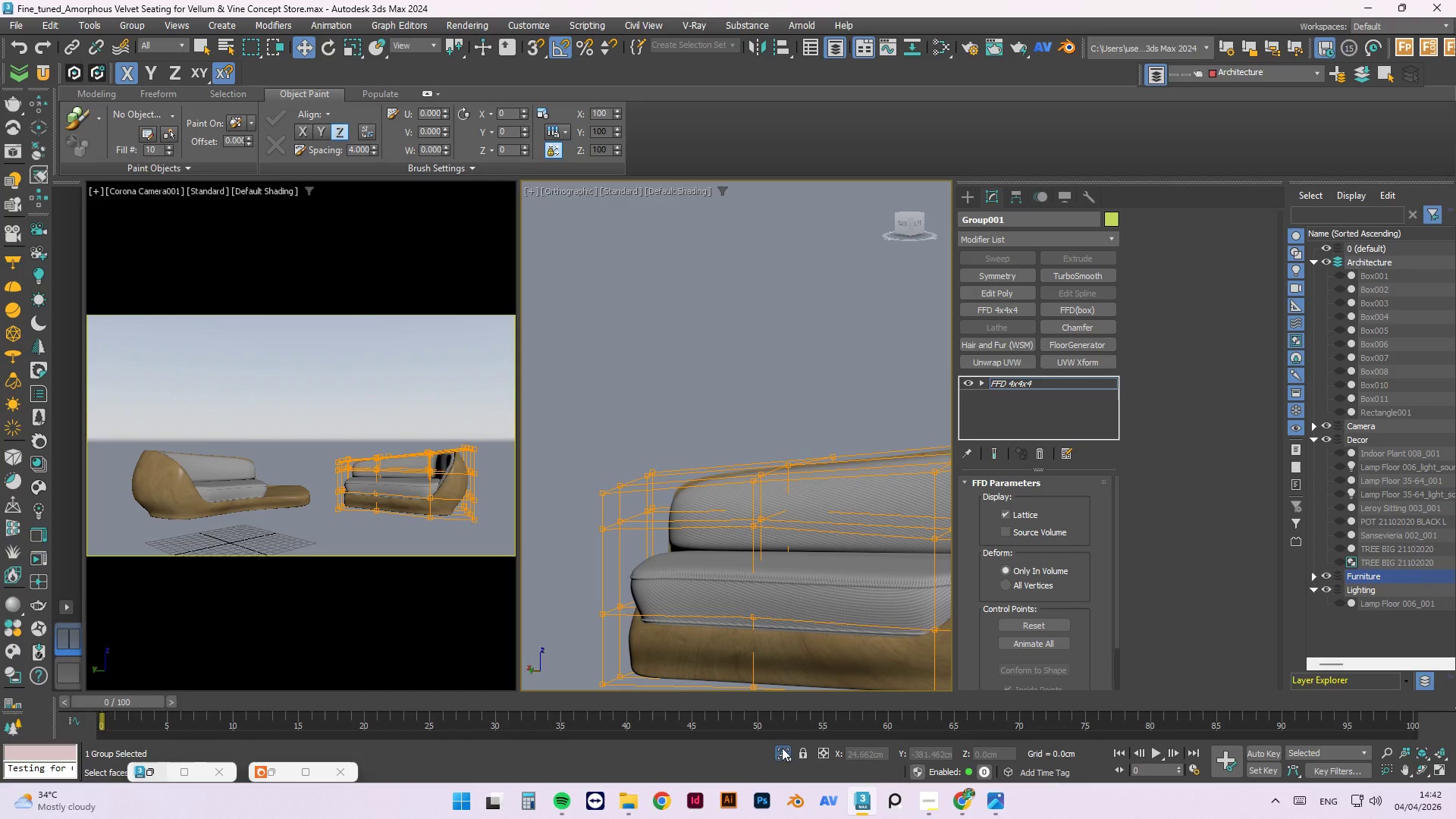 
left_click([780, 752])
 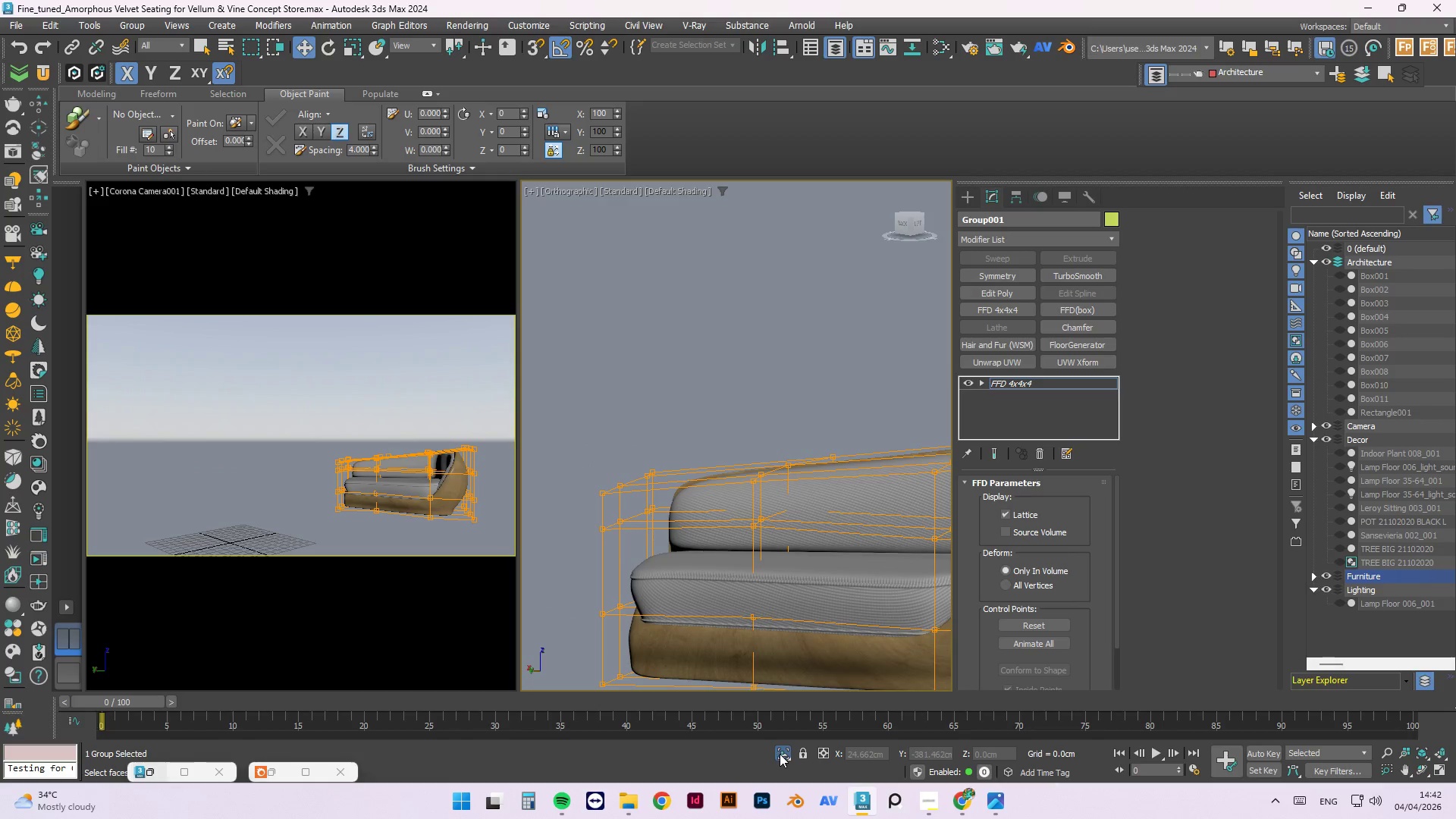 
left_click([780, 754])
 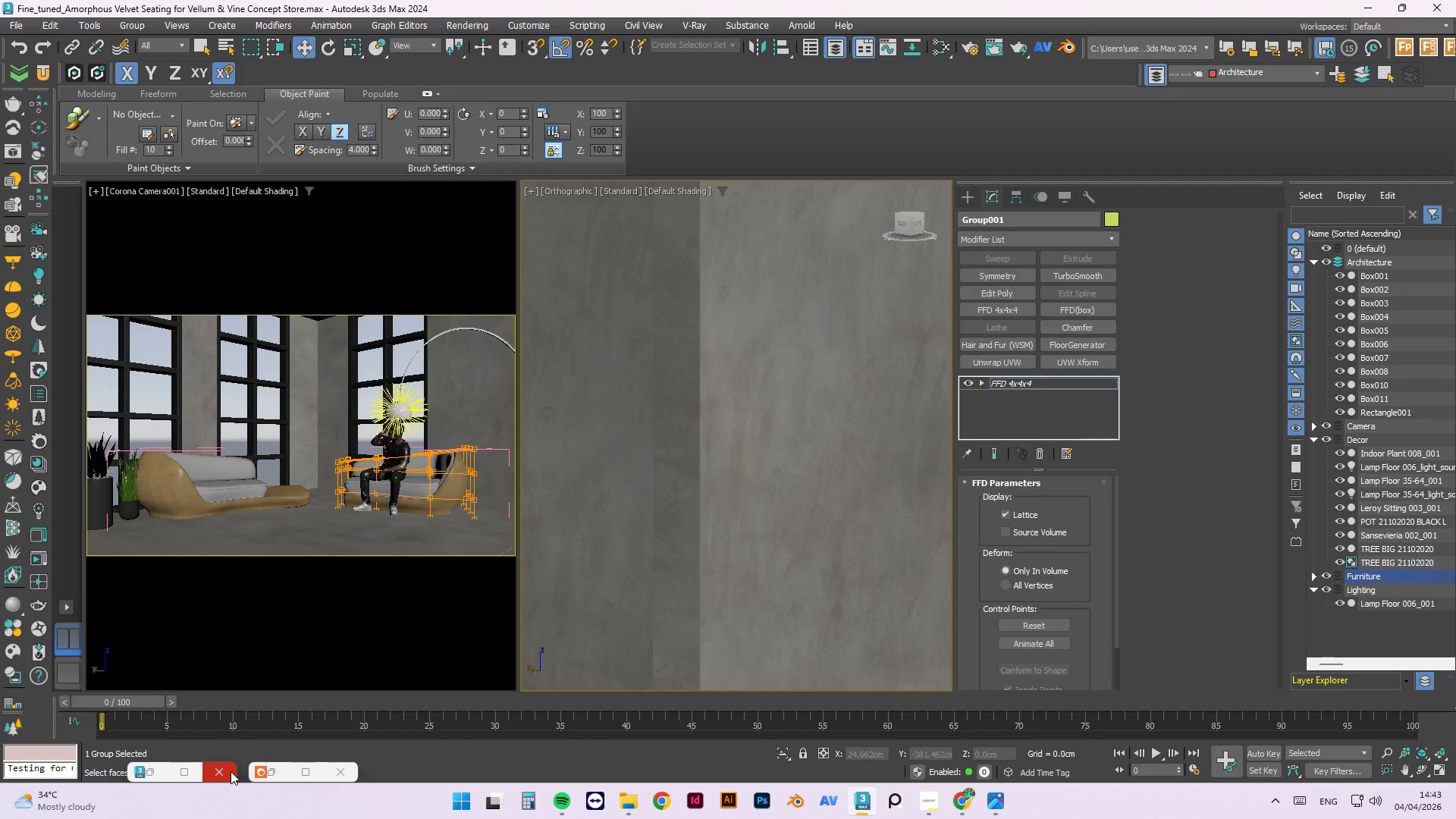 
left_click([278, 769])
 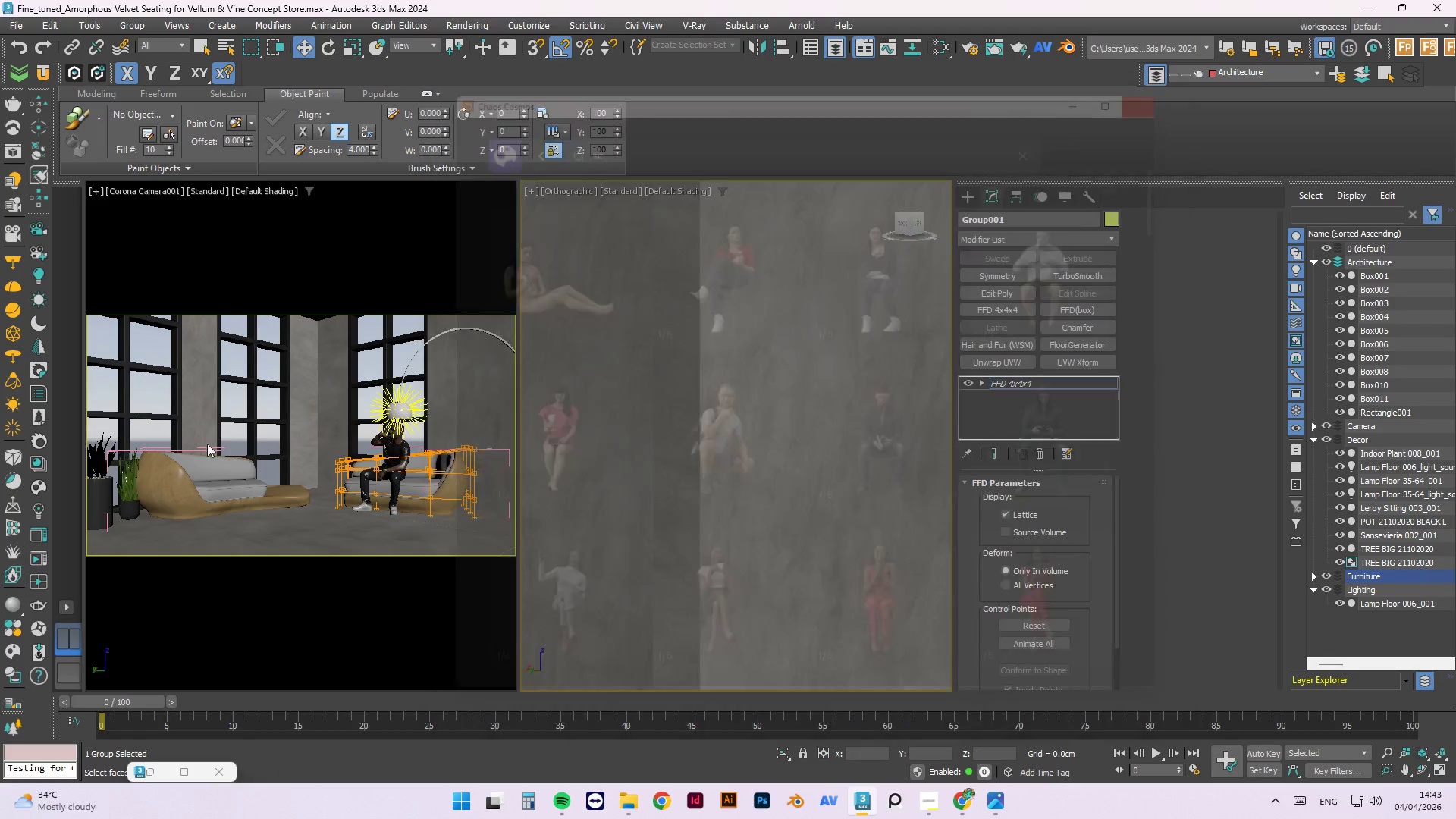 
left_click([42, 566])
 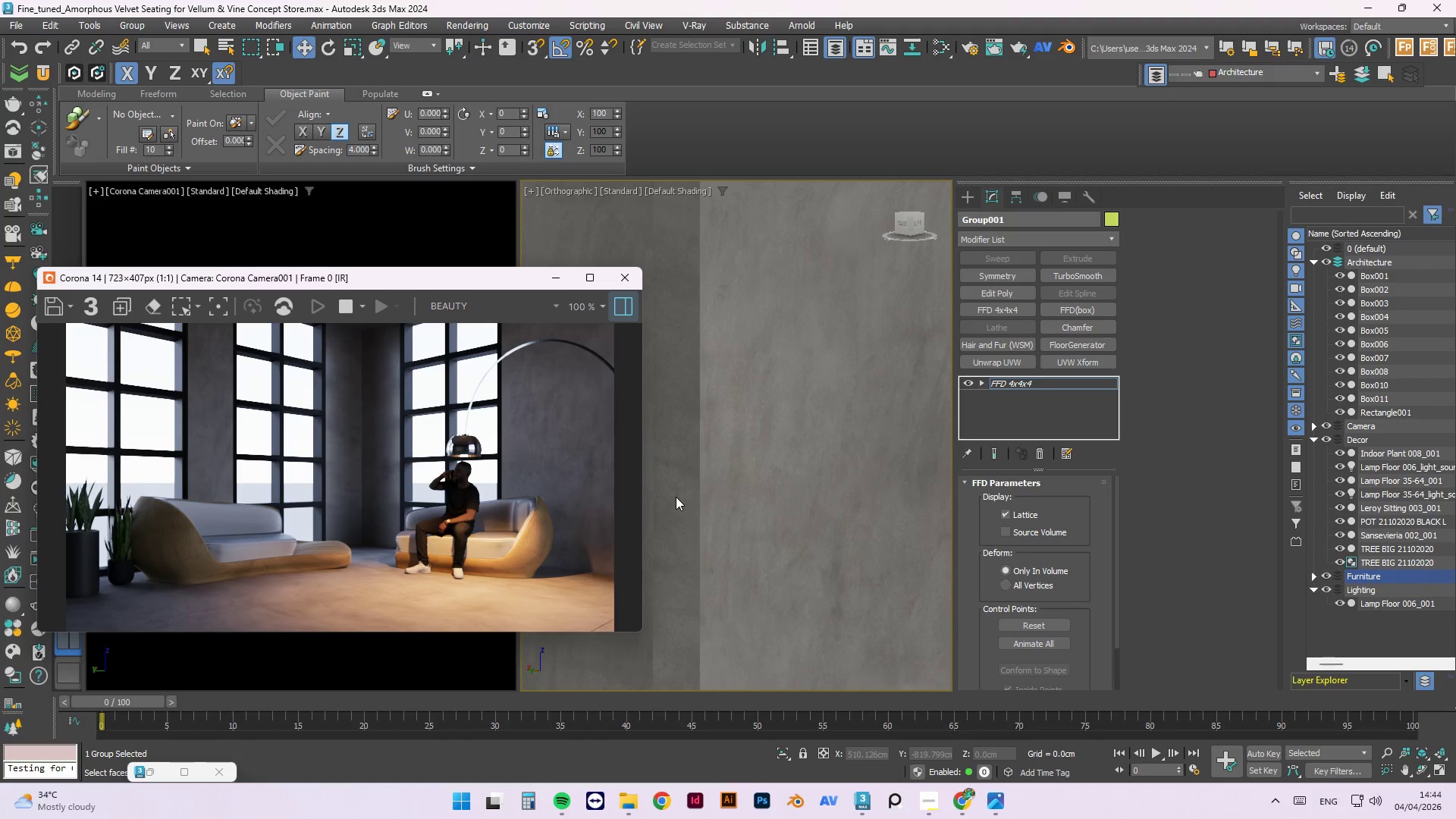 
wait(71.41)
 